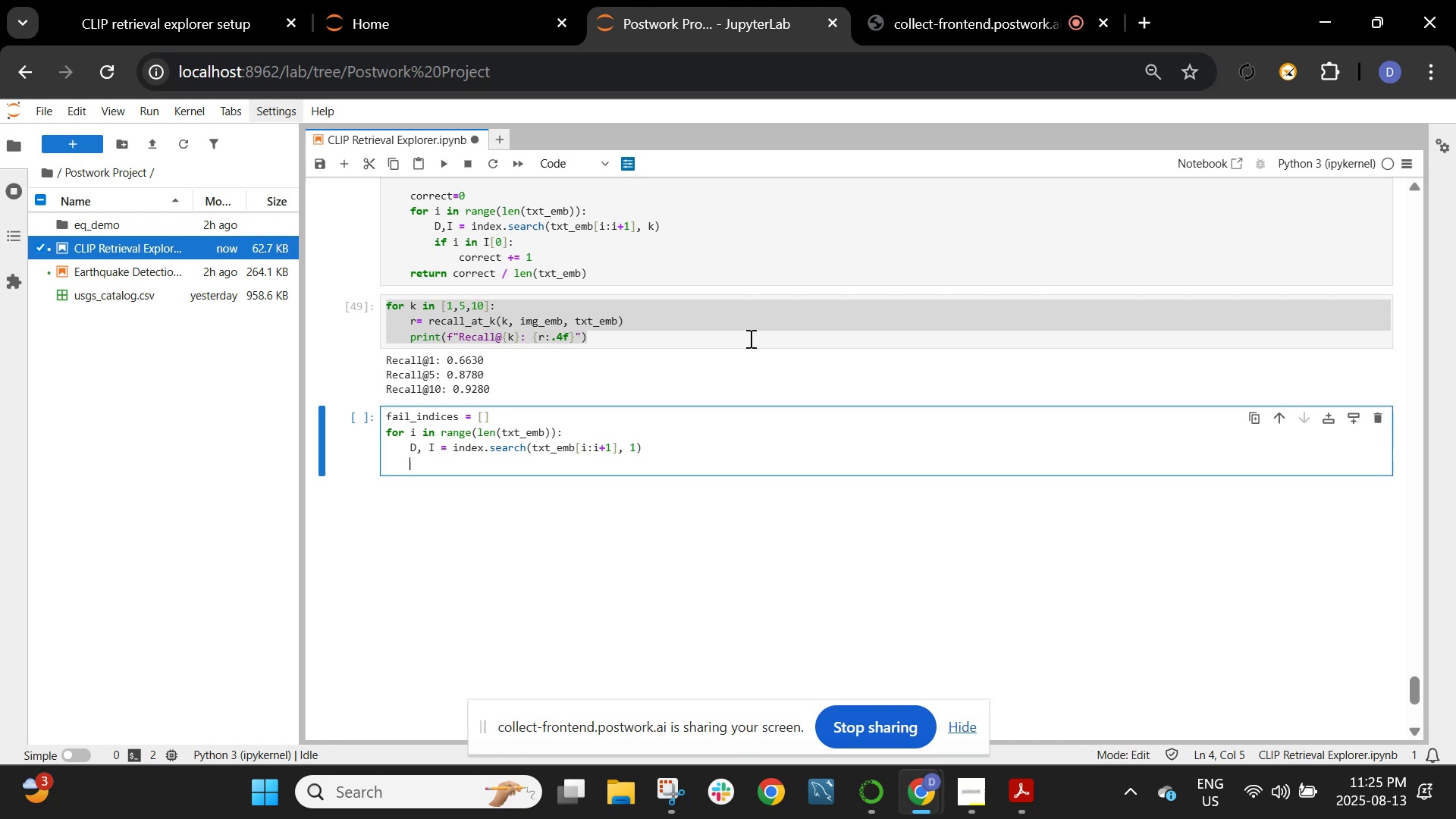 
 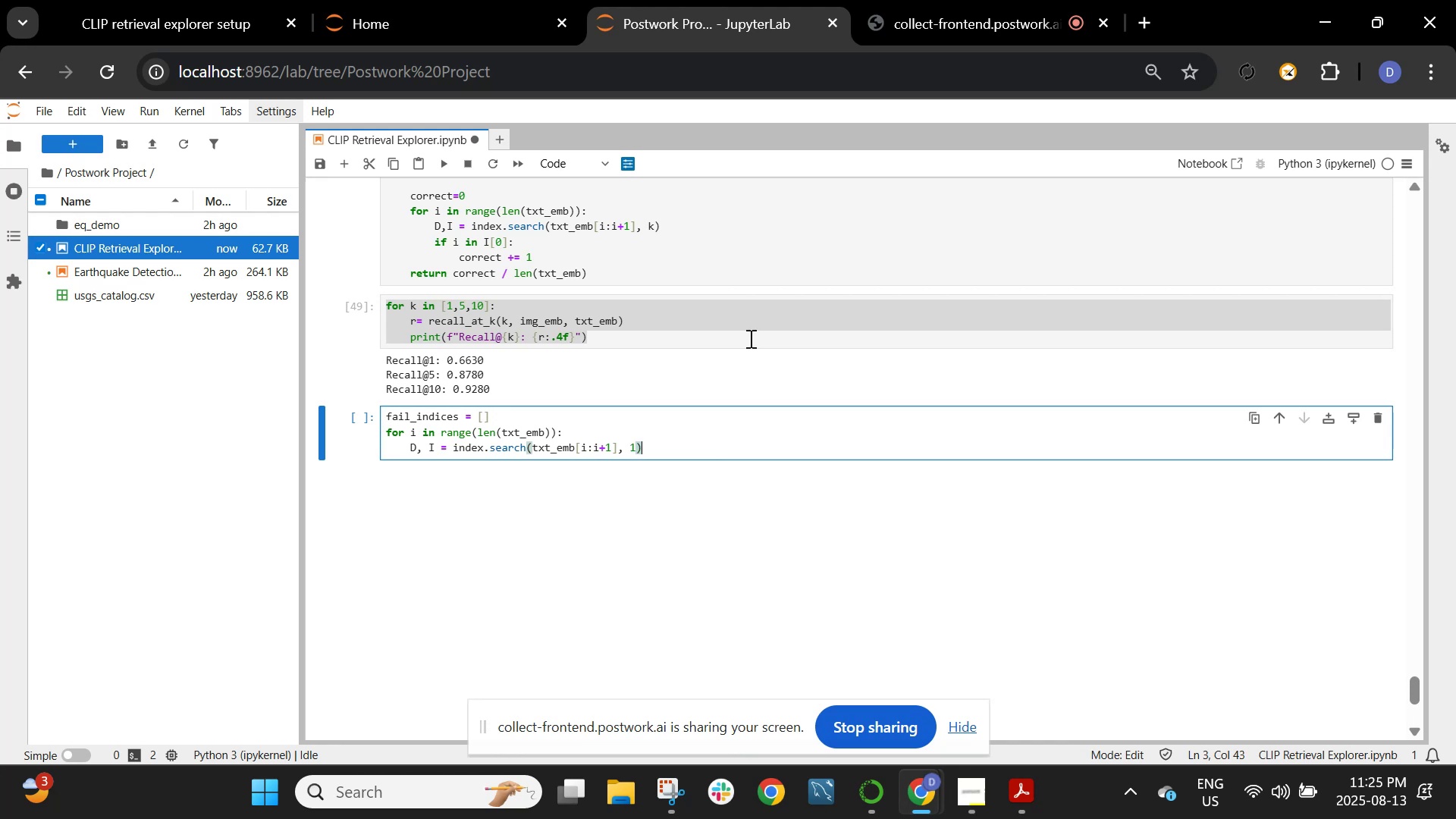 
key(Enter)
 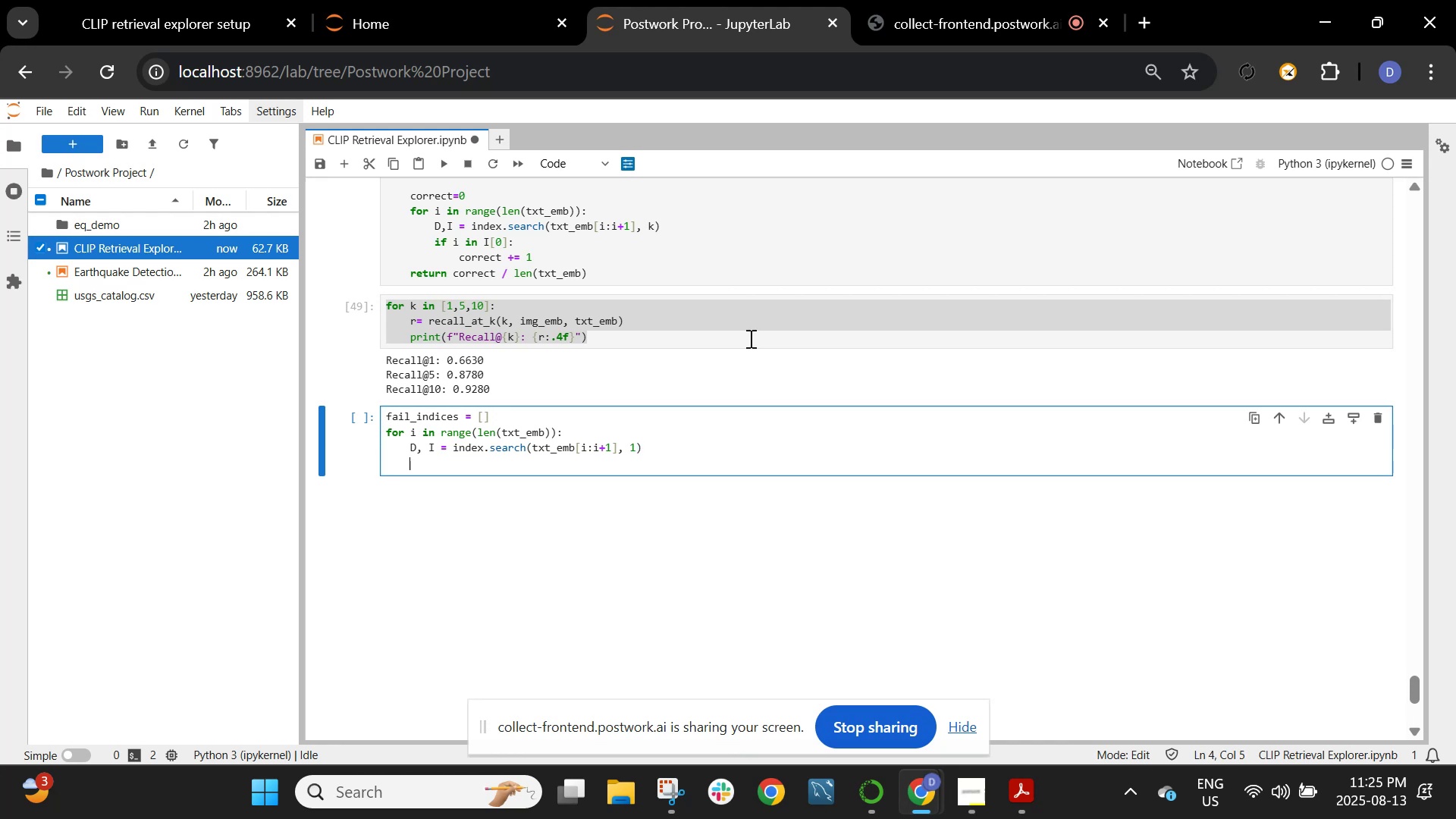 
type(if into (I[0][0)
 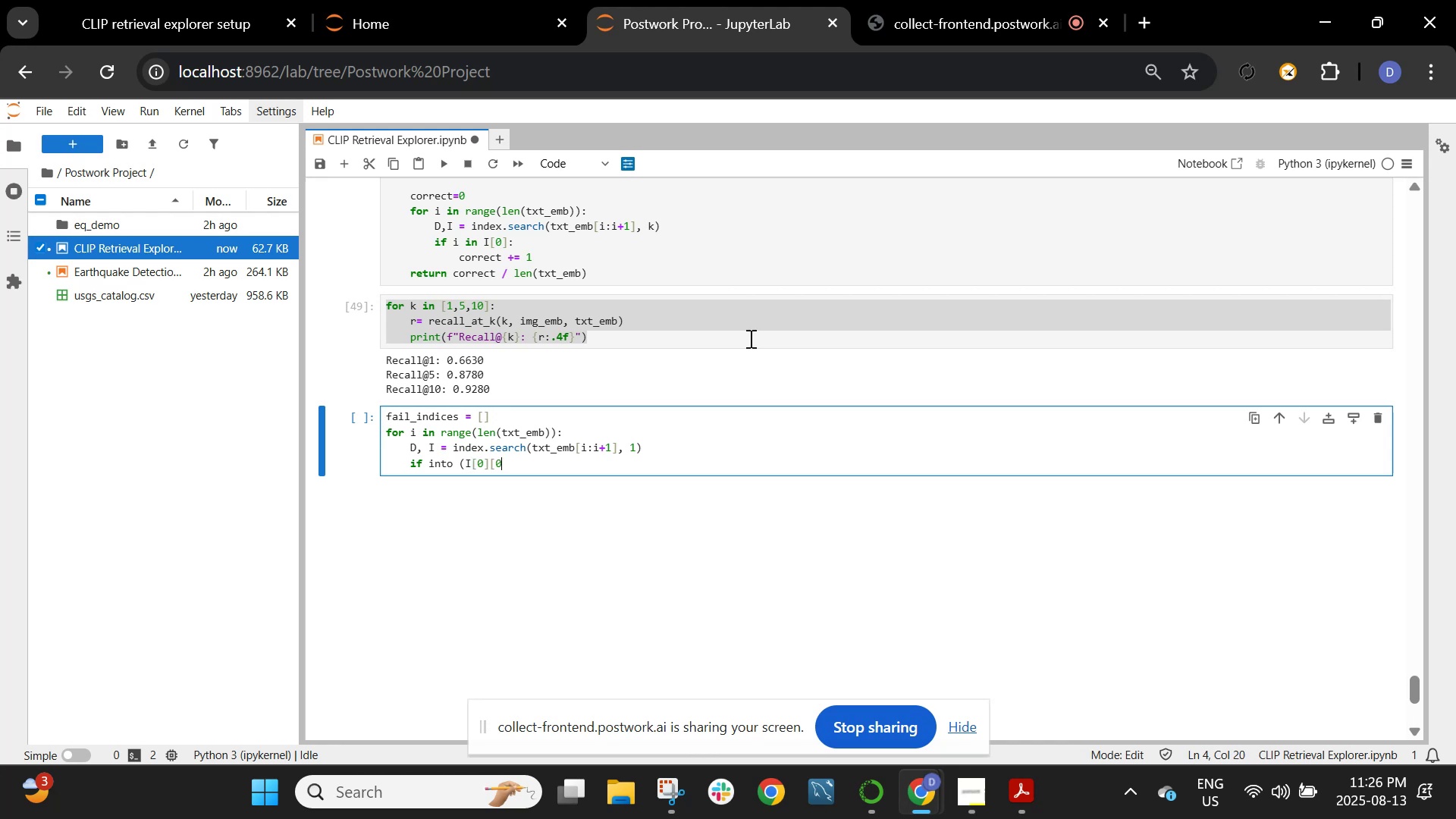 
key(BracketRight)
 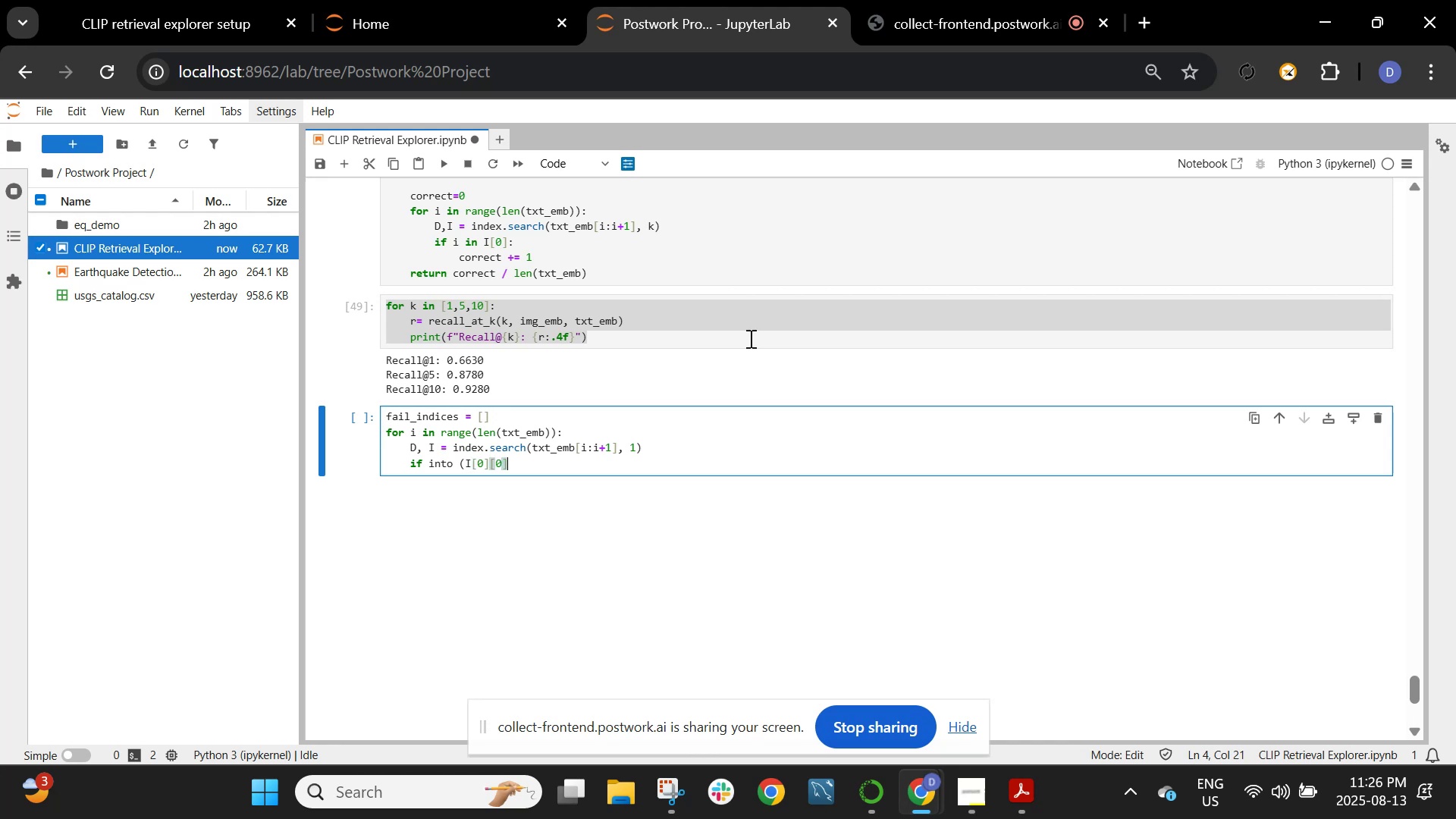 
key(Shift+0)
 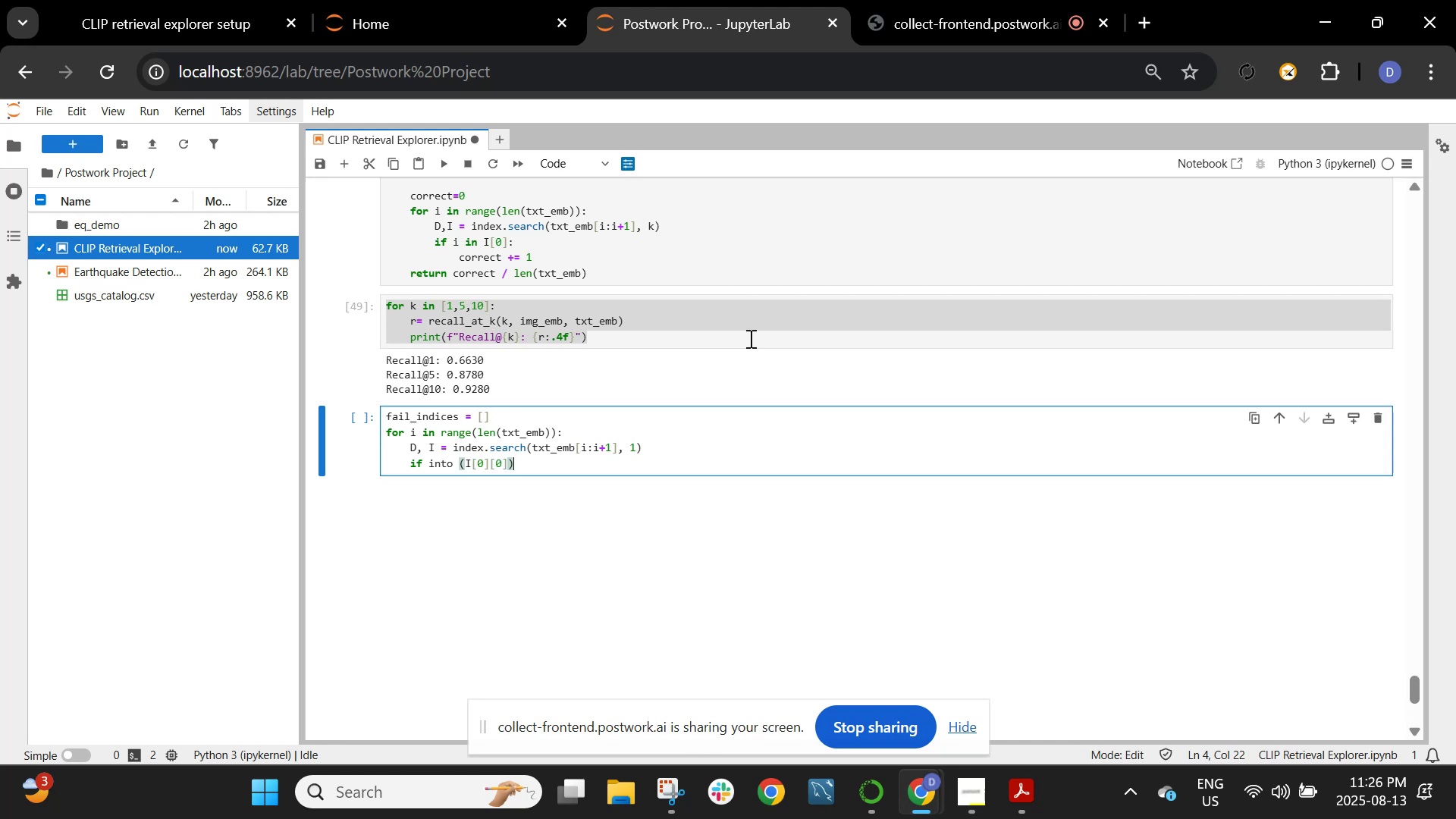 
key(Space)
 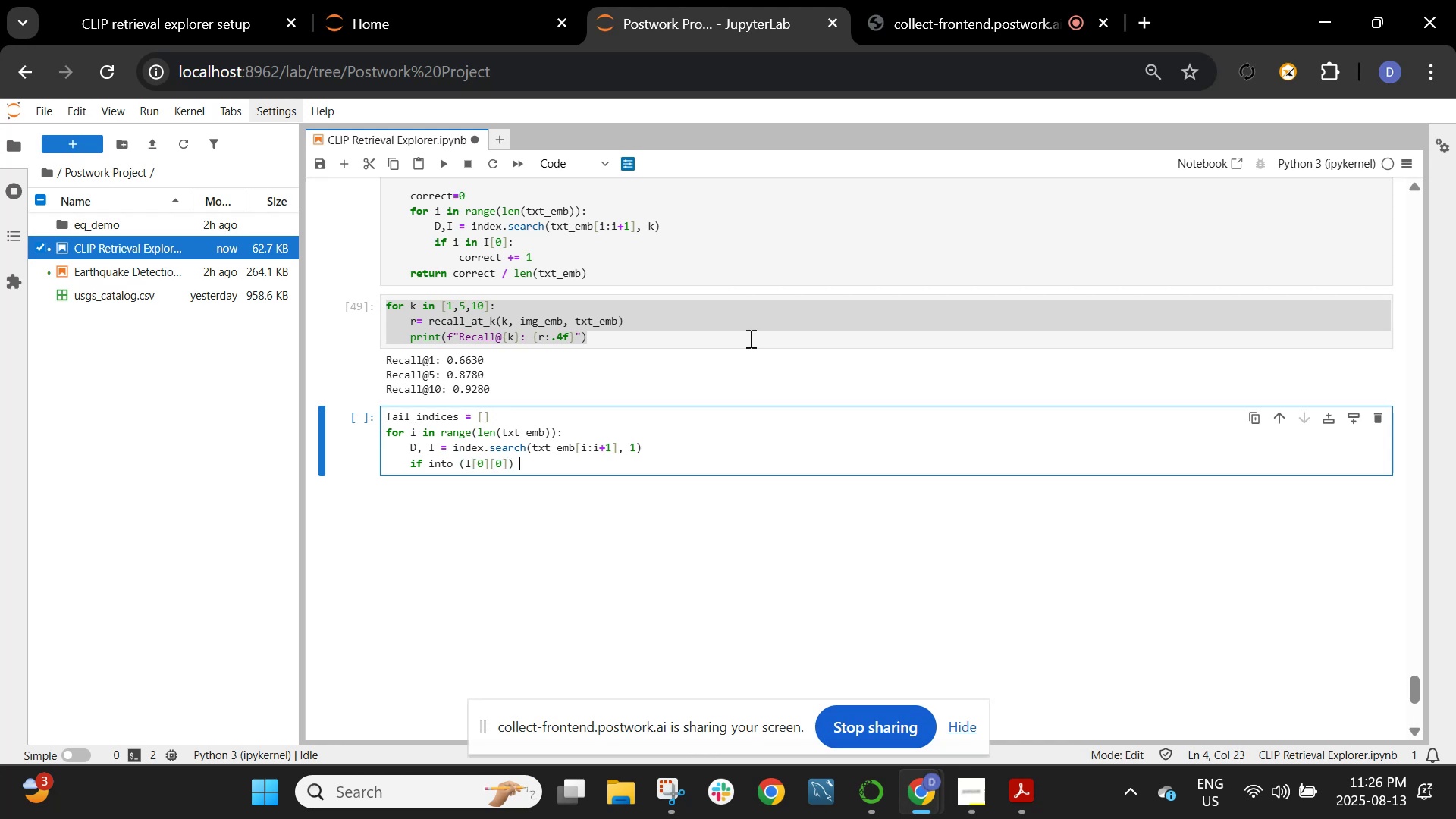 
key(Shift+1)
 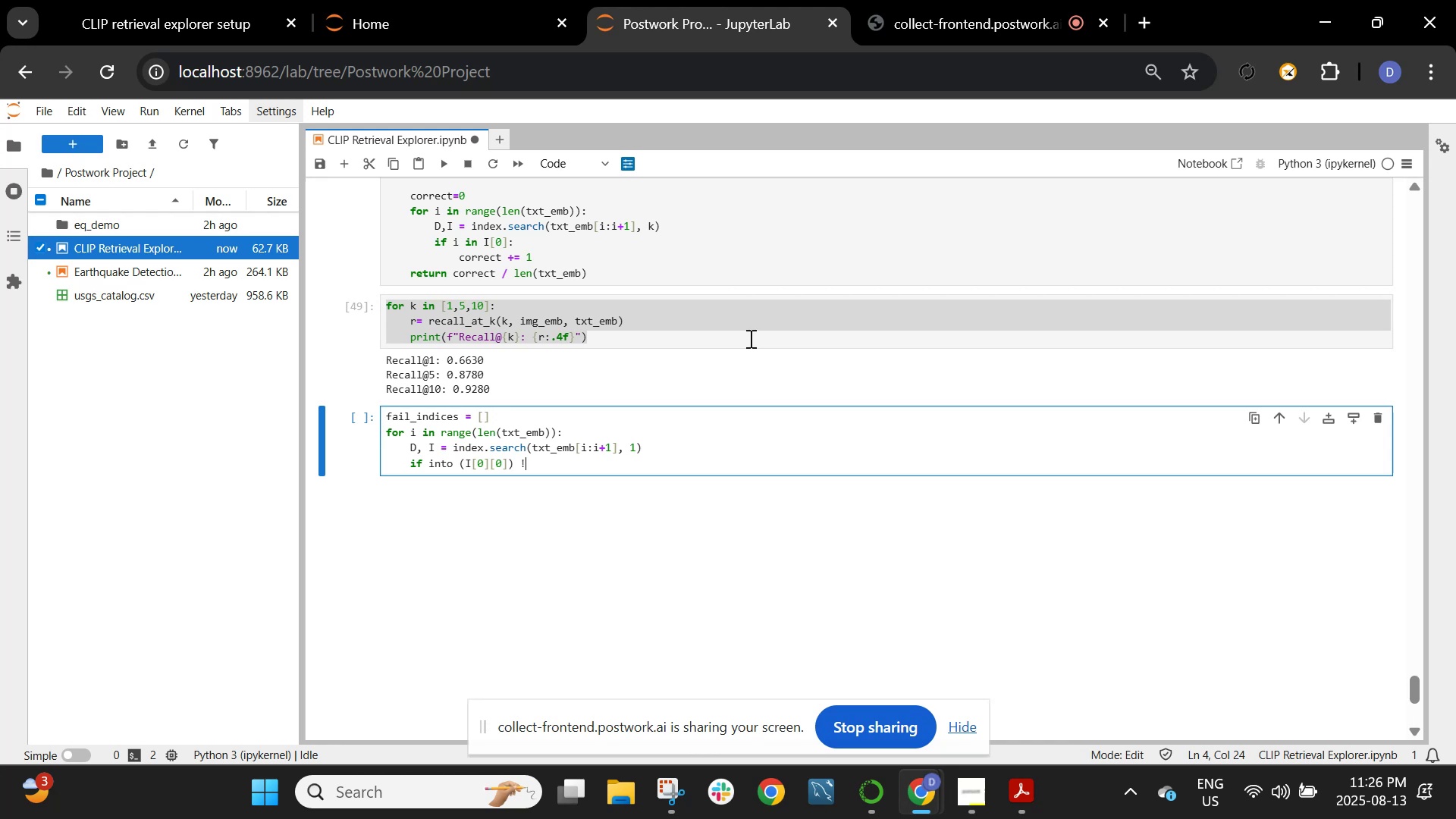 
key(Shift+Equal)
 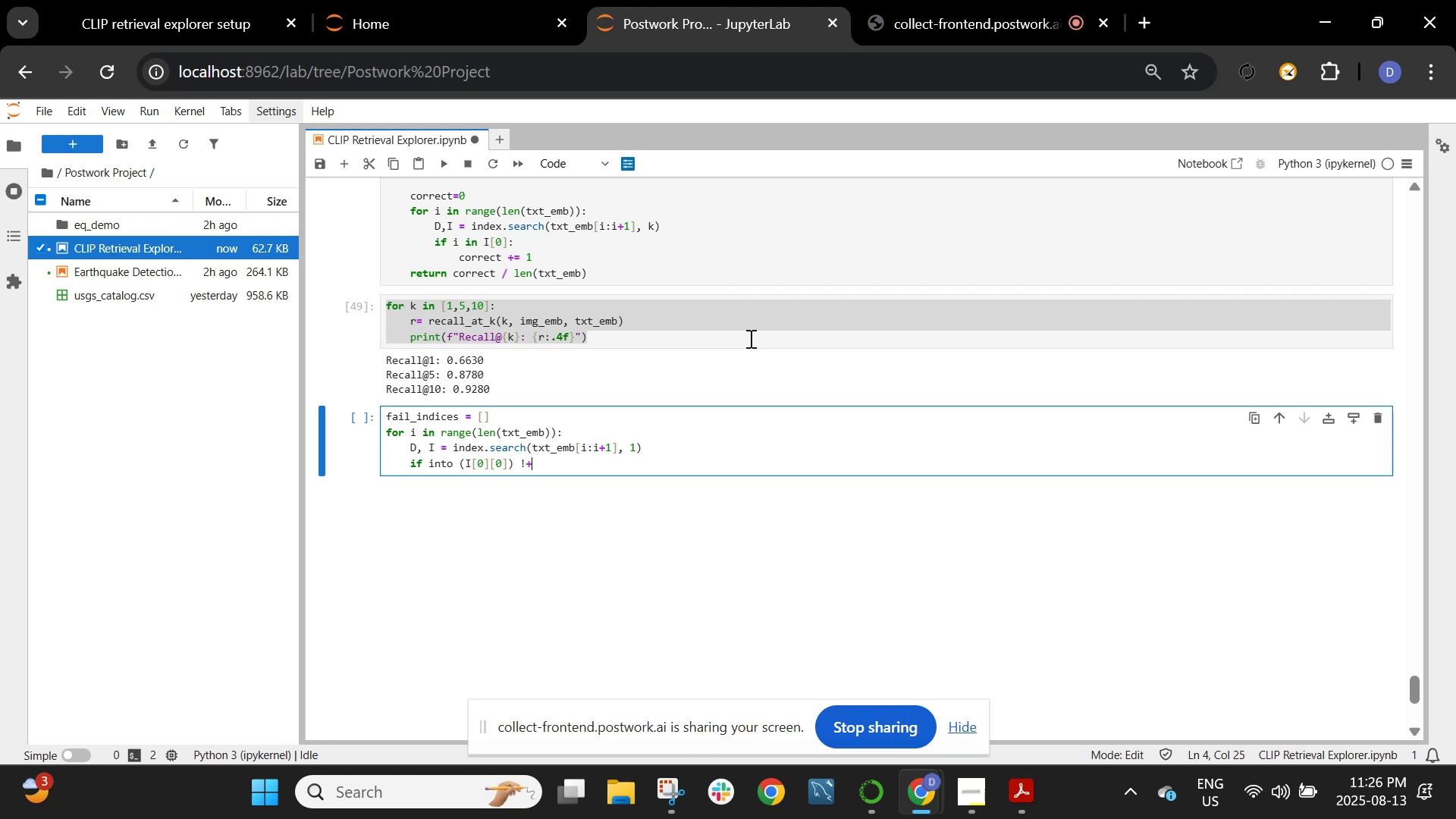 
key(Backspace)
 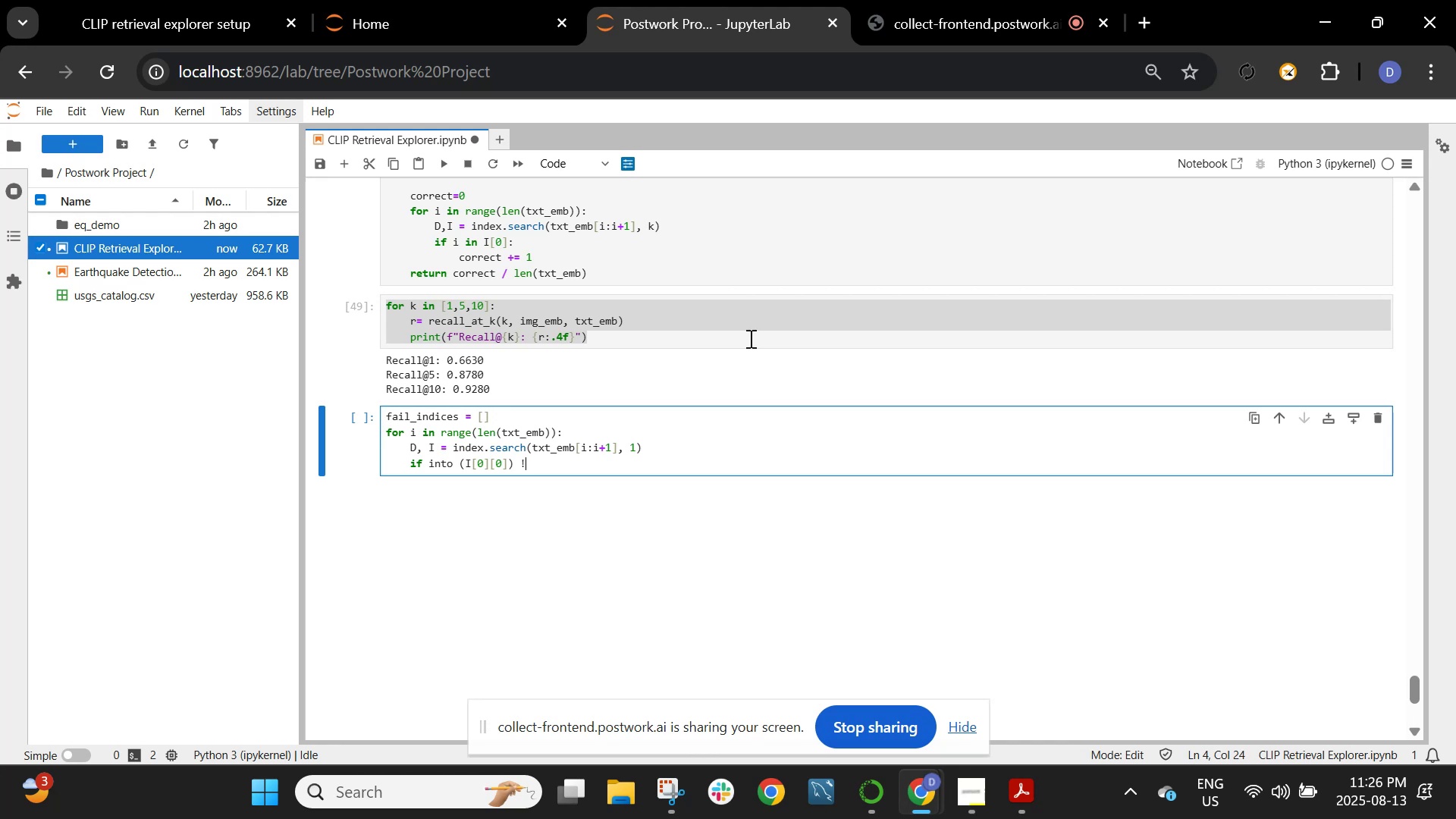 
key(Equal)
 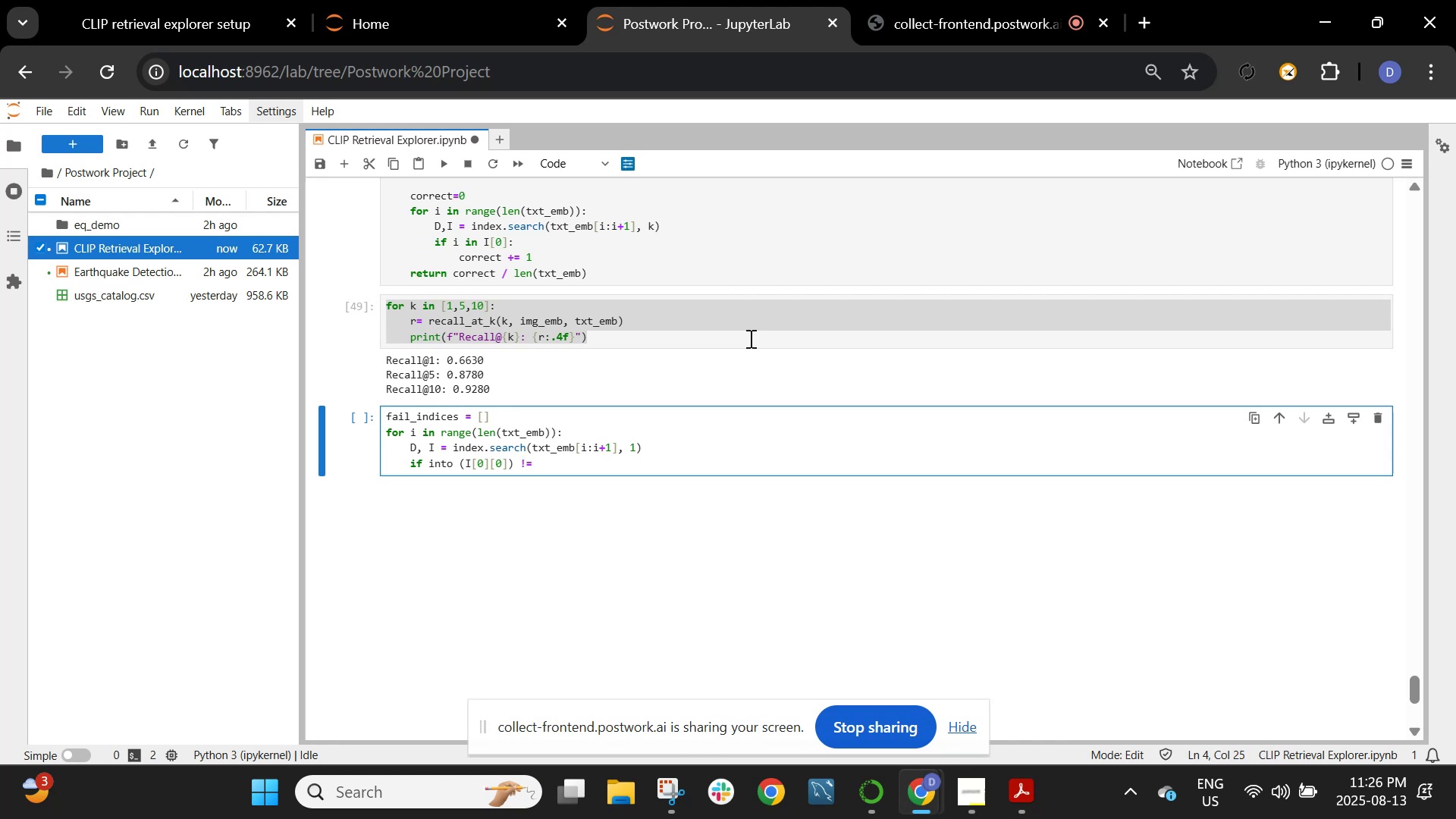 
key(Space)
 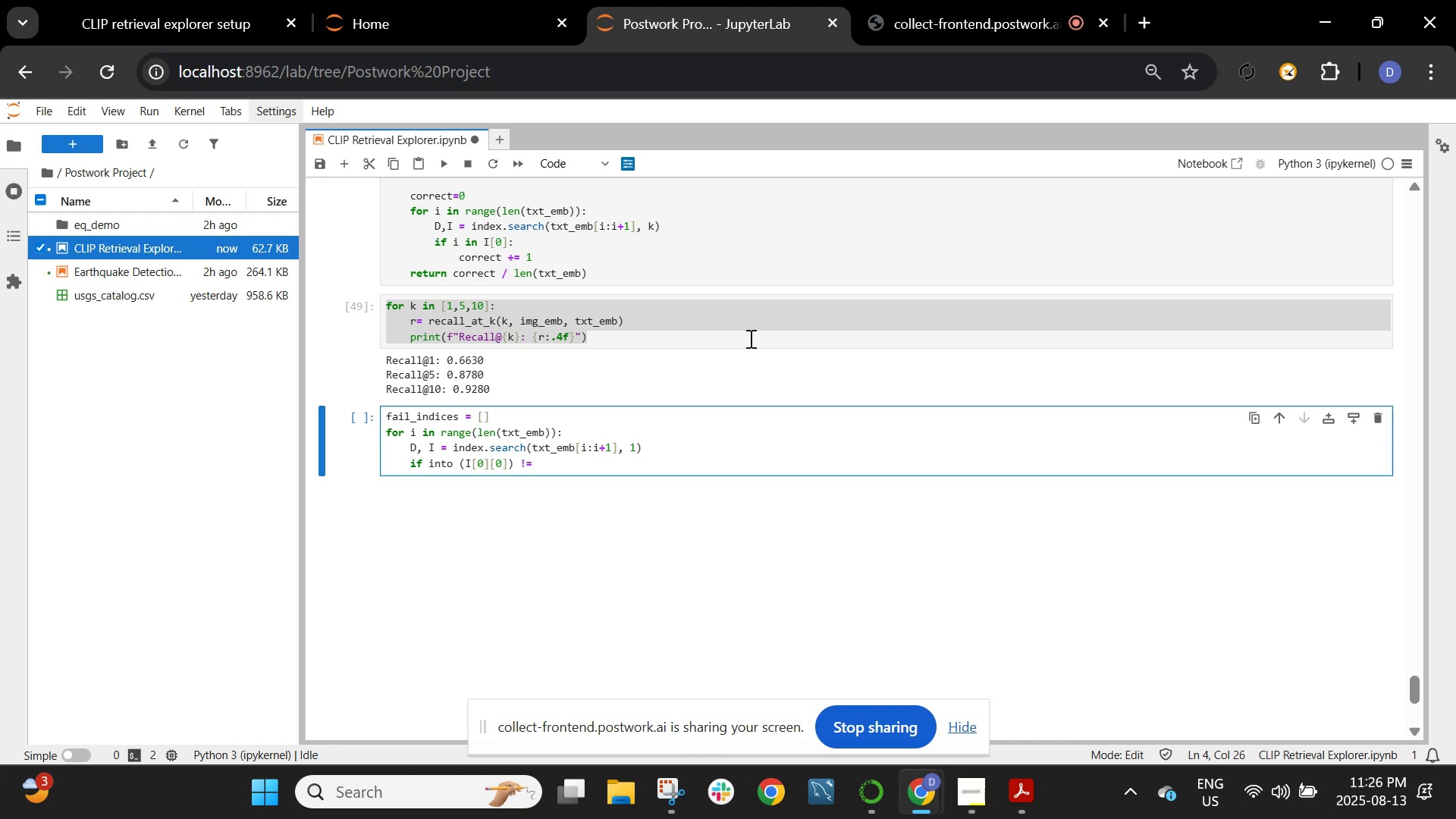 
key(I)
 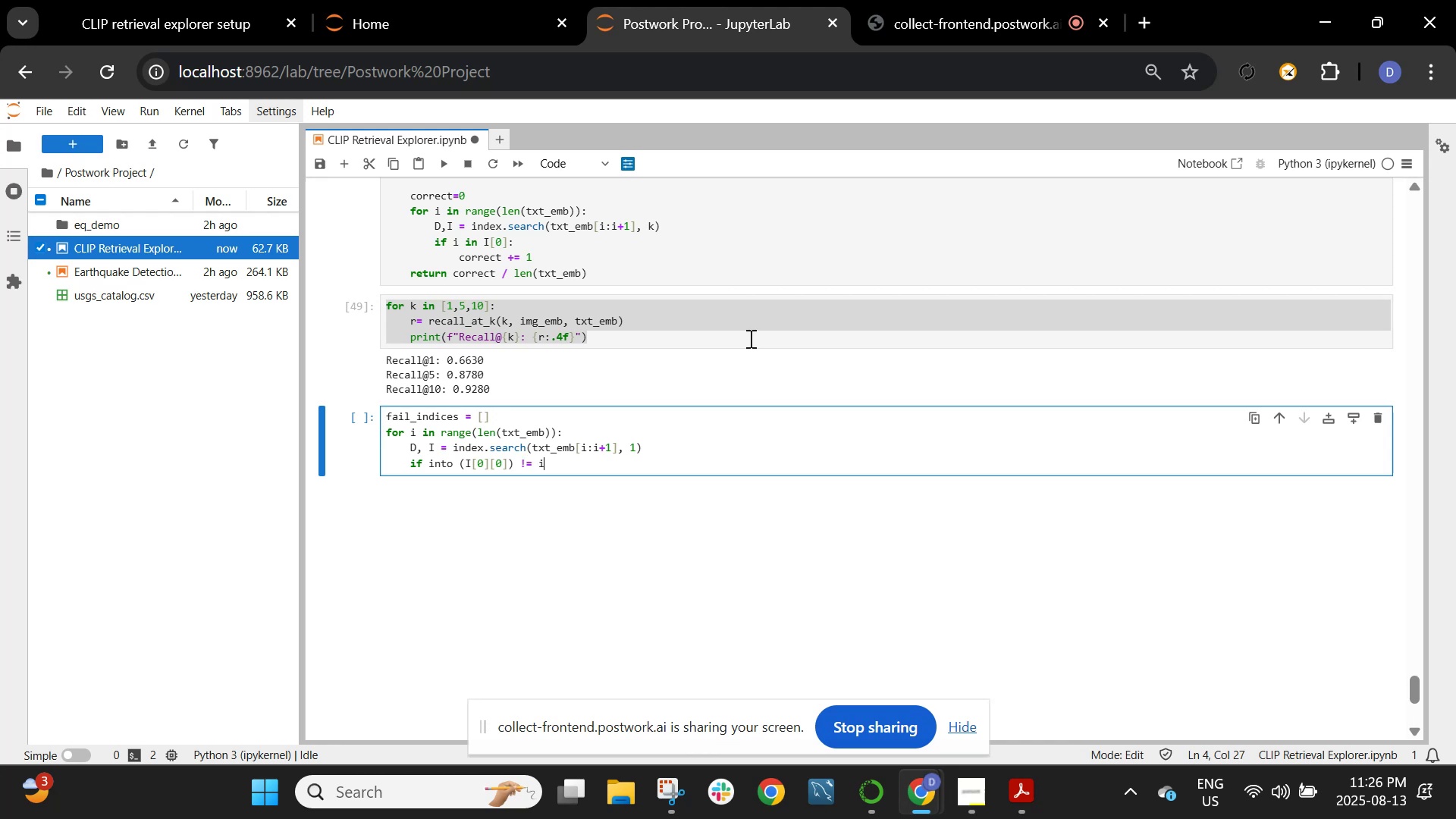 
key(Shift+ShiftRight)
 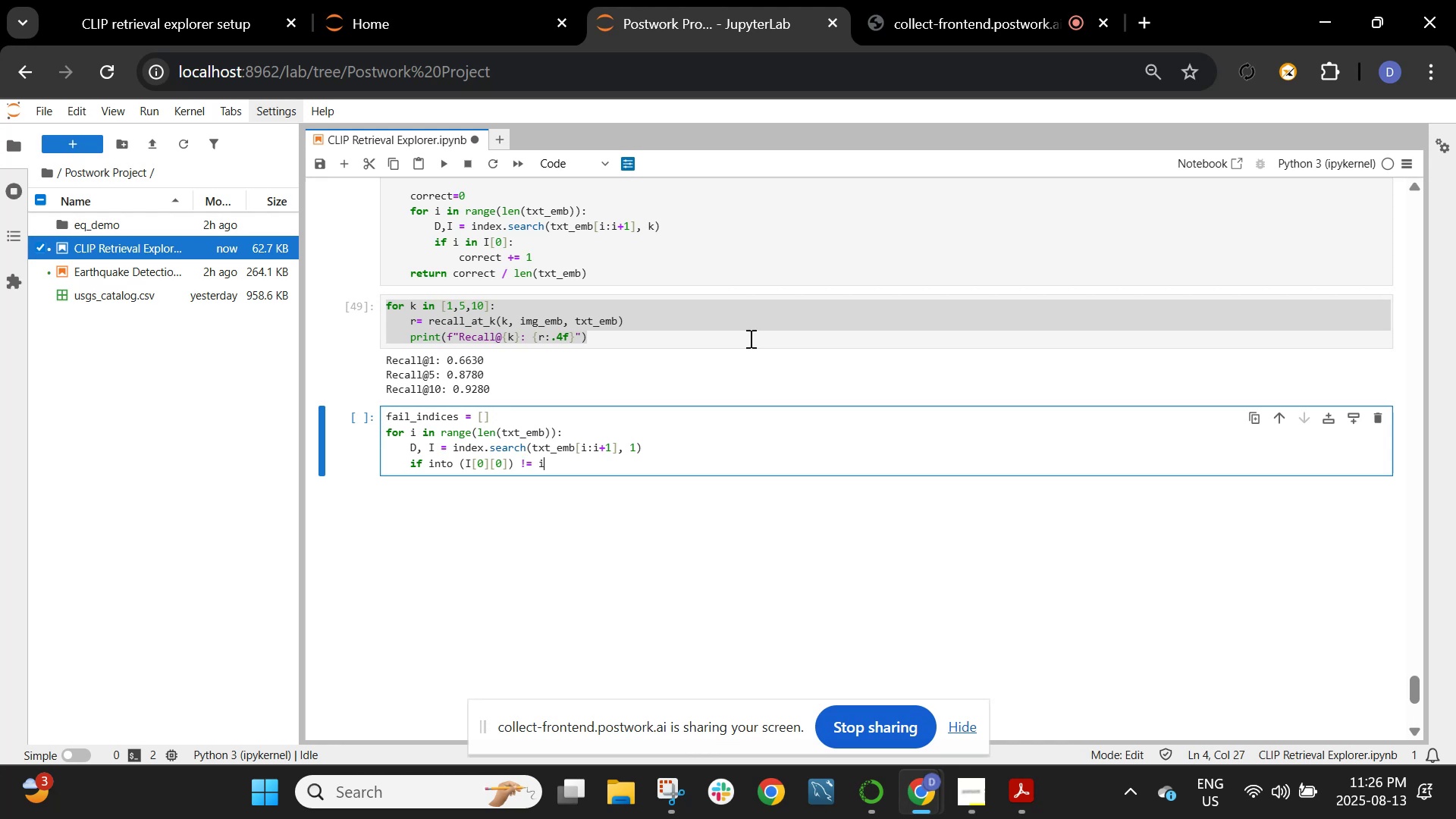 
key(Shift+Semicolon)
 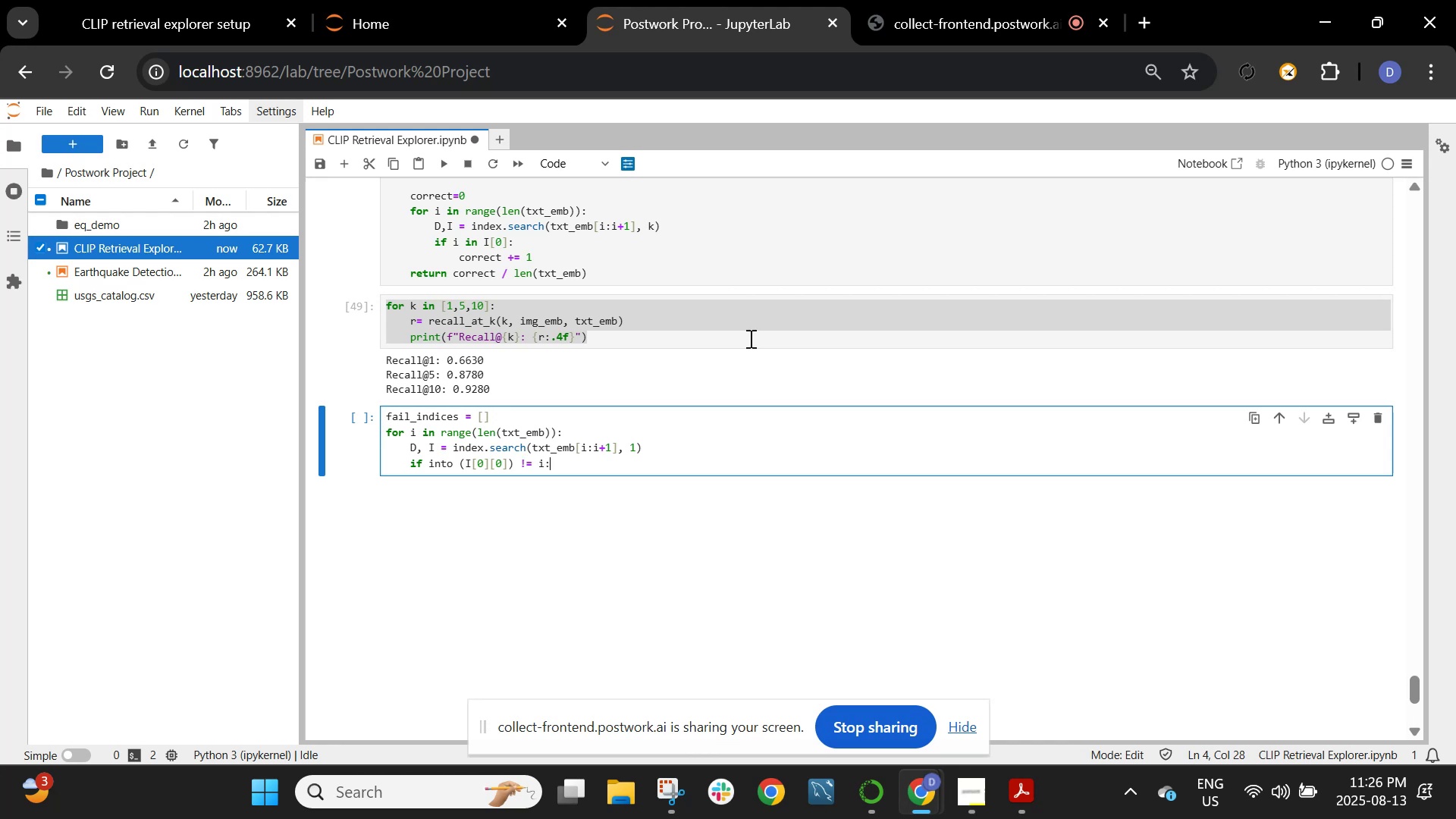 
key(Enter)
 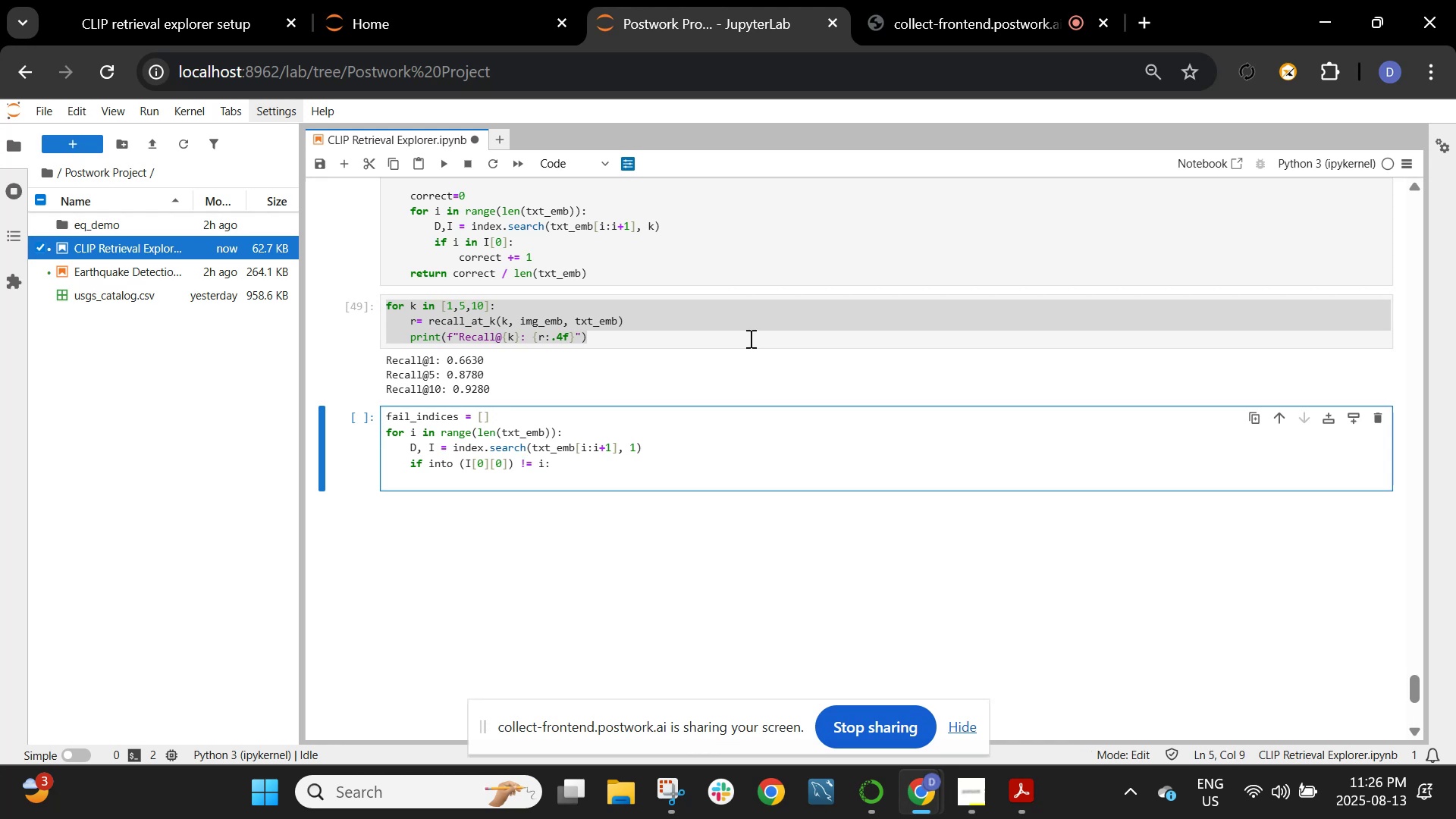 
type(fail_indices.append(i))
 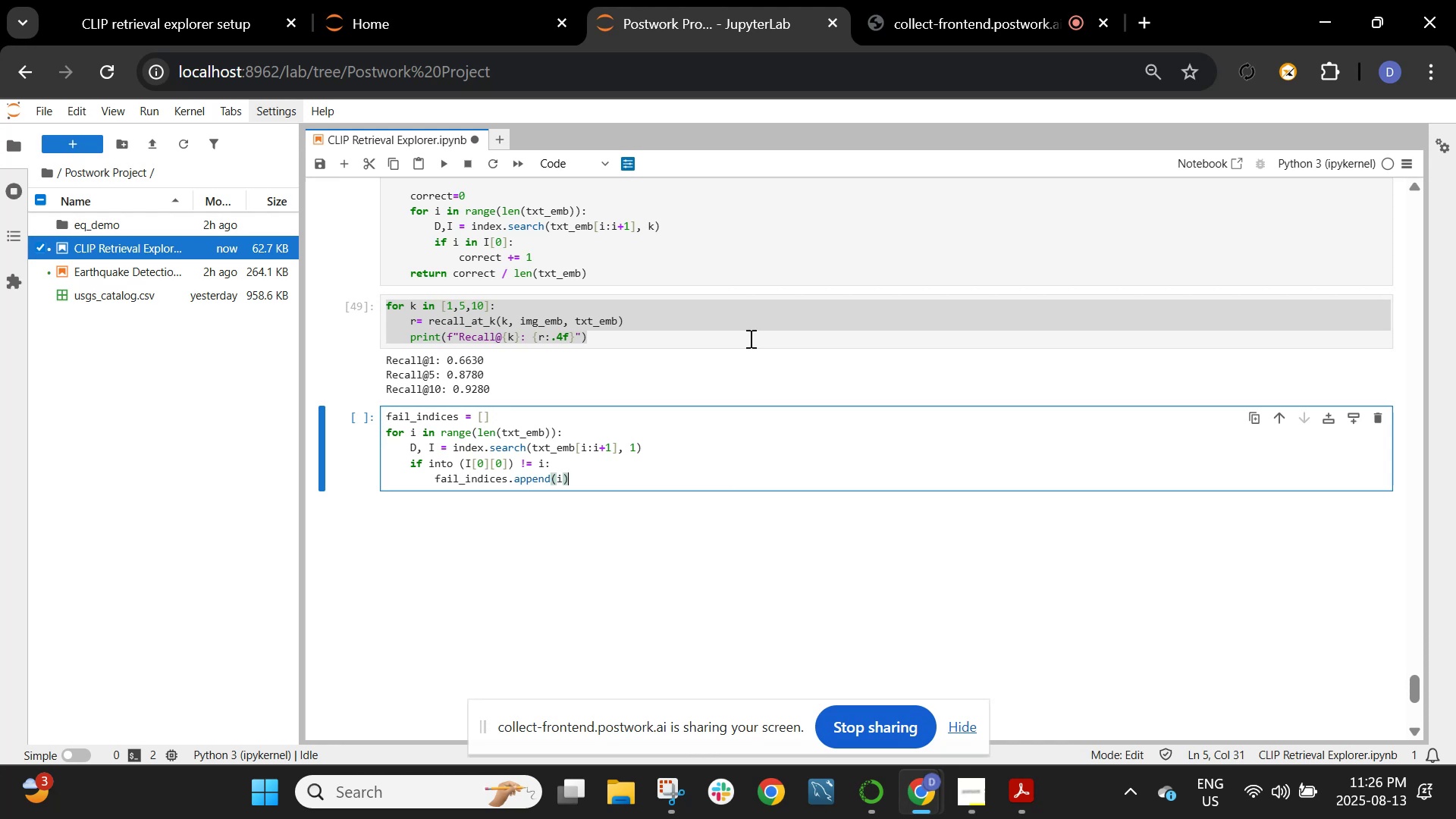 
key(Enter)
 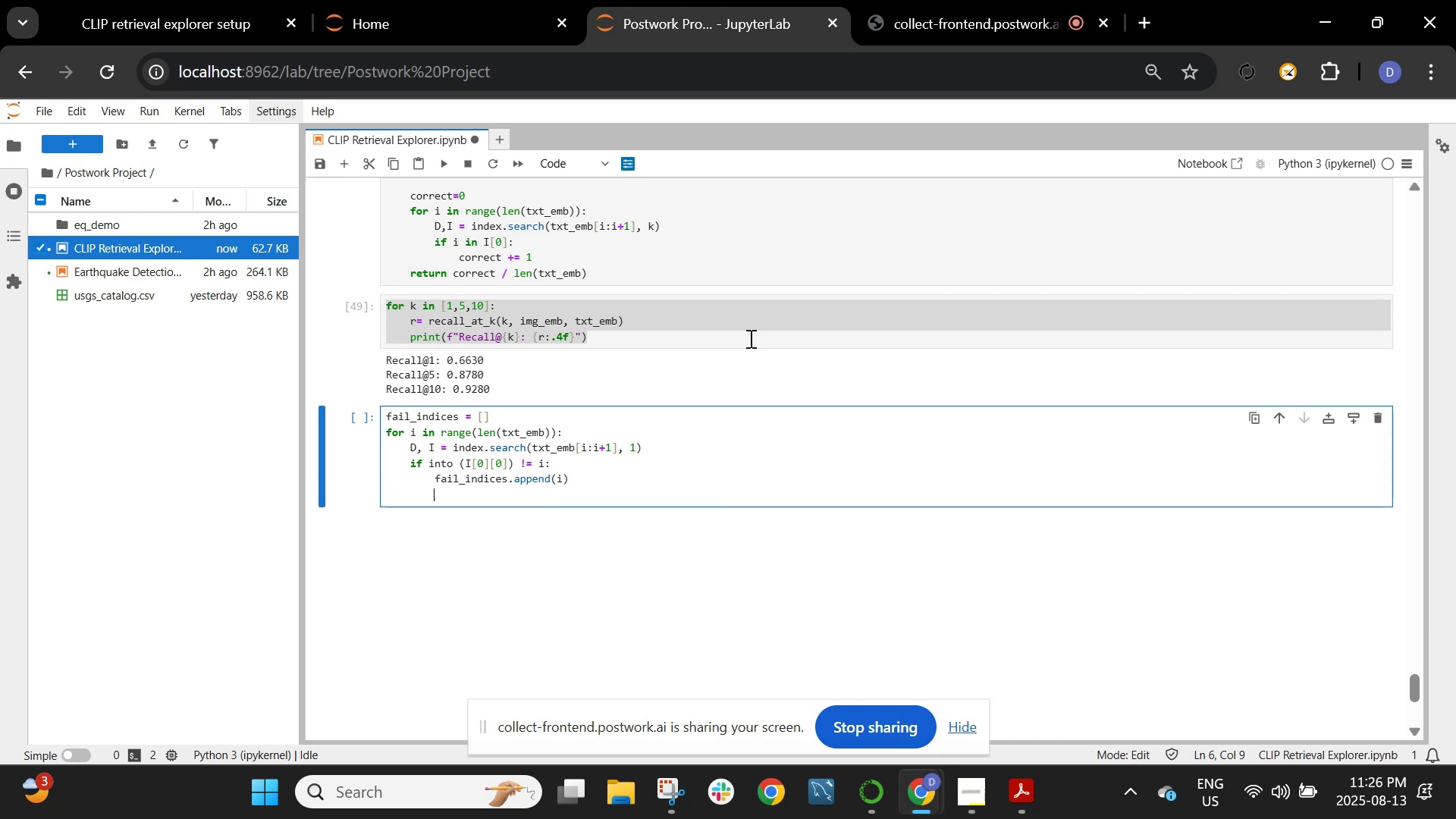 
key(Backspace)
key(Backspace)
type(print)
 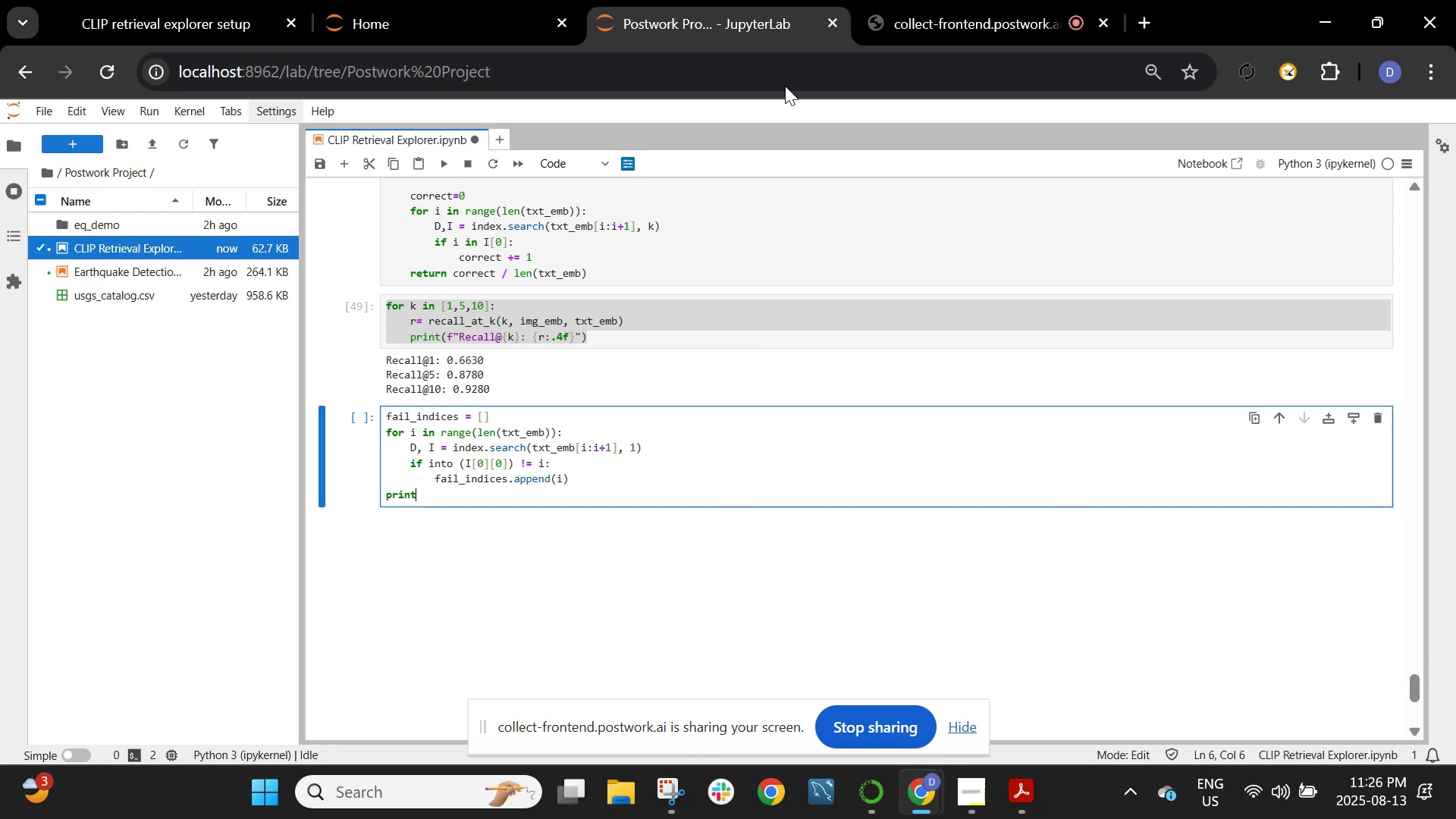 
wait(5.15)
 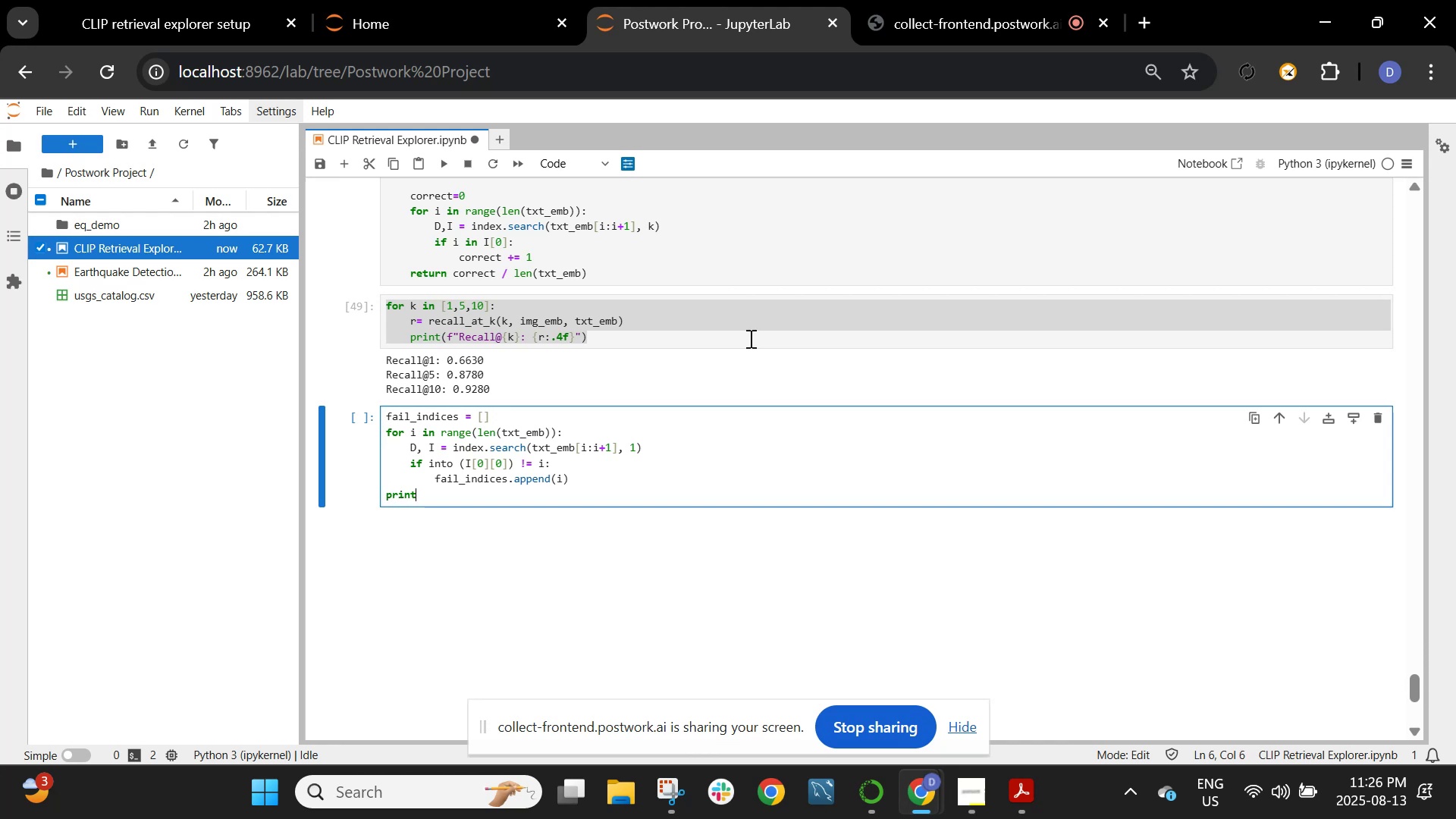 
left_click([117, 0])
 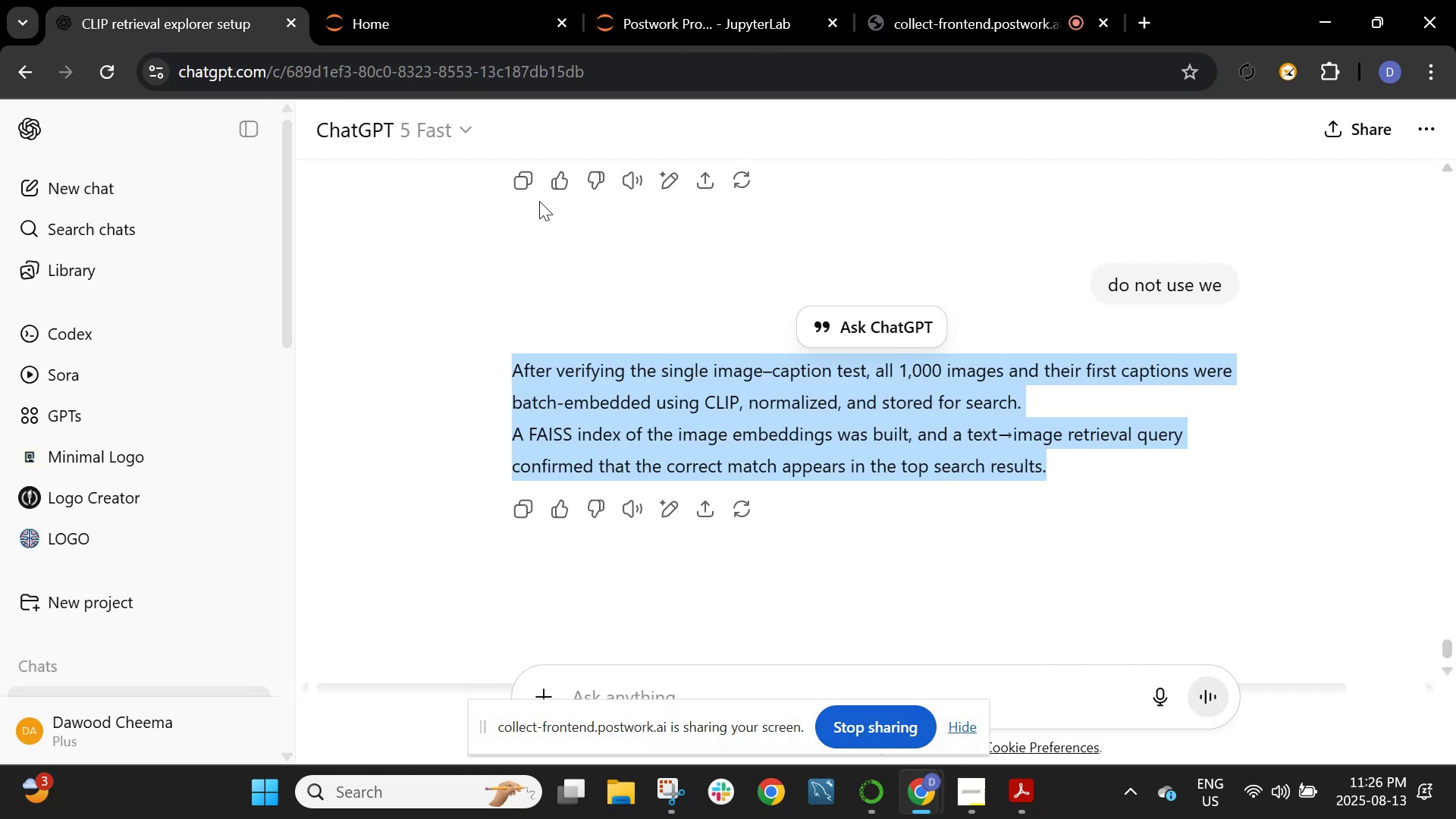 
scroll: coordinate [658, 415], scroll_direction: down, amount: 4.0
 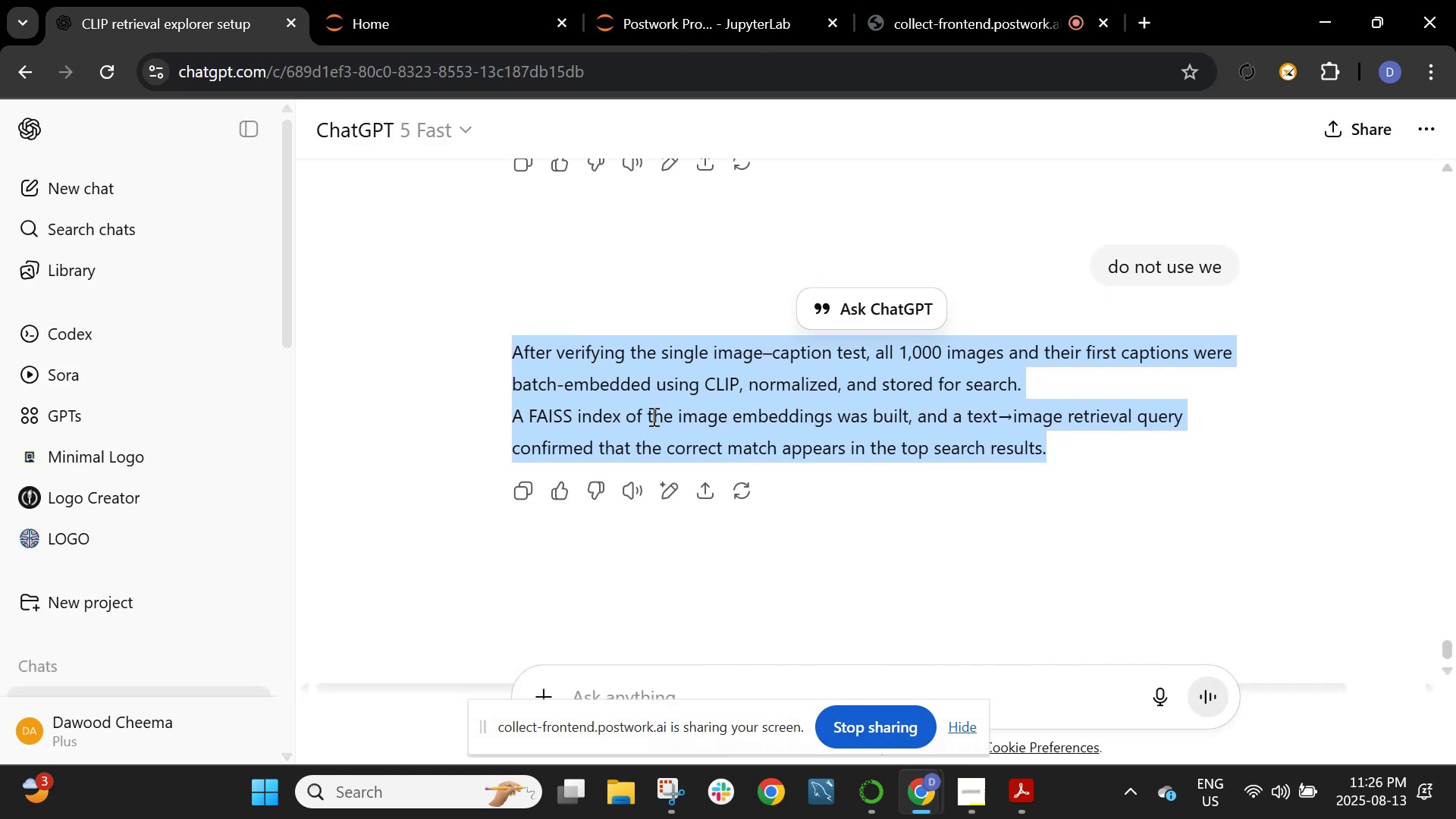 
left_click_drag(start_coordinate=[657, 463], to_coordinate=[654, 462])
 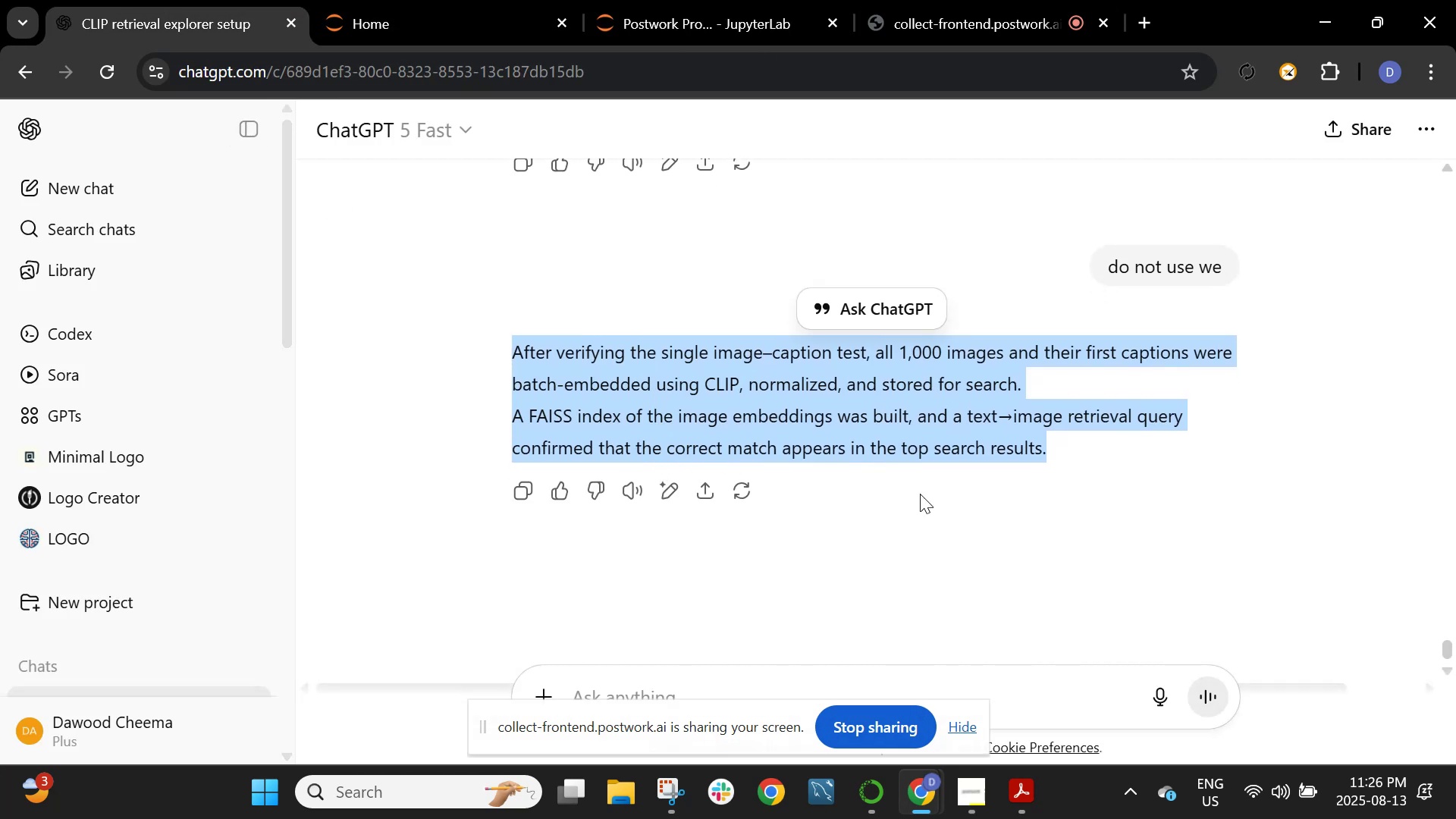 
left_click([943, 494])
 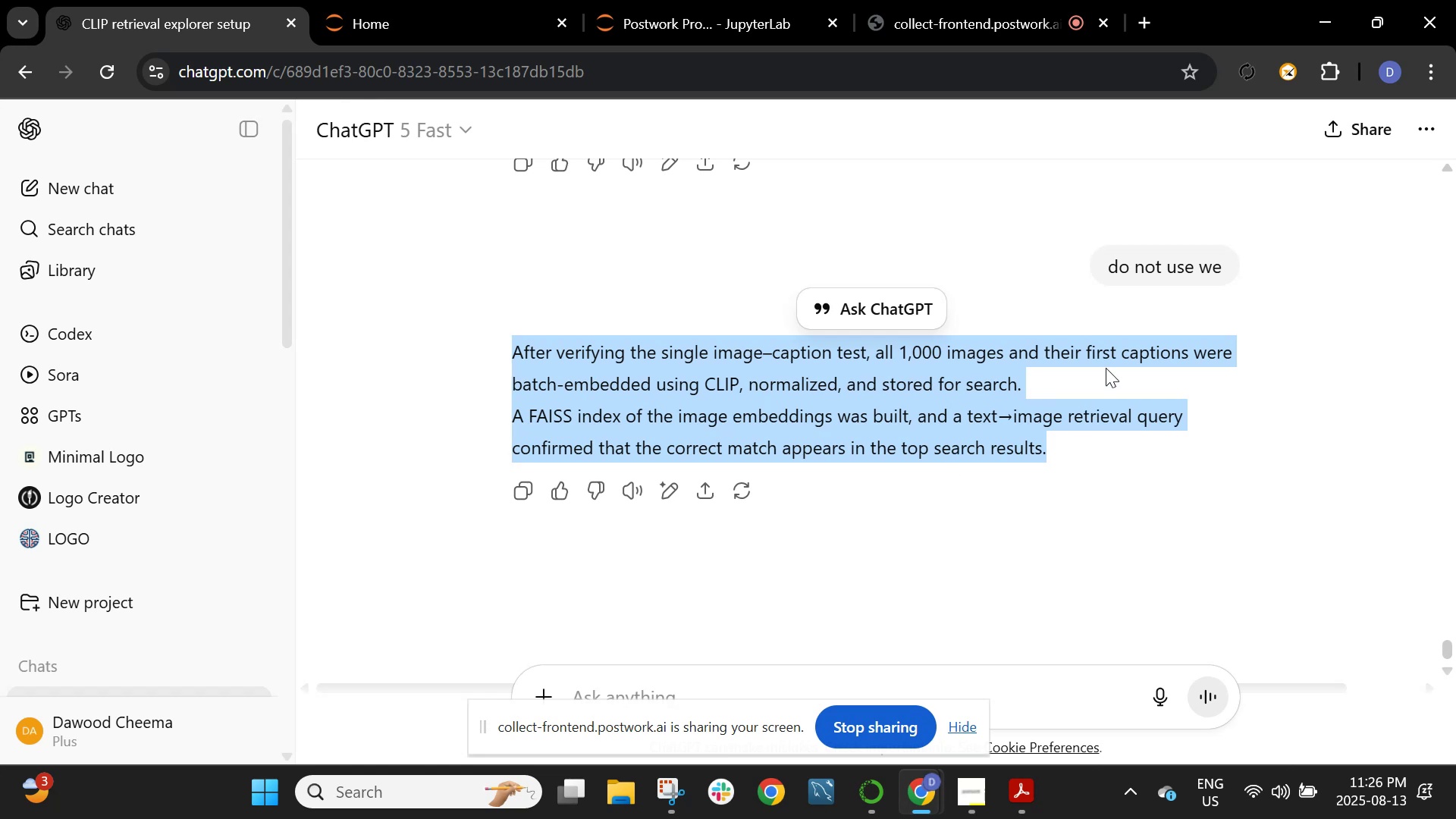 
left_click([1080, 322])
 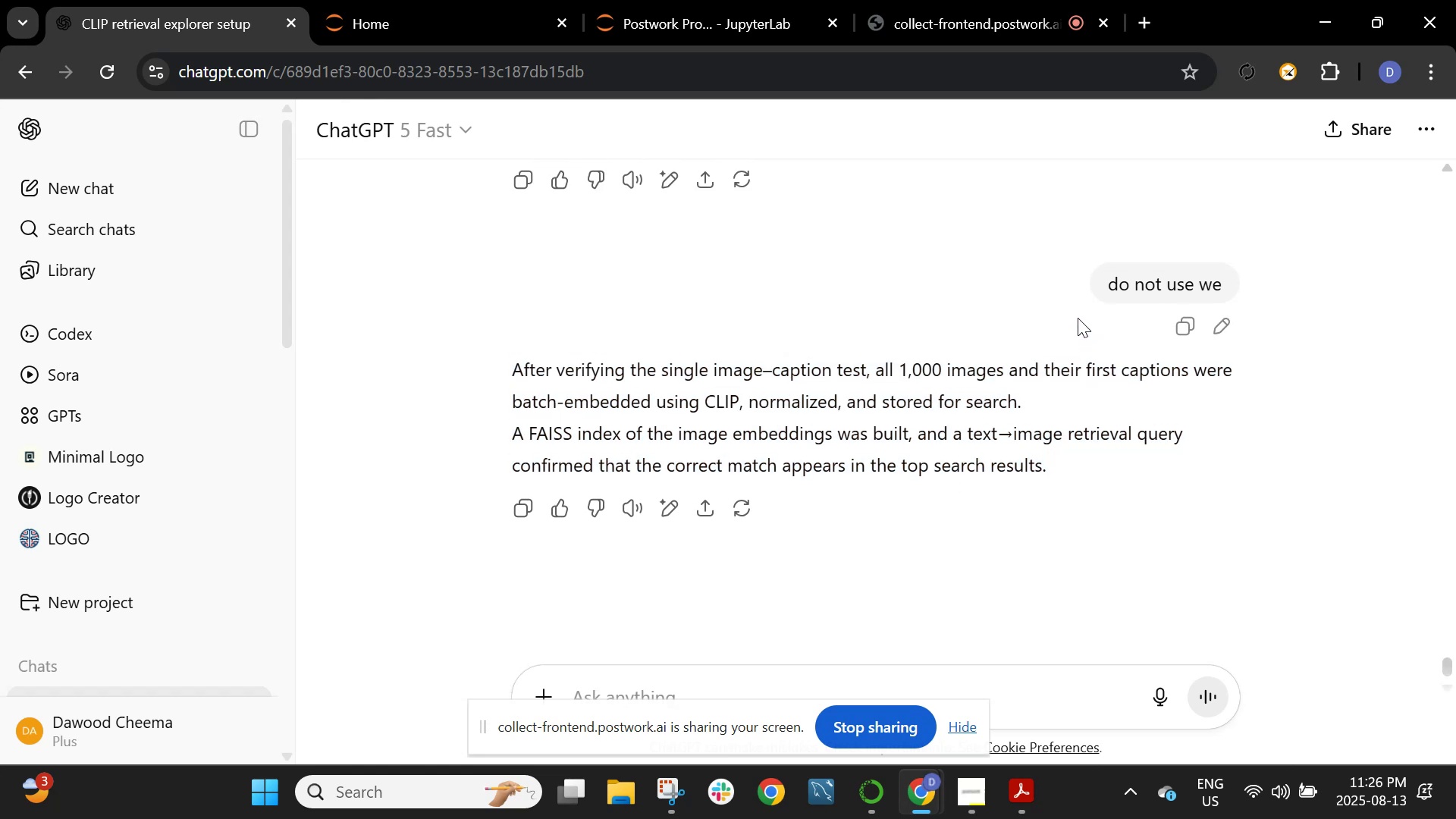 
scroll: coordinate [1078, 318], scroll_direction: up, amount: 10.0
 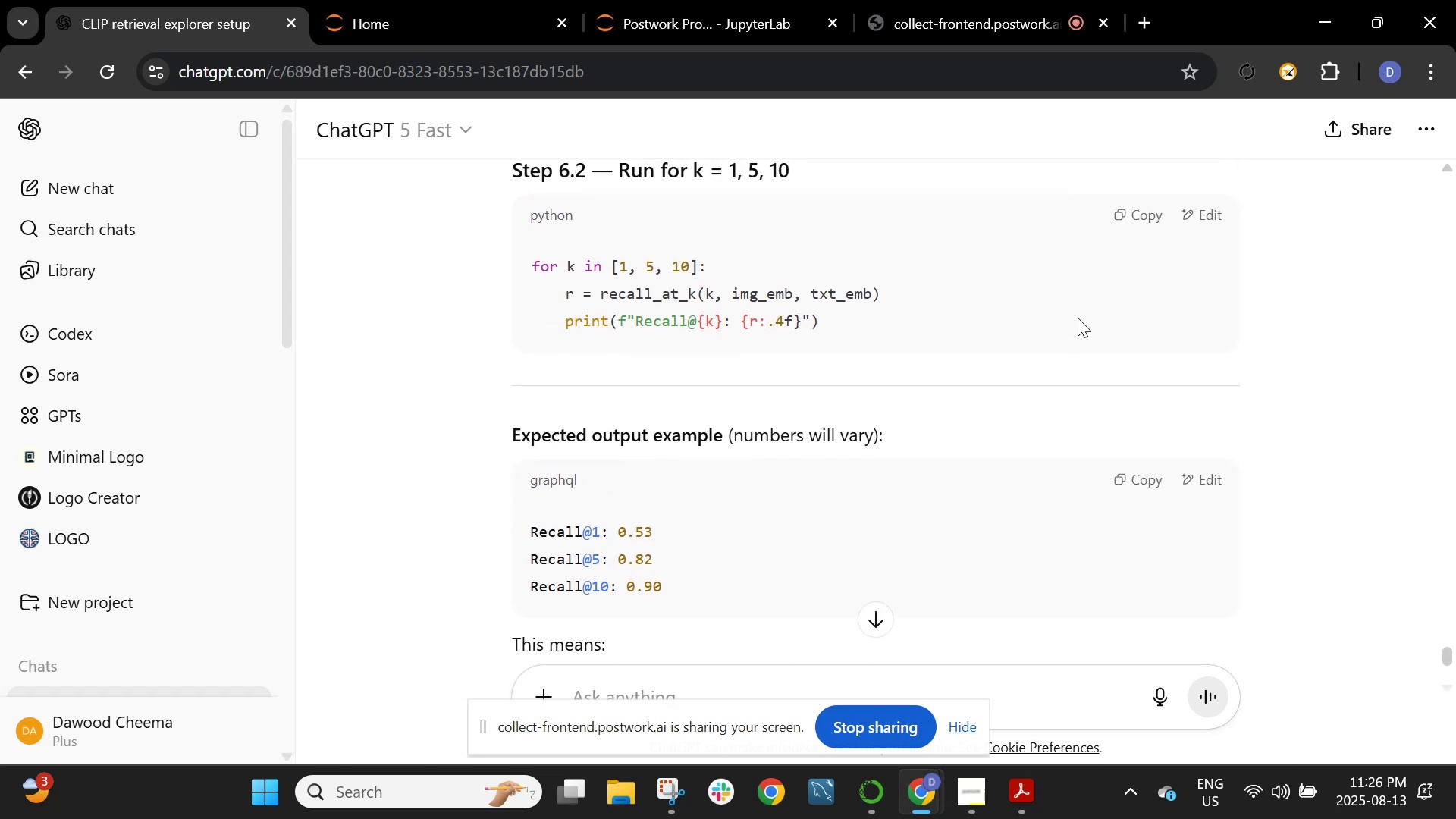 
scroll: coordinate [692, 400], scroll_direction: down, amount: 1.0
 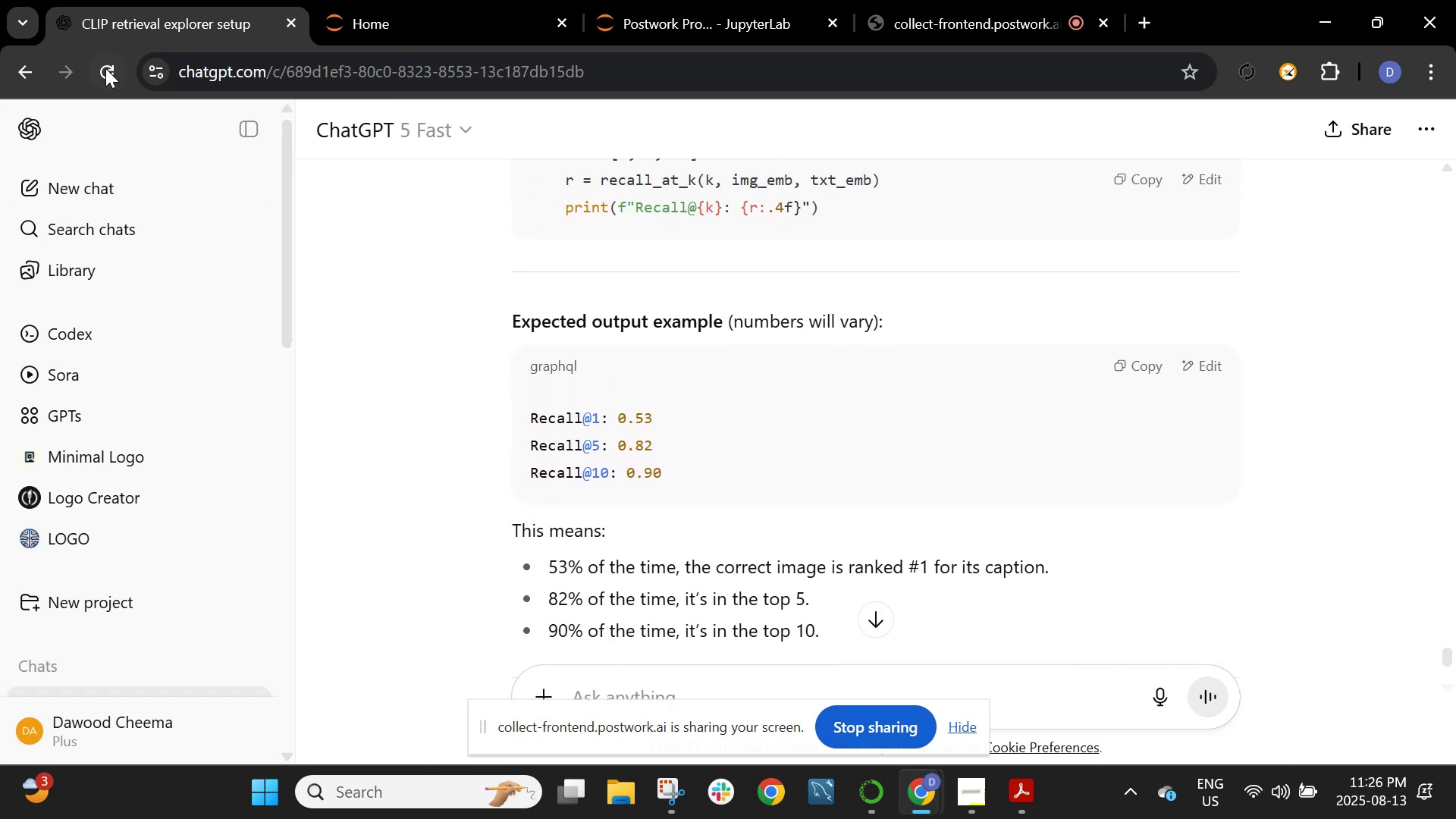 
left_click([105, 68])
 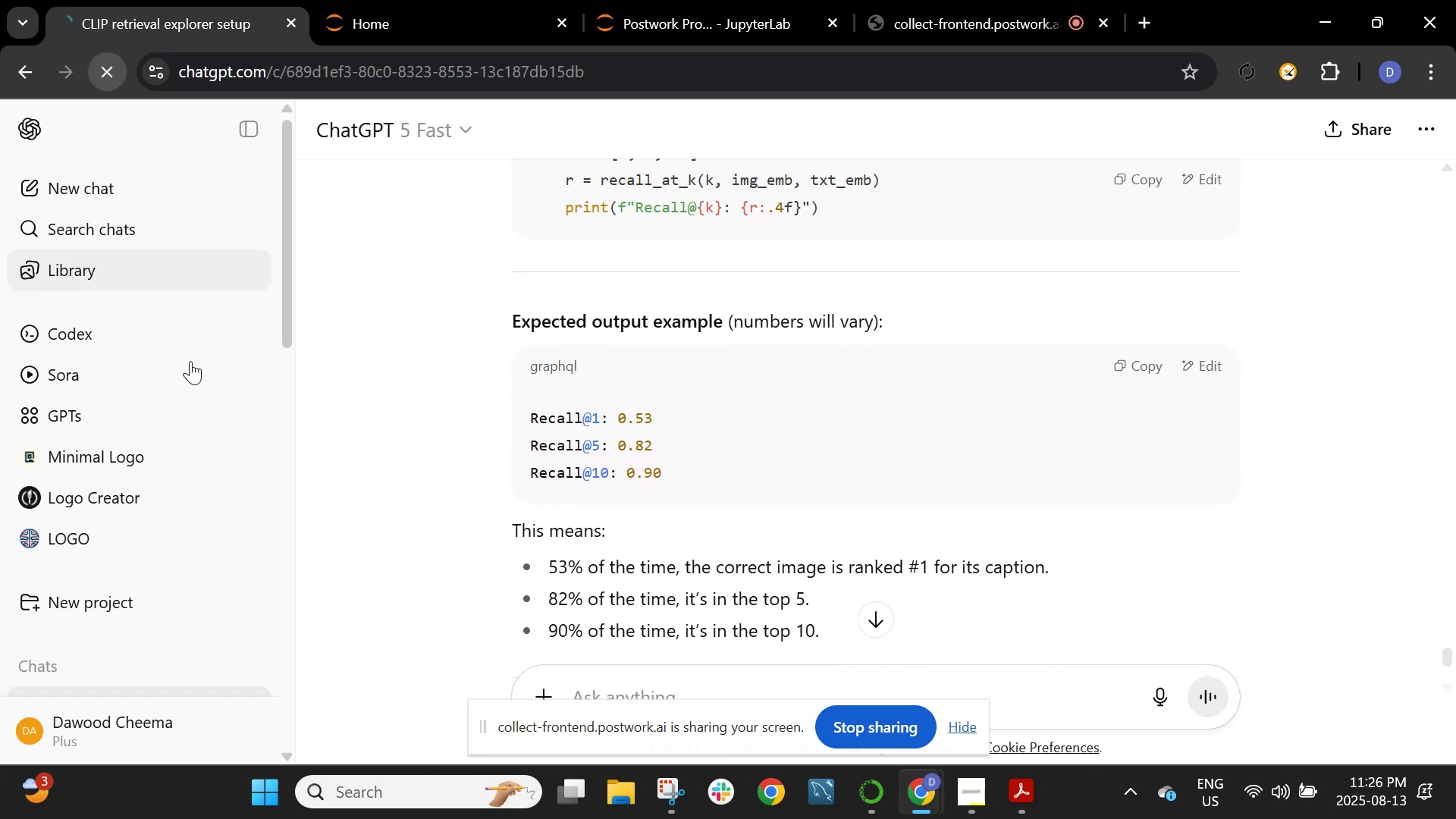 
scroll: coordinate [175, 358], scroll_direction: down, amount: 5.0
 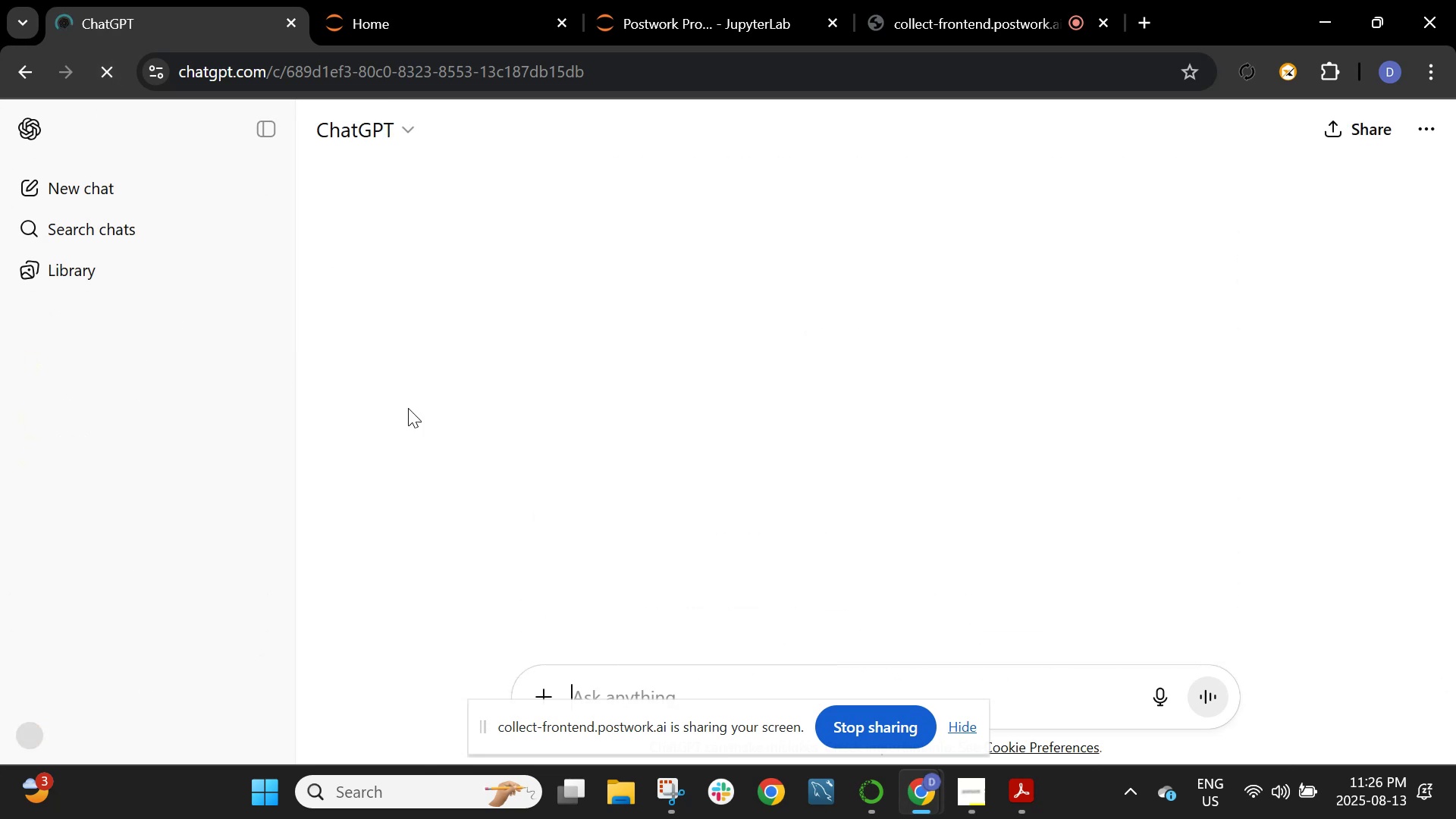 
scroll: coordinate [936, 510], scroll_direction: up, amount: 10.0
 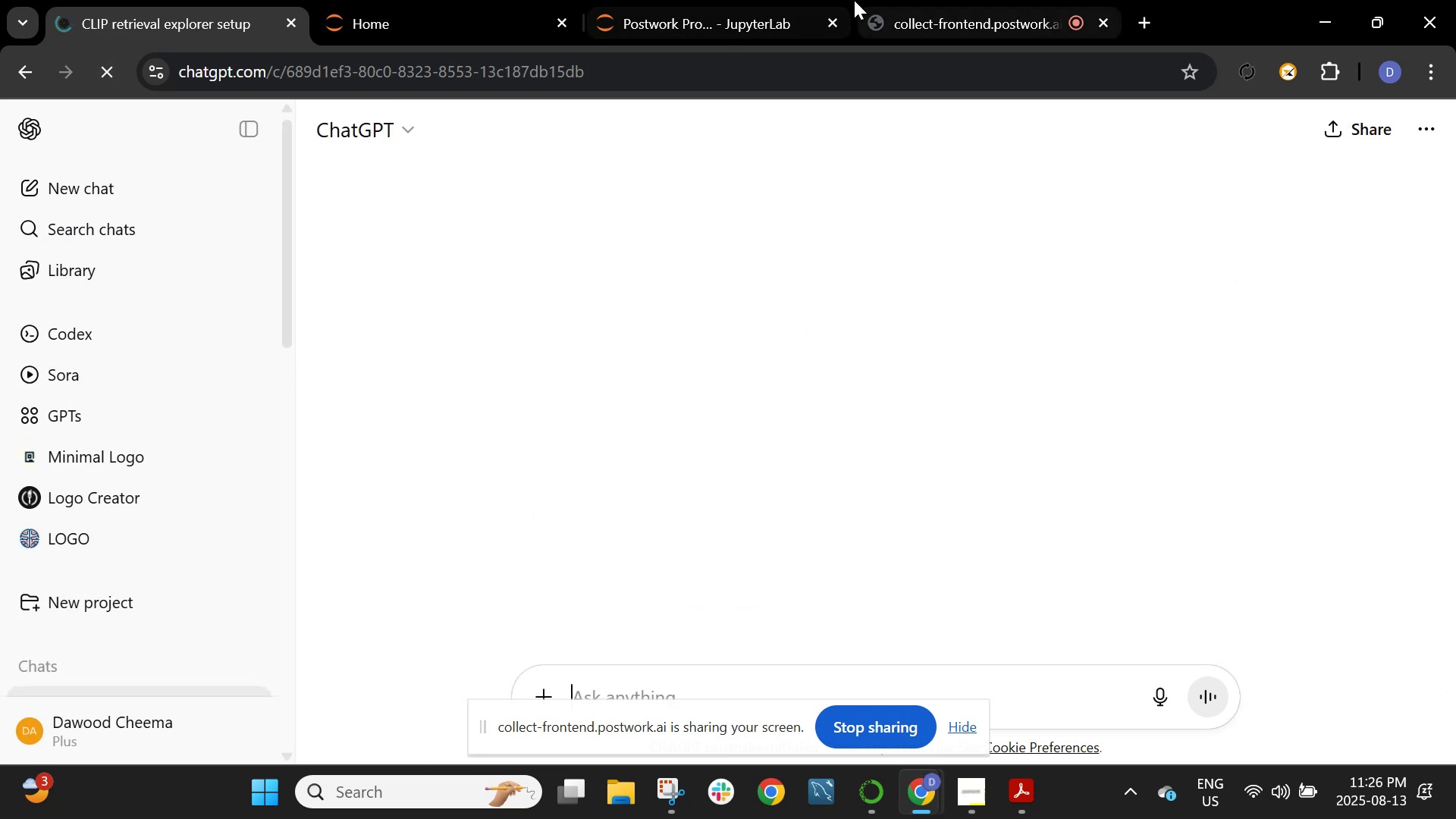 
left_click([668, 15])
 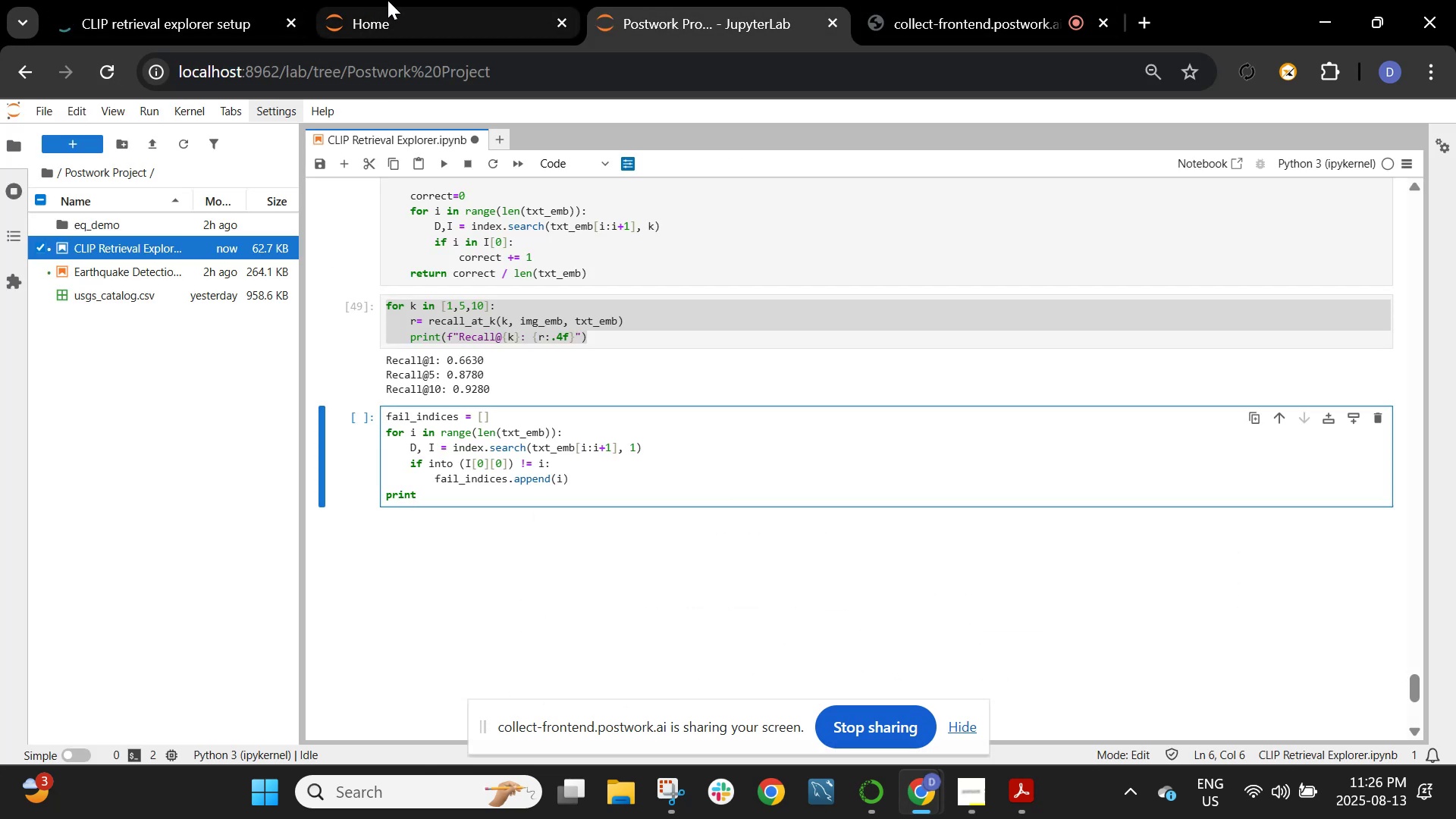 
scroll: coordinate [642, 507], scroll_direction: up, amount: 14.0
 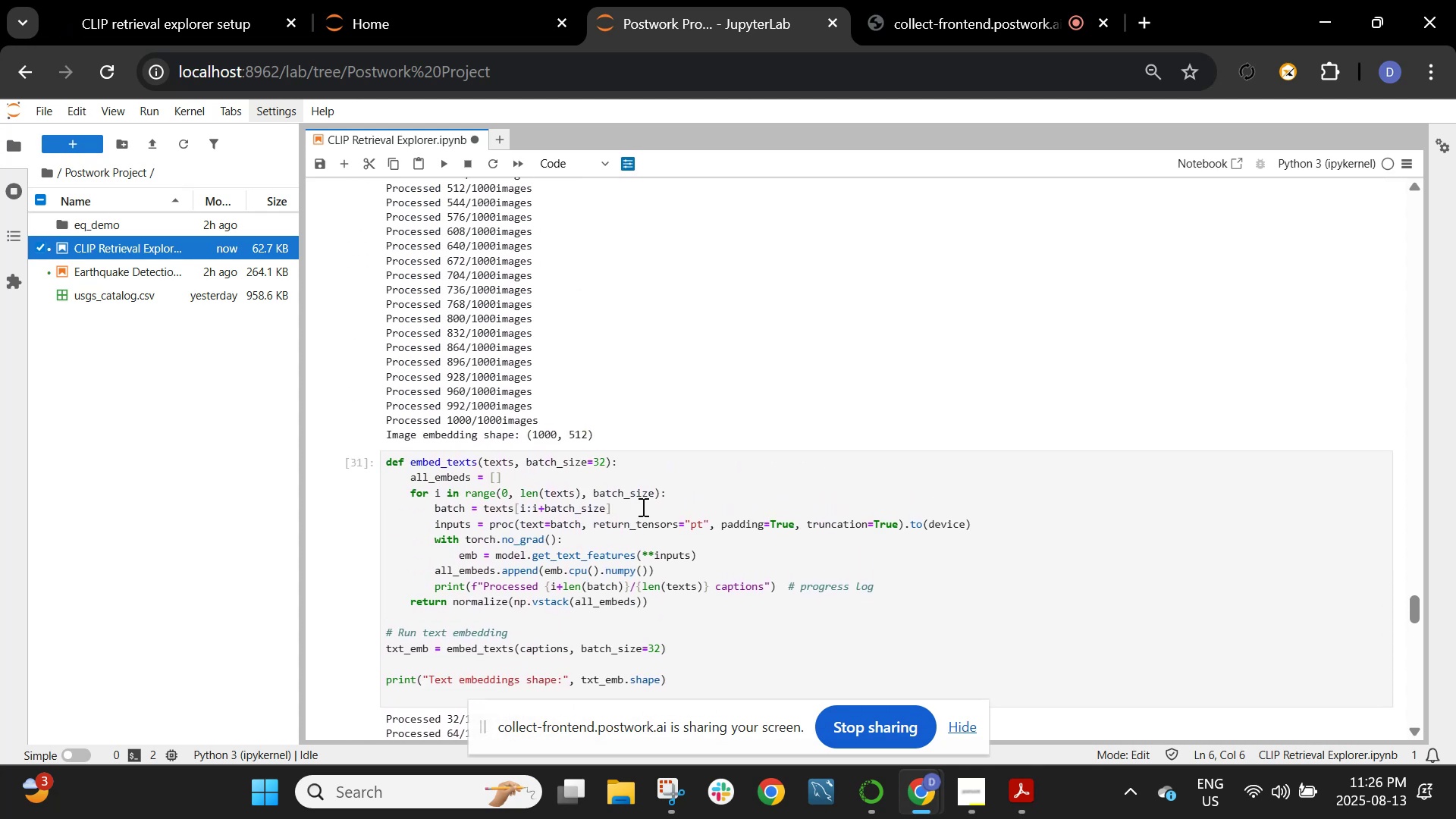 
scroll: coordinate [642, 507], scroll_direction: down, amount: 16.0
 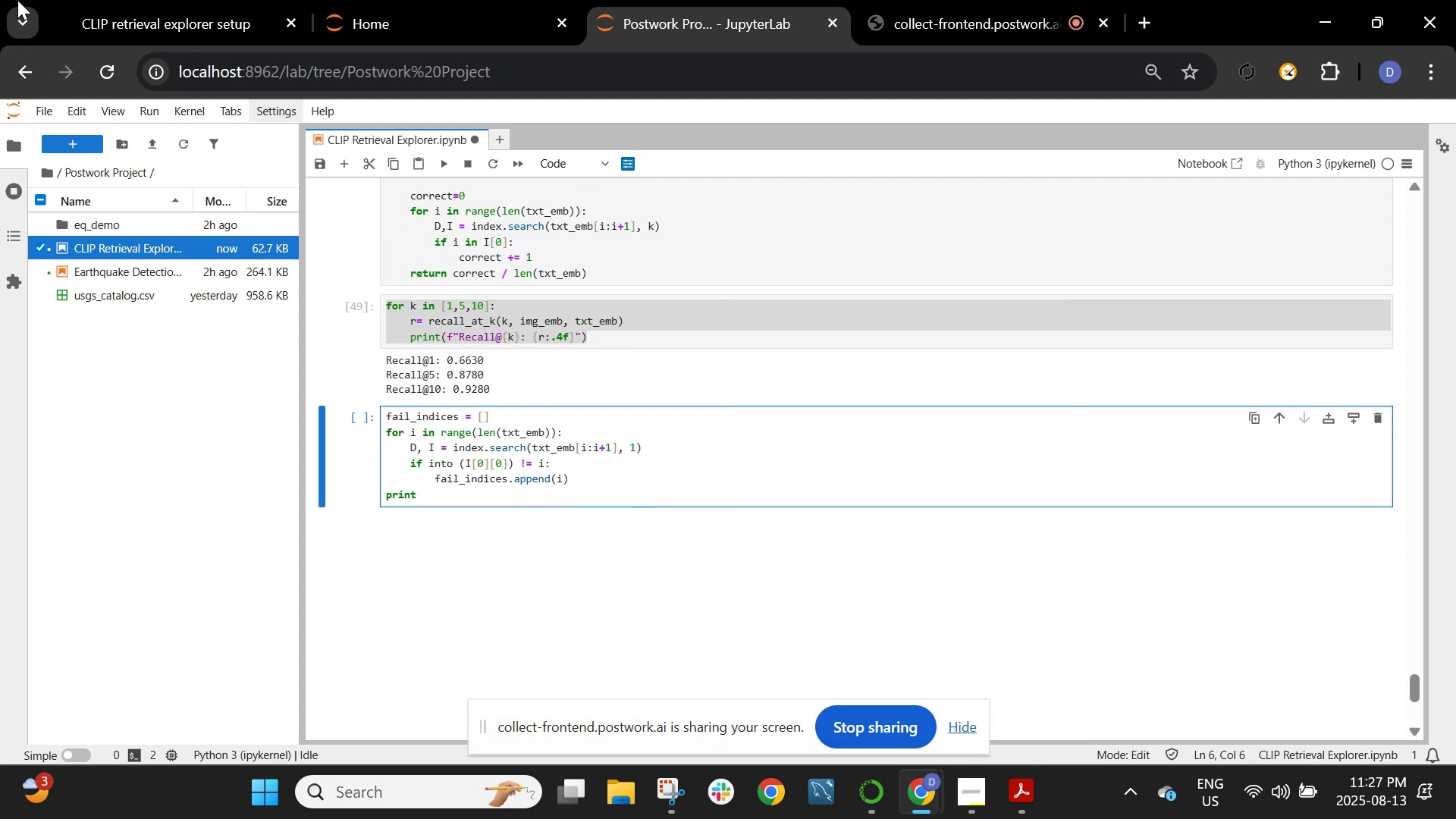 
left_click([180, 17])
 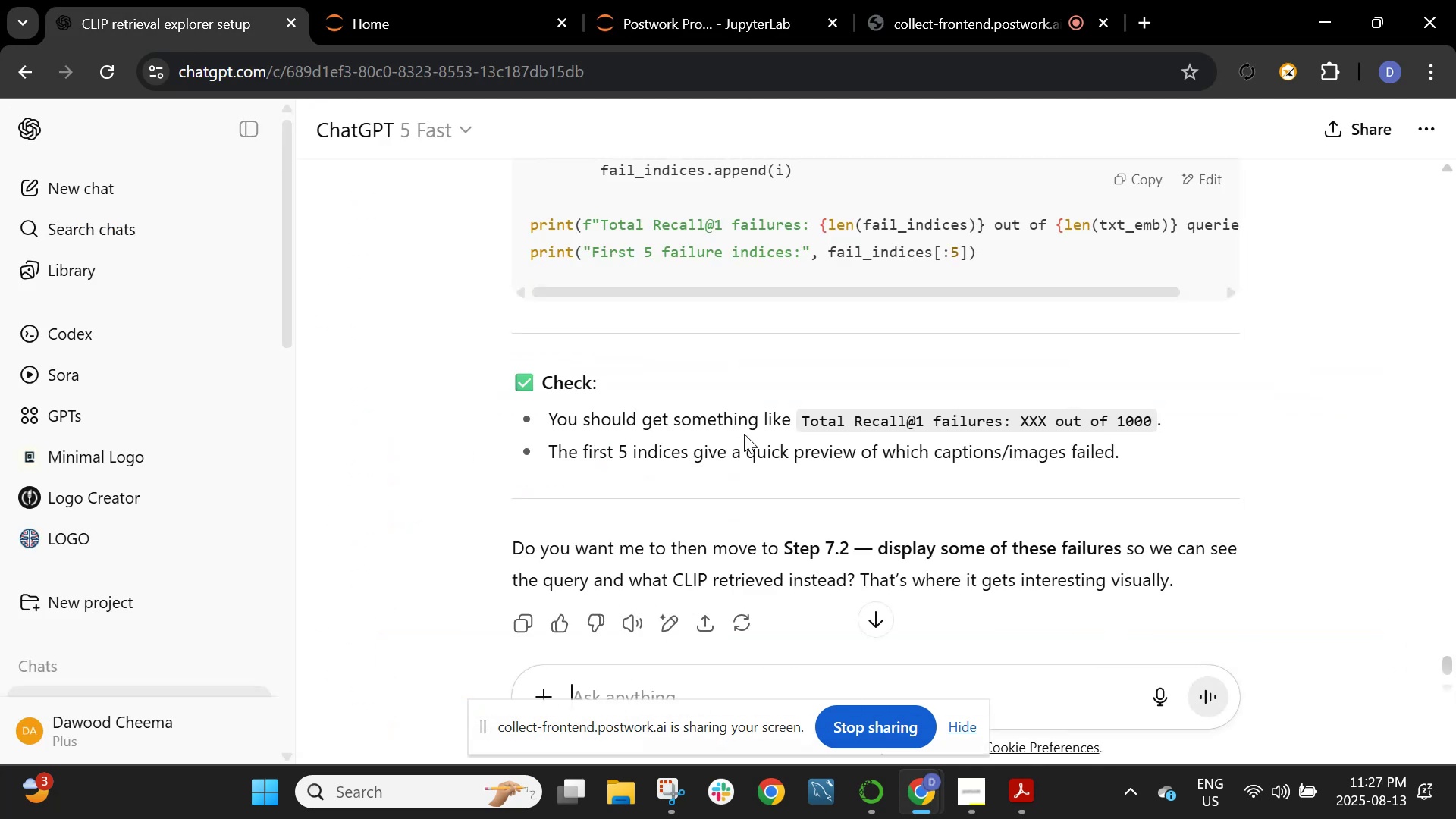 
scroll: coordinate [745, 424], scroll_direction: up, amount: 3.0
 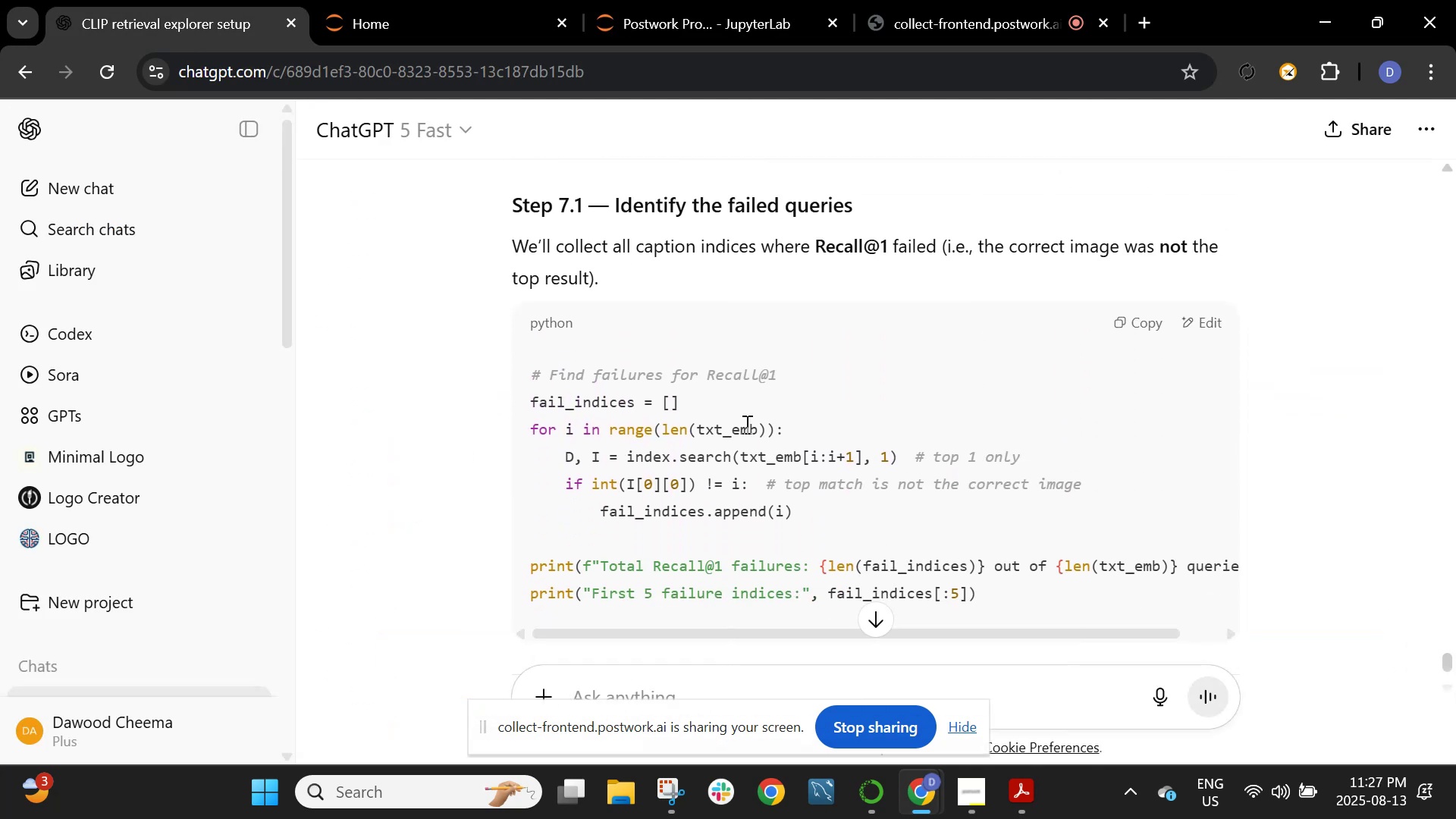 
scroll: coordinate [745, 424], scroll_direction: down, amount: 1.0
 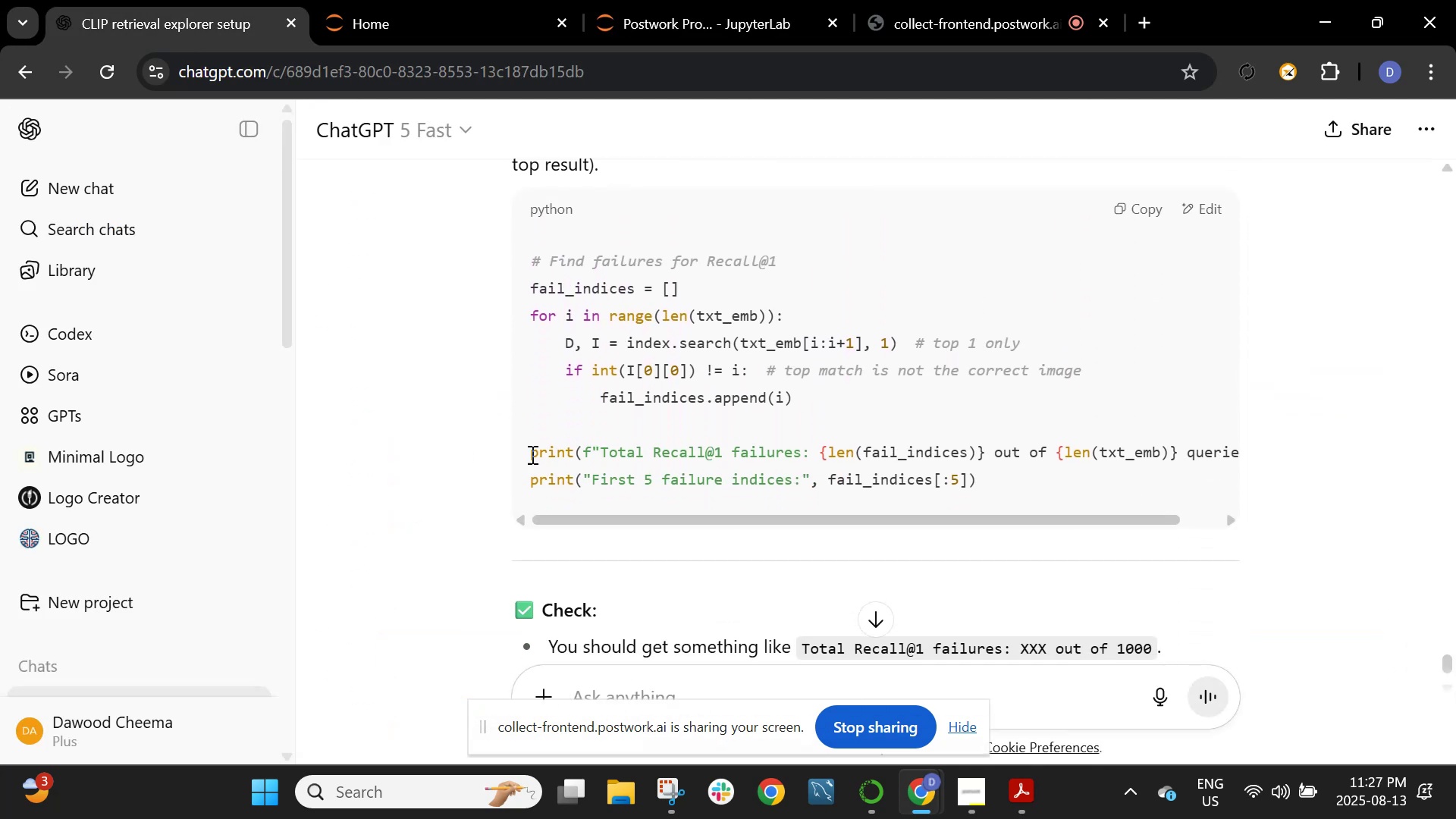 
left_click_drag(start_coordinate=[528, 455], to_coordinate=[1084, 477])
 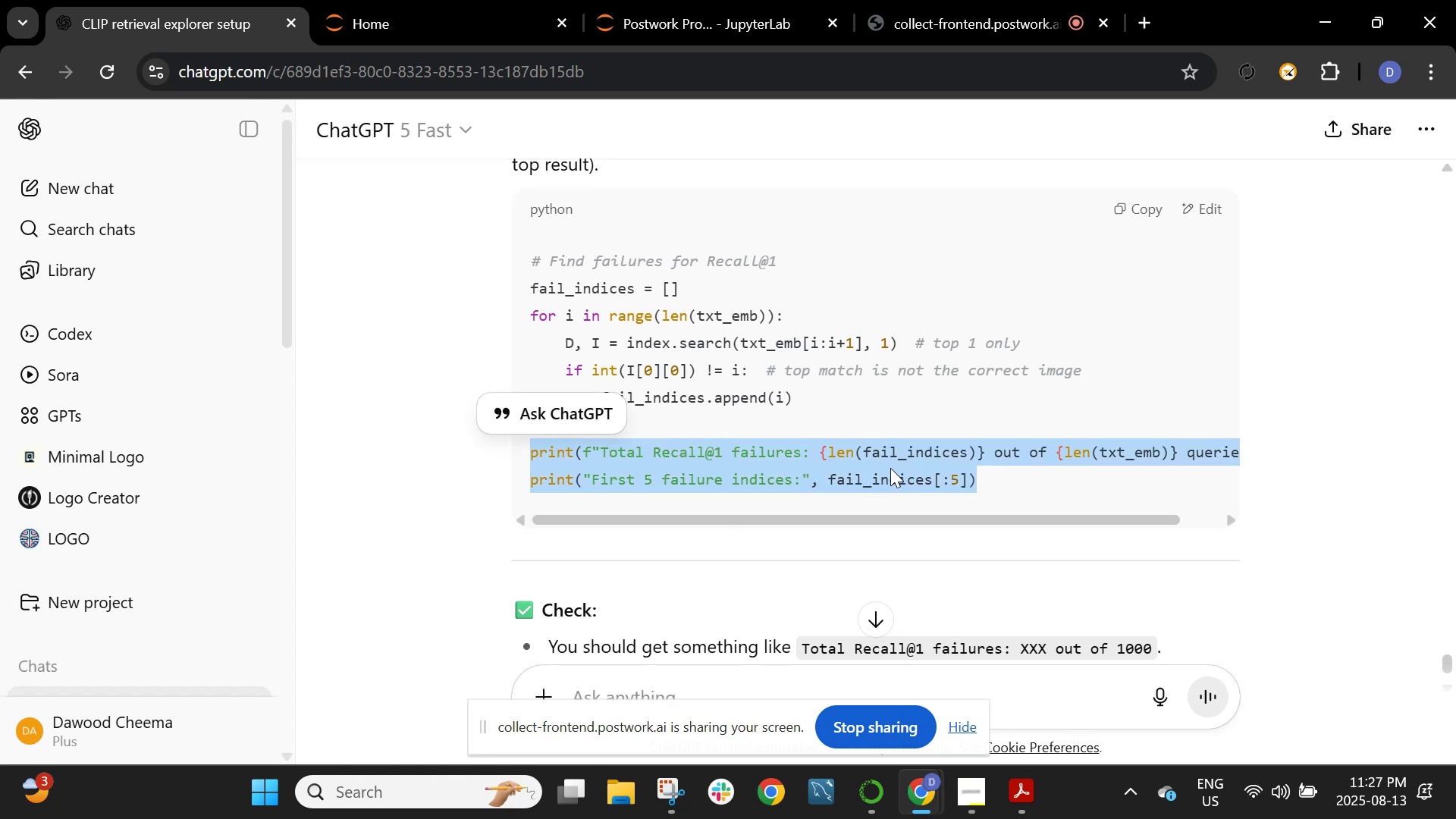 
key(Control+C)
 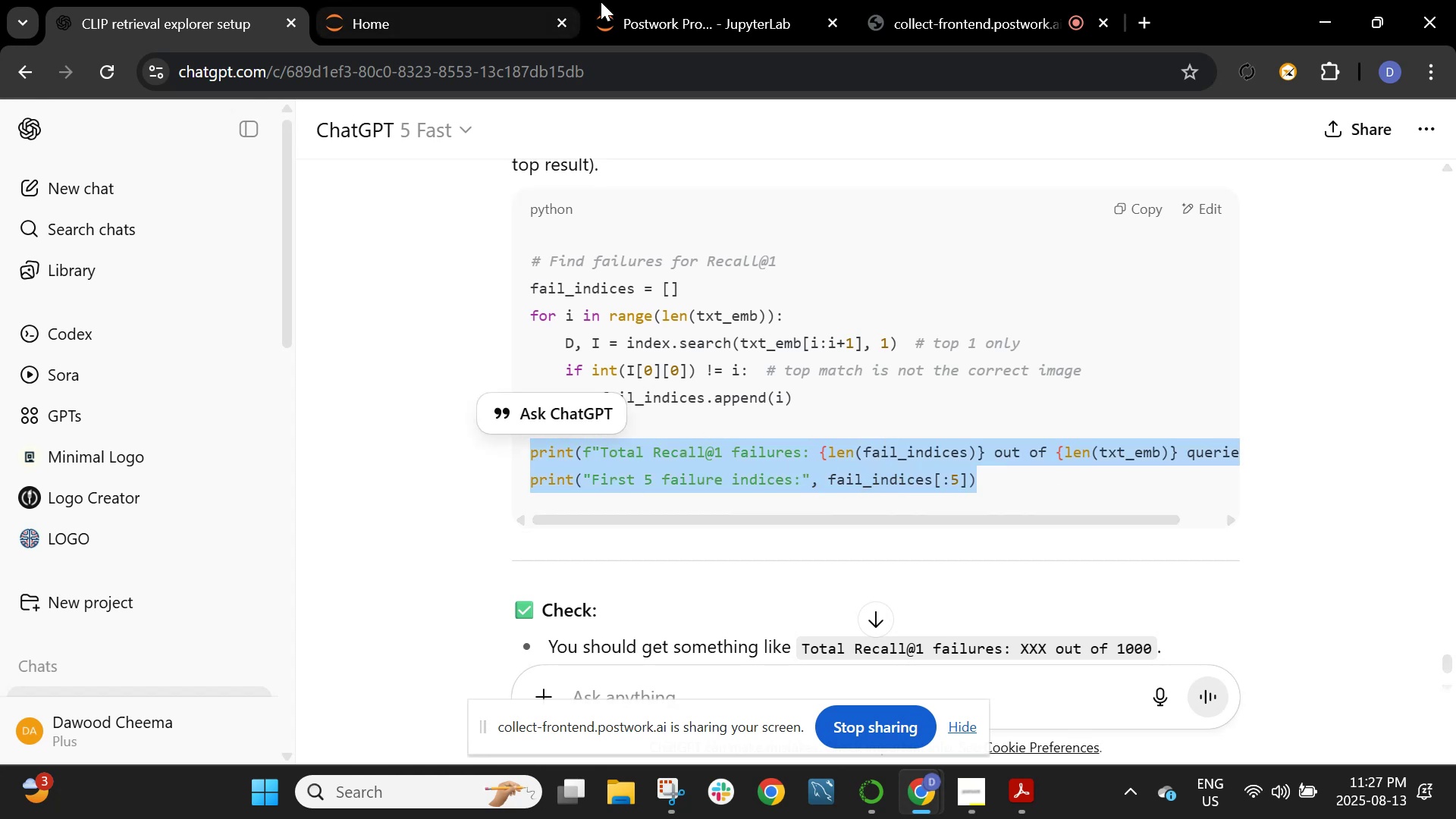 
left_click([628, 0])
 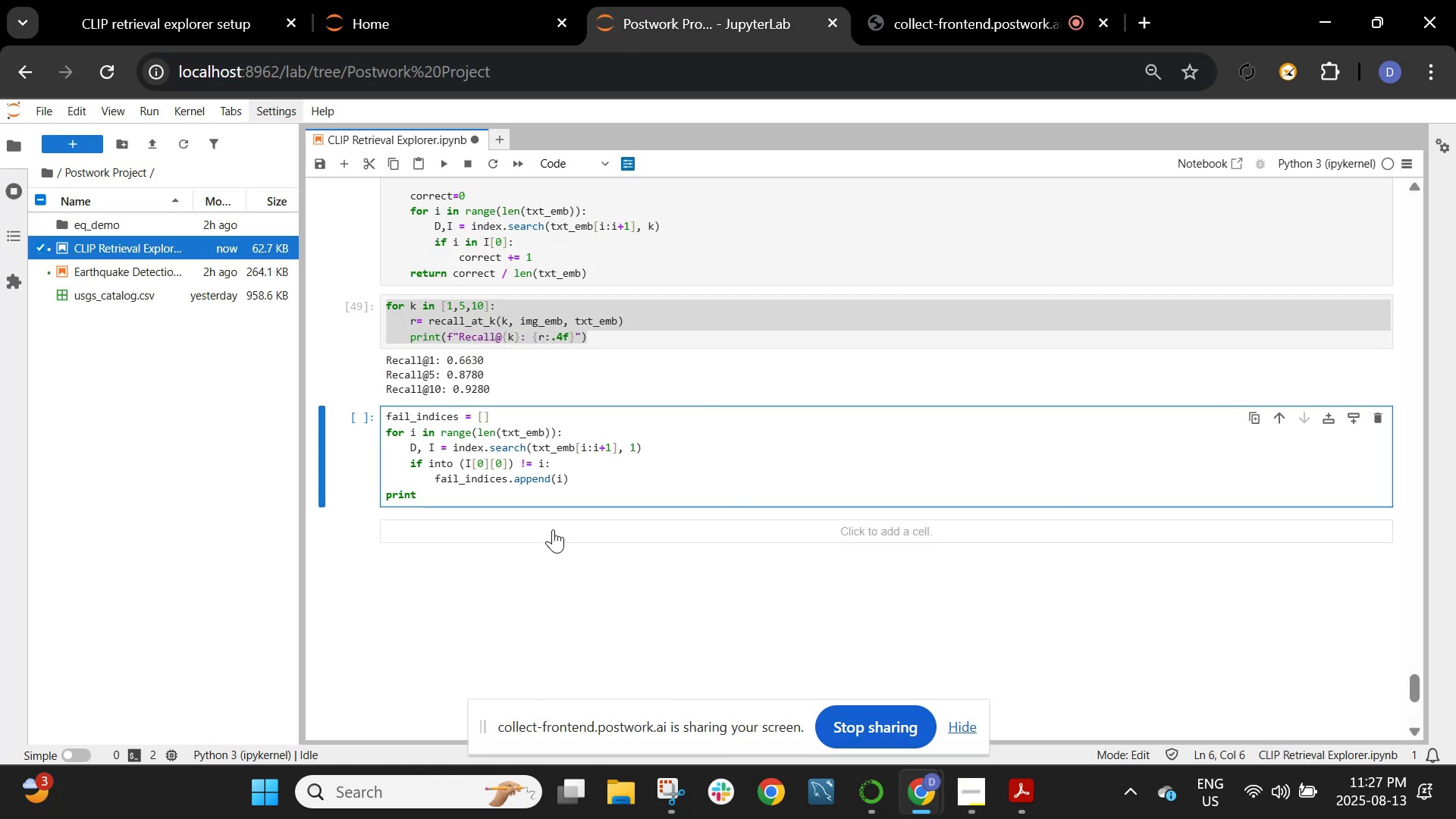 
left_click_drag(start_coordinate=[526, 488], to_coordinate=[361, 507])
 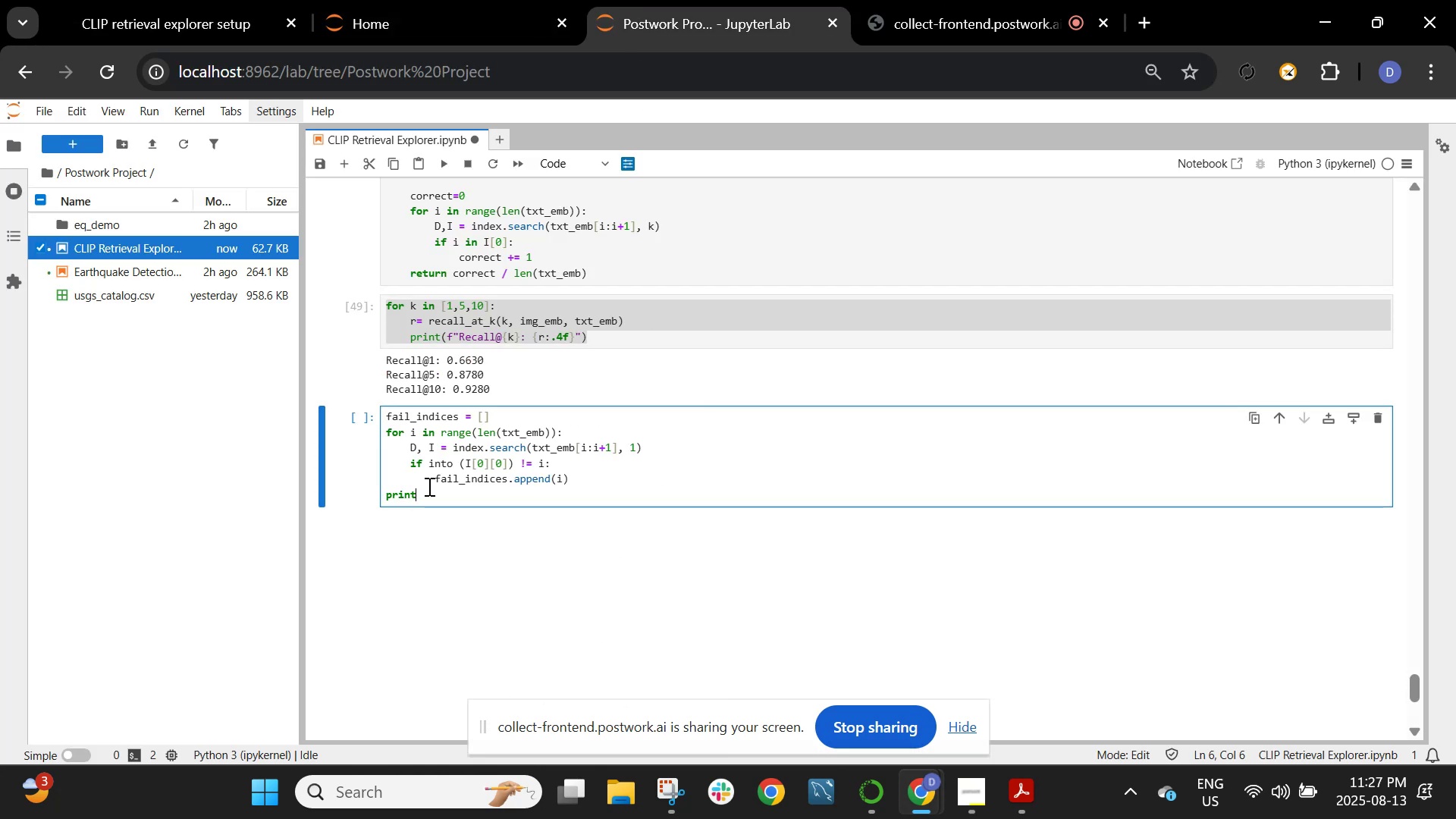 
left_click_drag(start_coordinate=[422, 494], to_coordinate=[372, 506])
 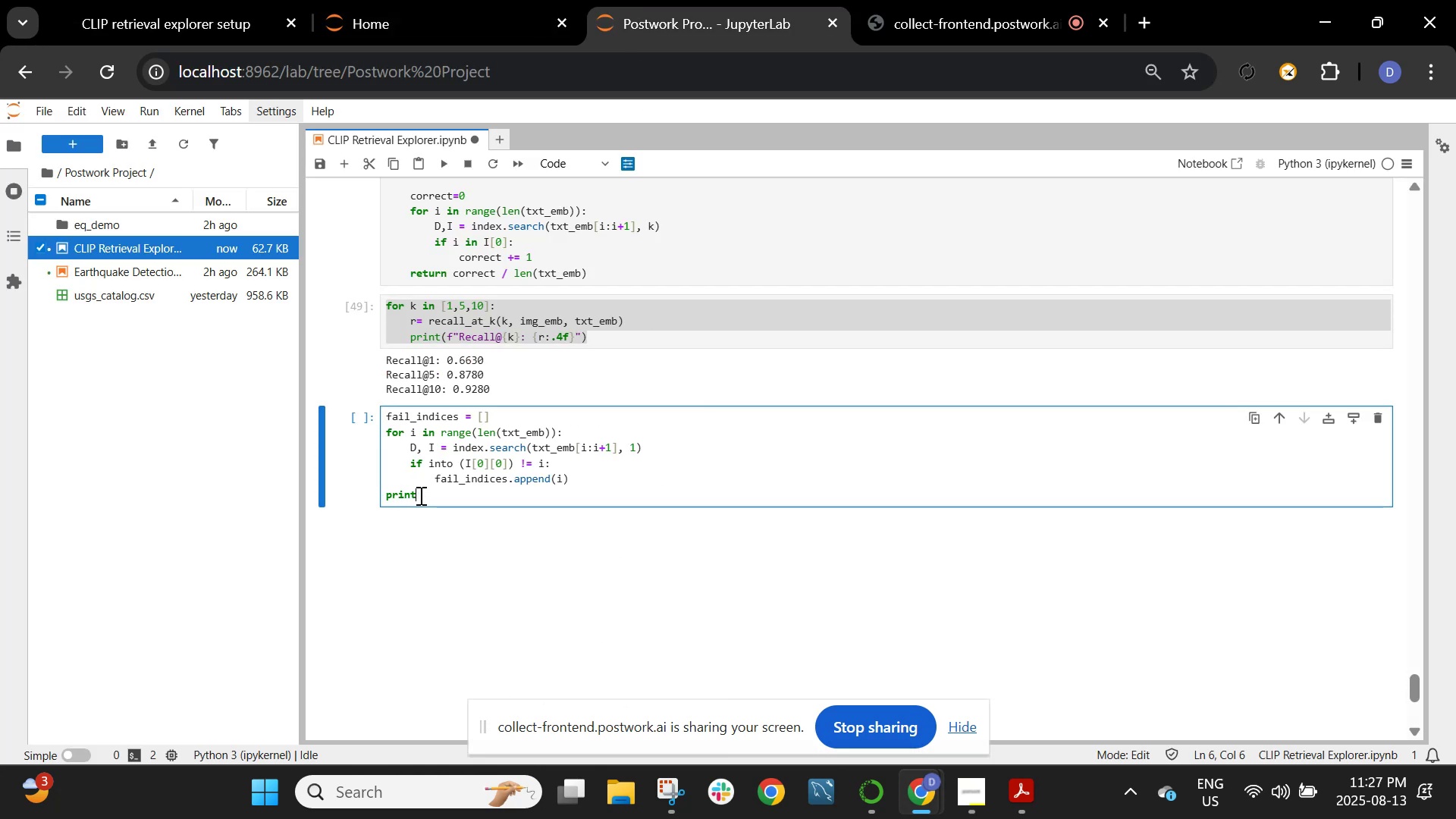 
key(Backspace)
 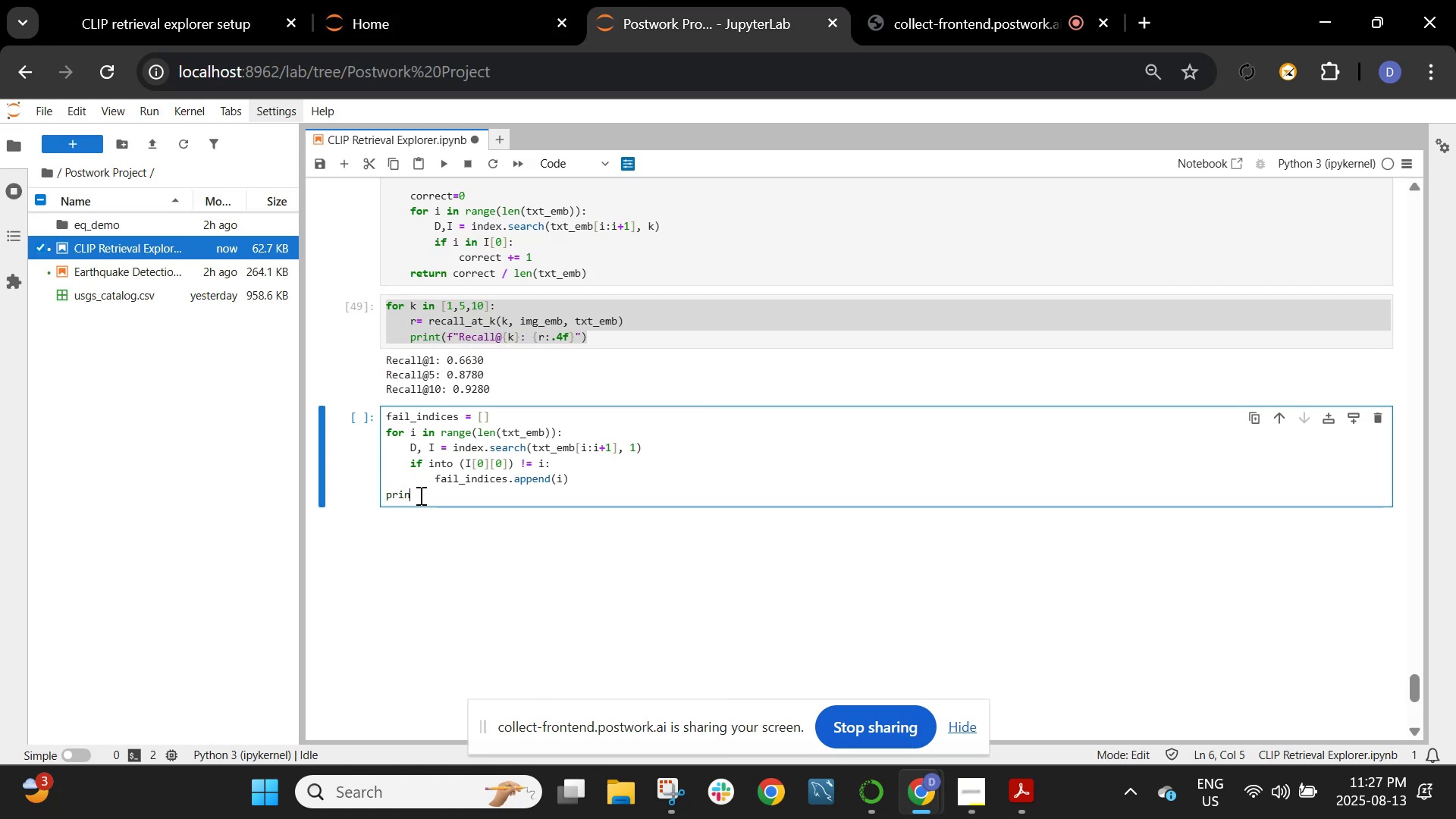 
key(Backspace)
 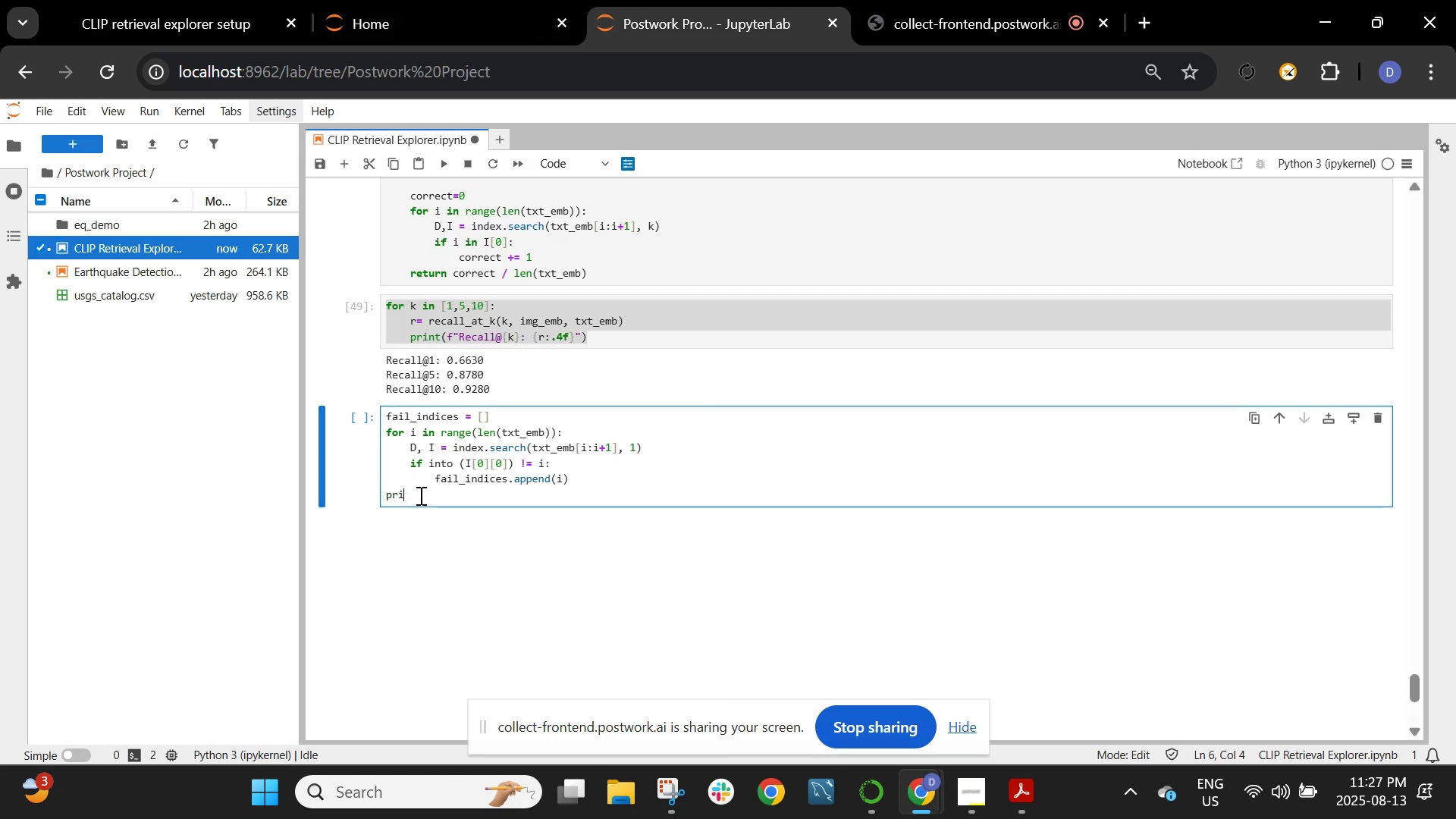 
key(Backspace)
 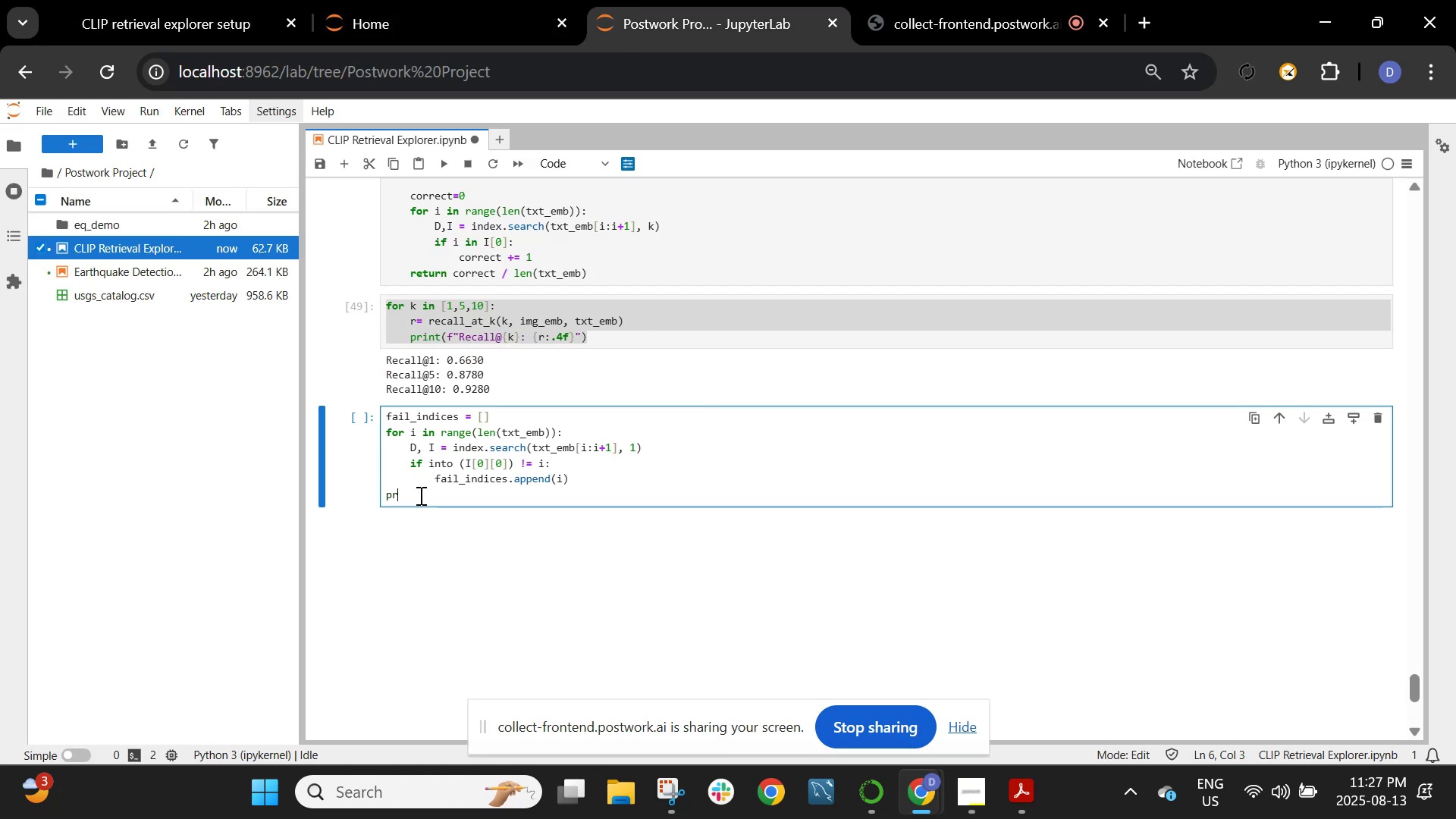 
key(Backspace)
 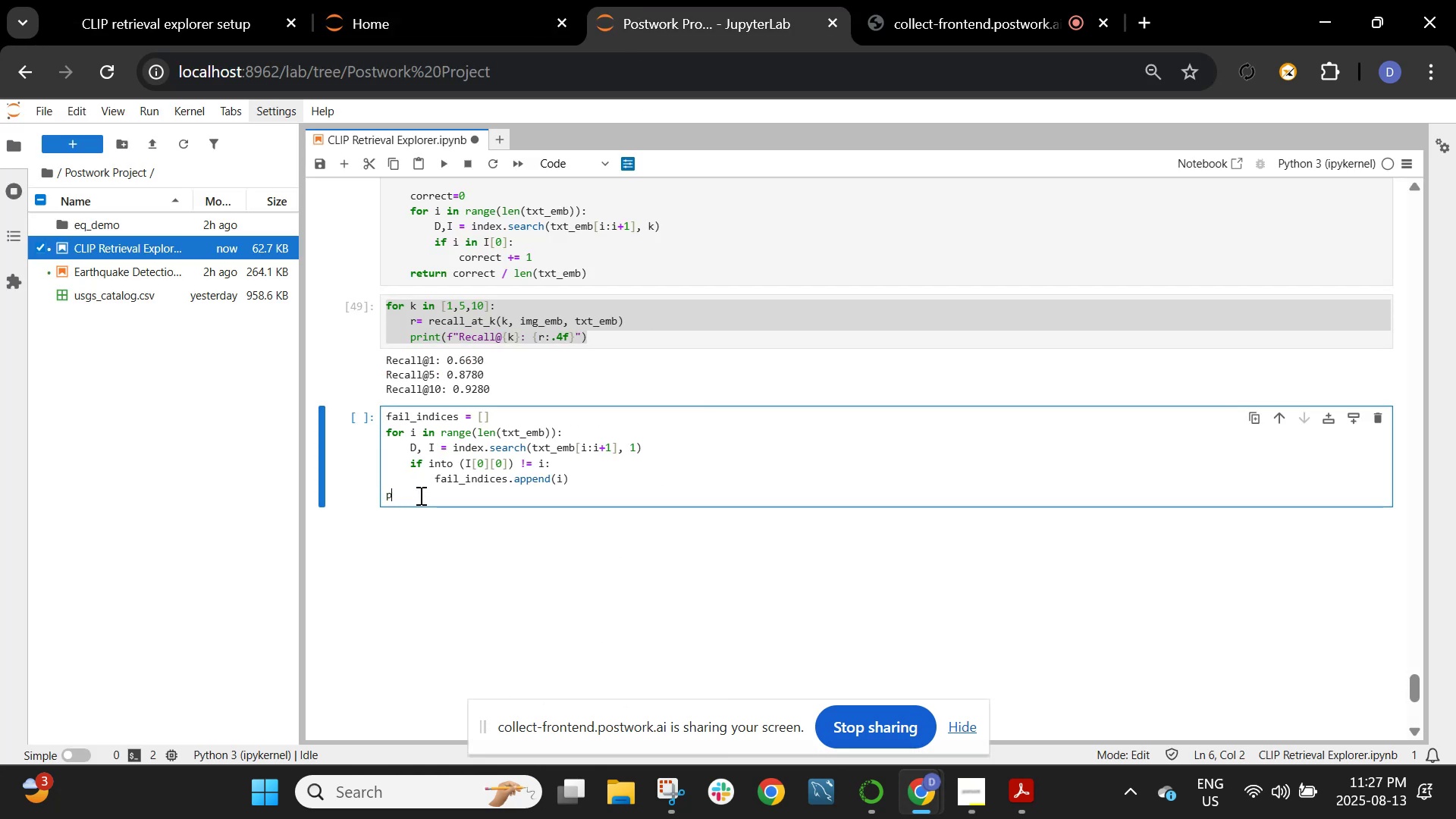 
key(Backspace)
 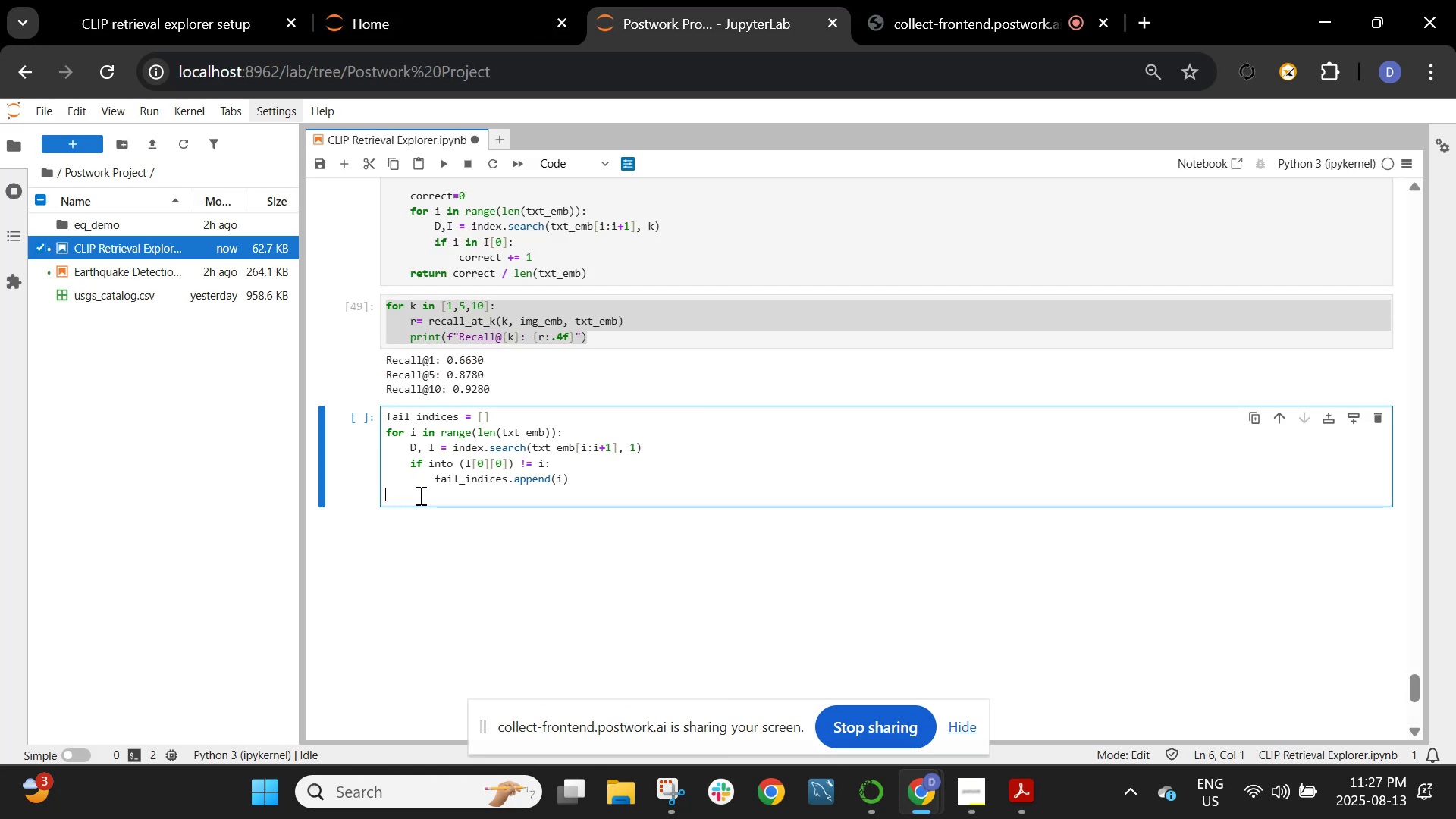 
key(Control+V)
 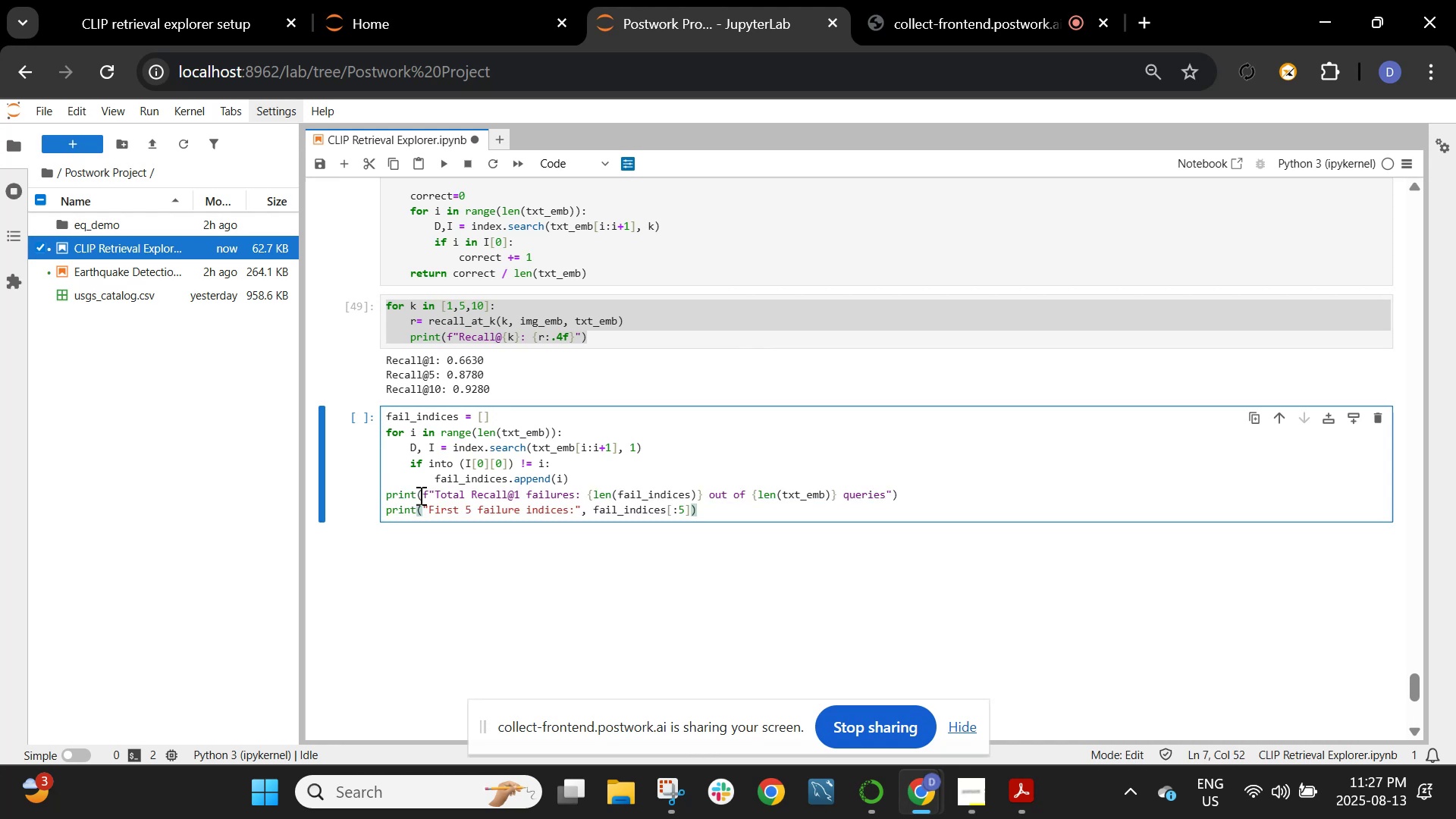 
key(Shift+ShiftRight)
 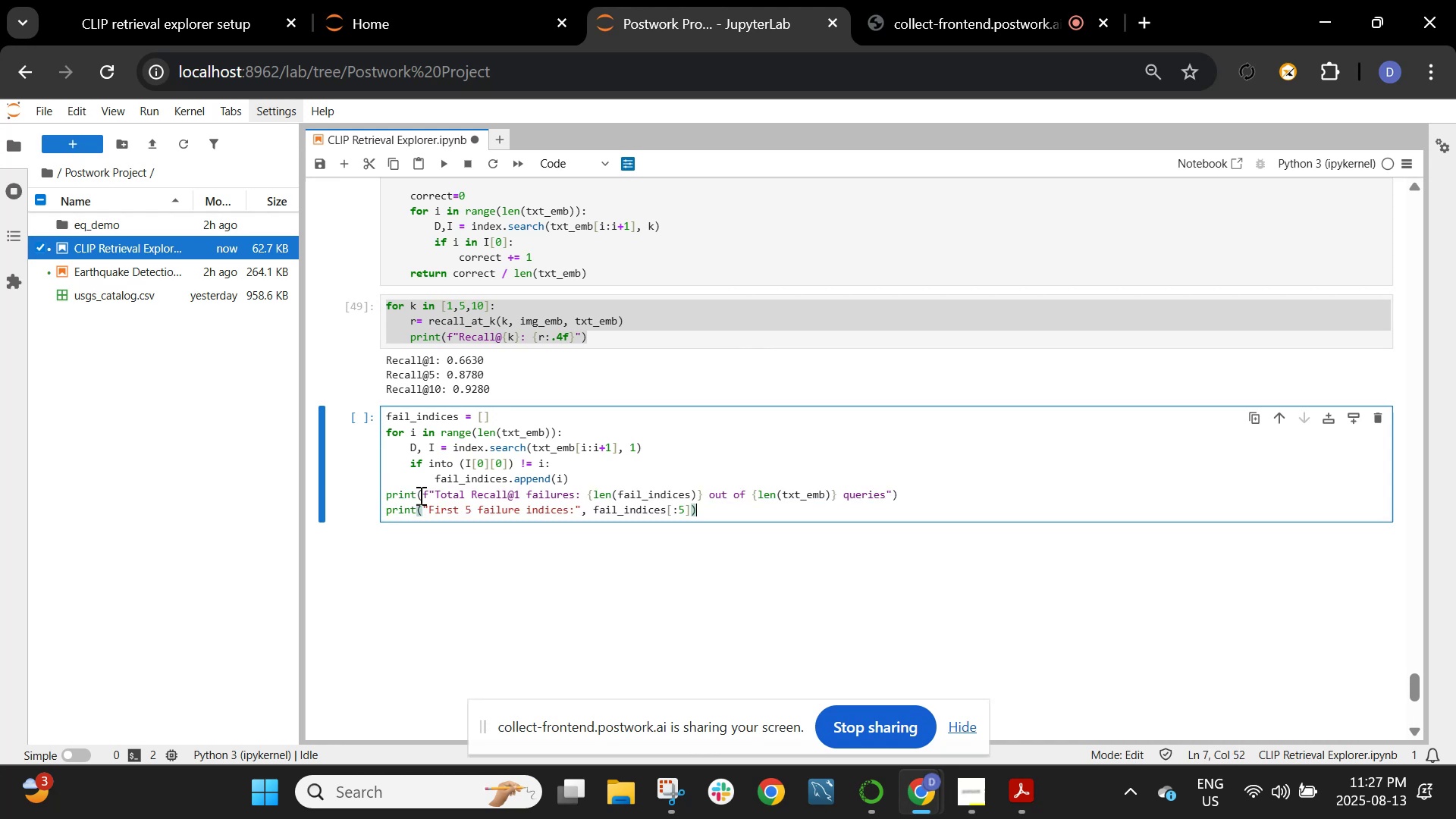 
key(Shift+Enter)
 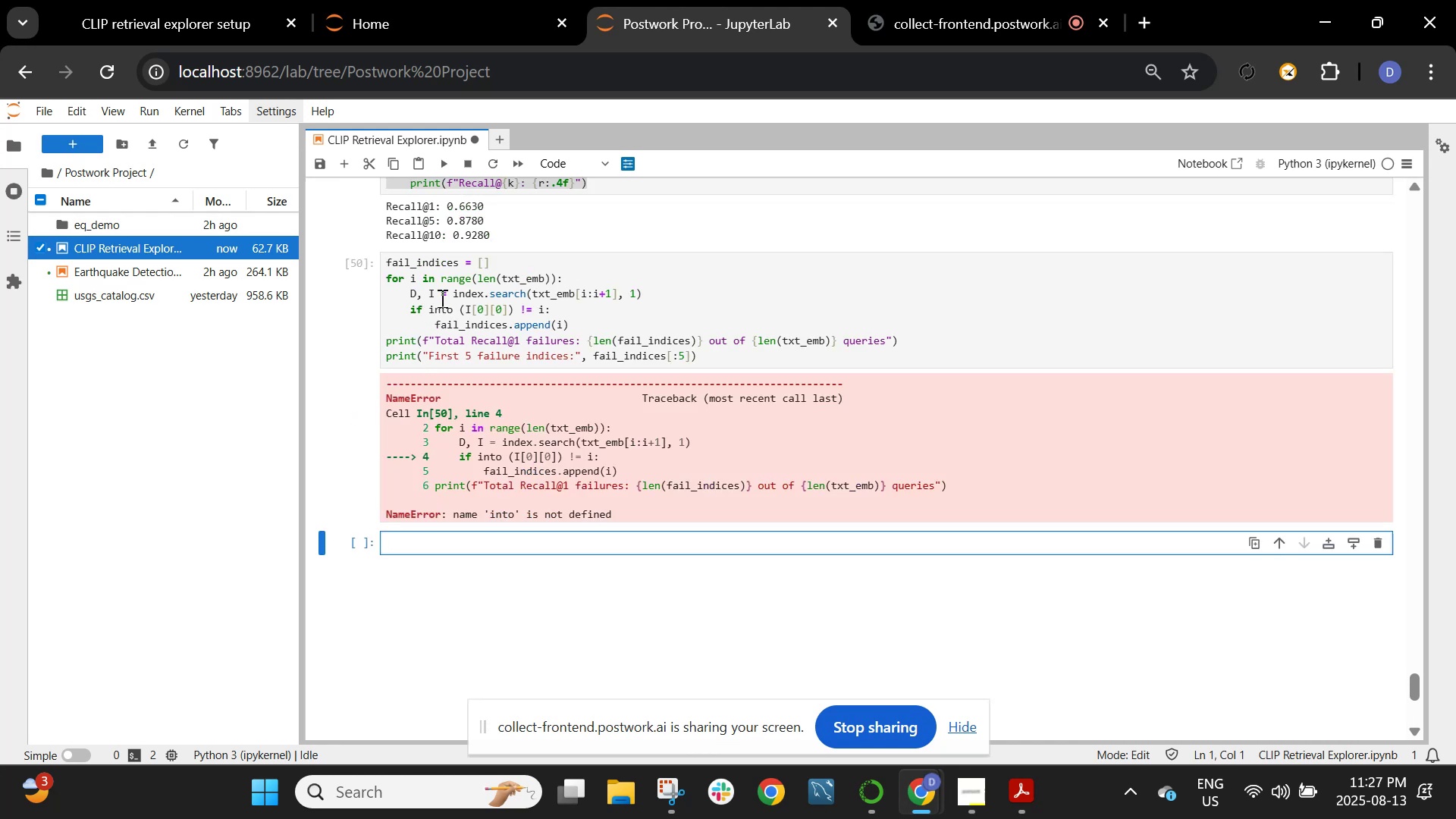 
wait(7.73)
 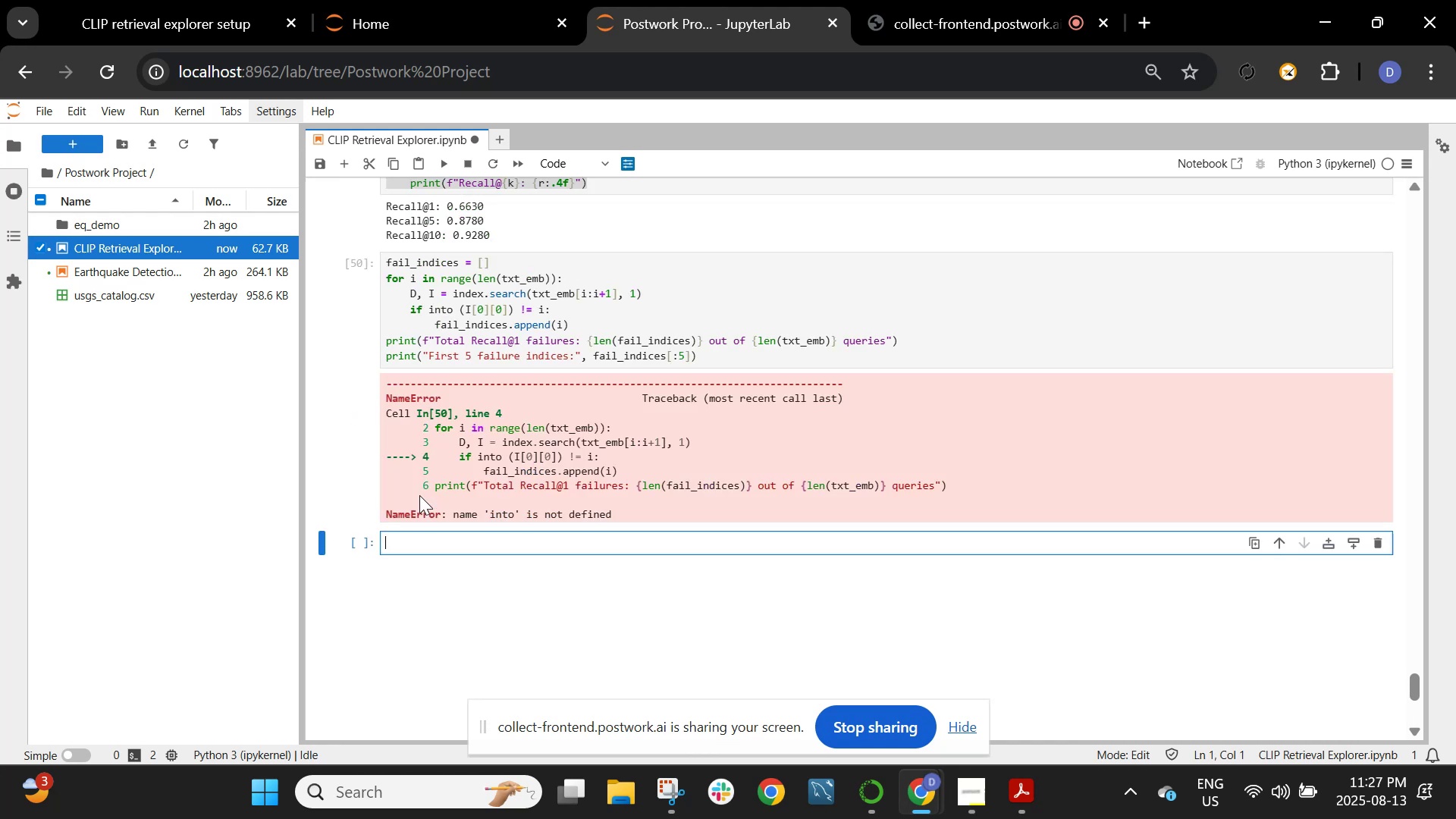 
left_click([455, 312])
 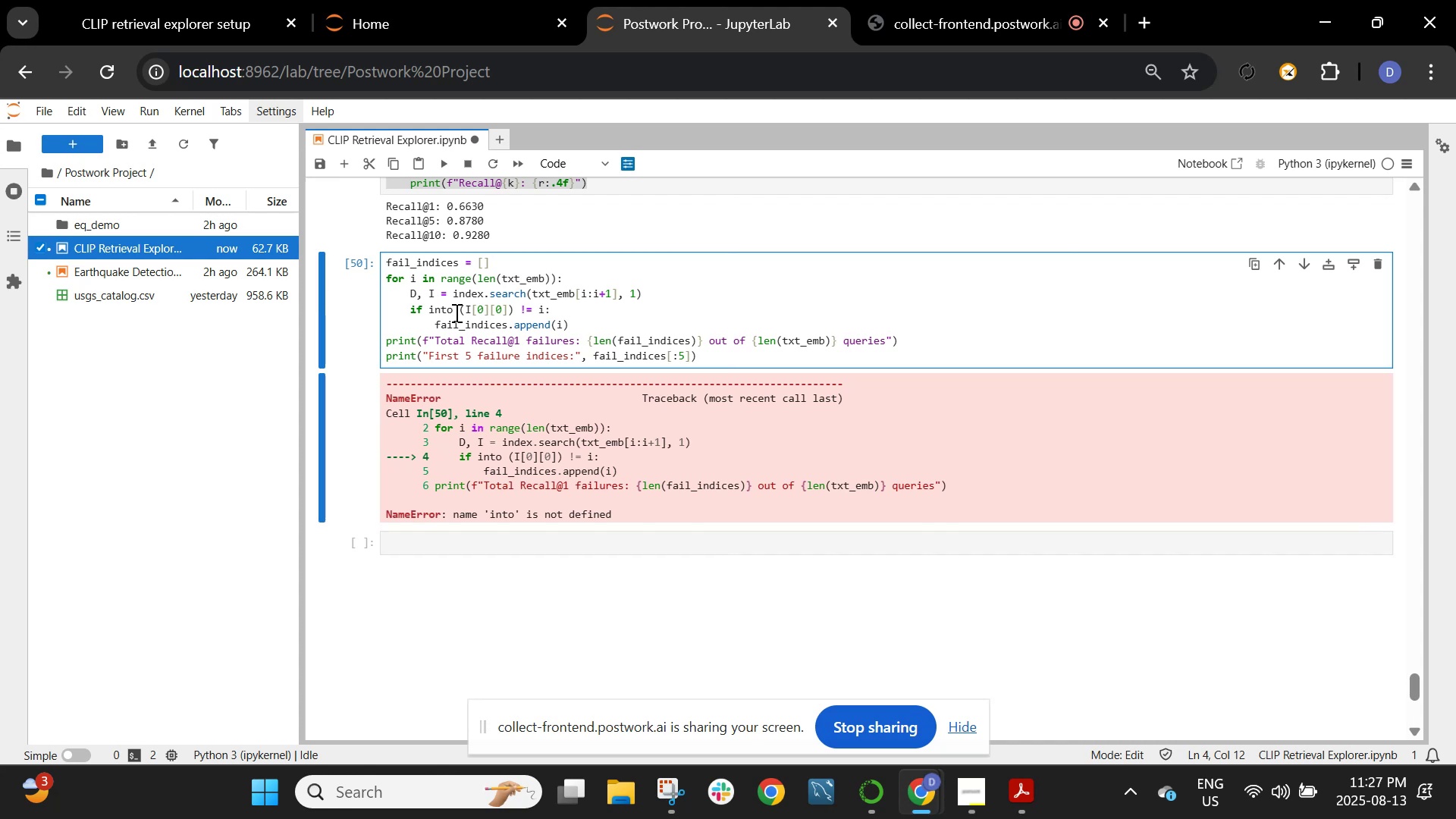 
key(Backspace)
 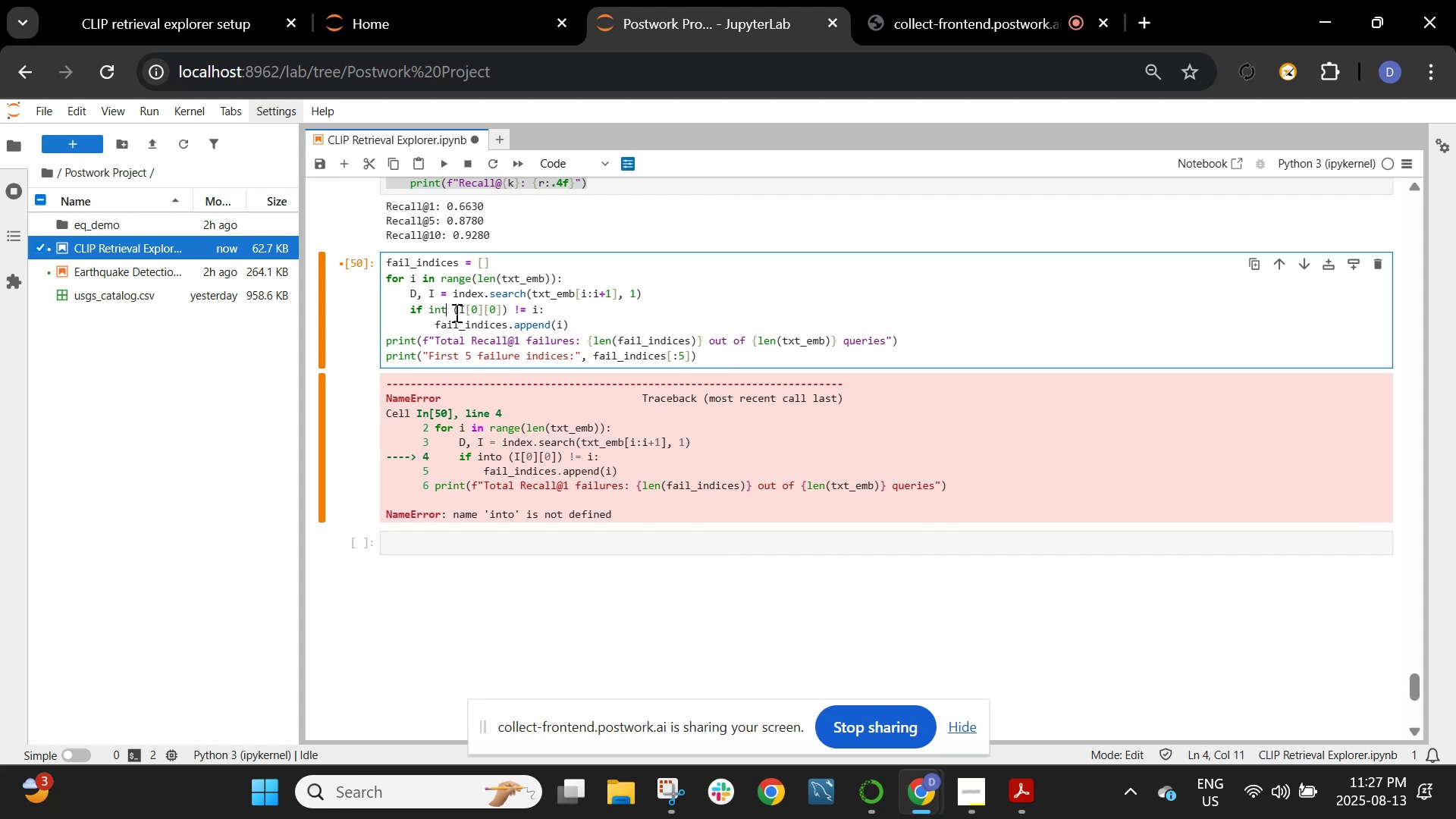 
key(Shift+ShiftRight)
 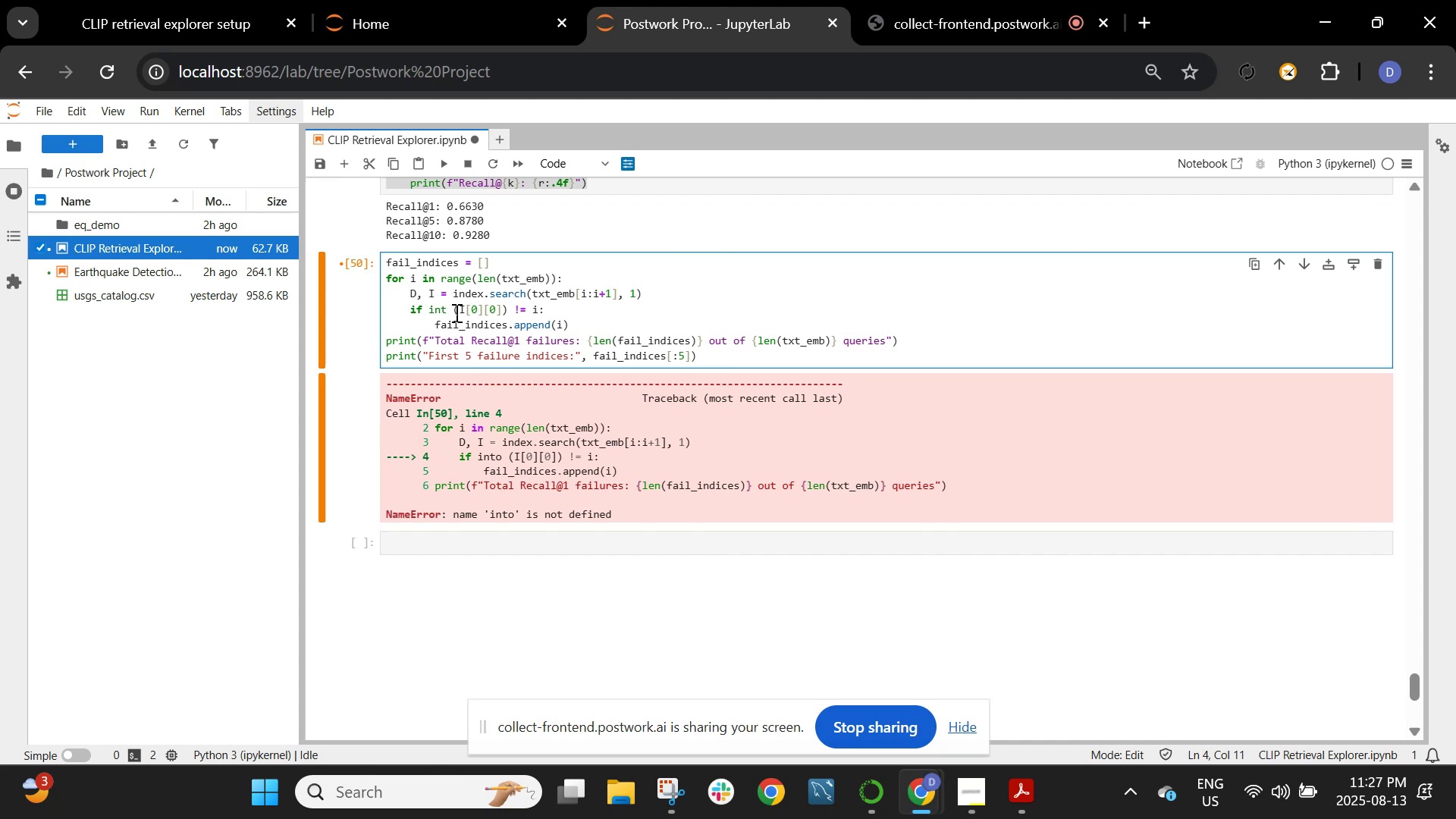 
key(Shift+Enter)
 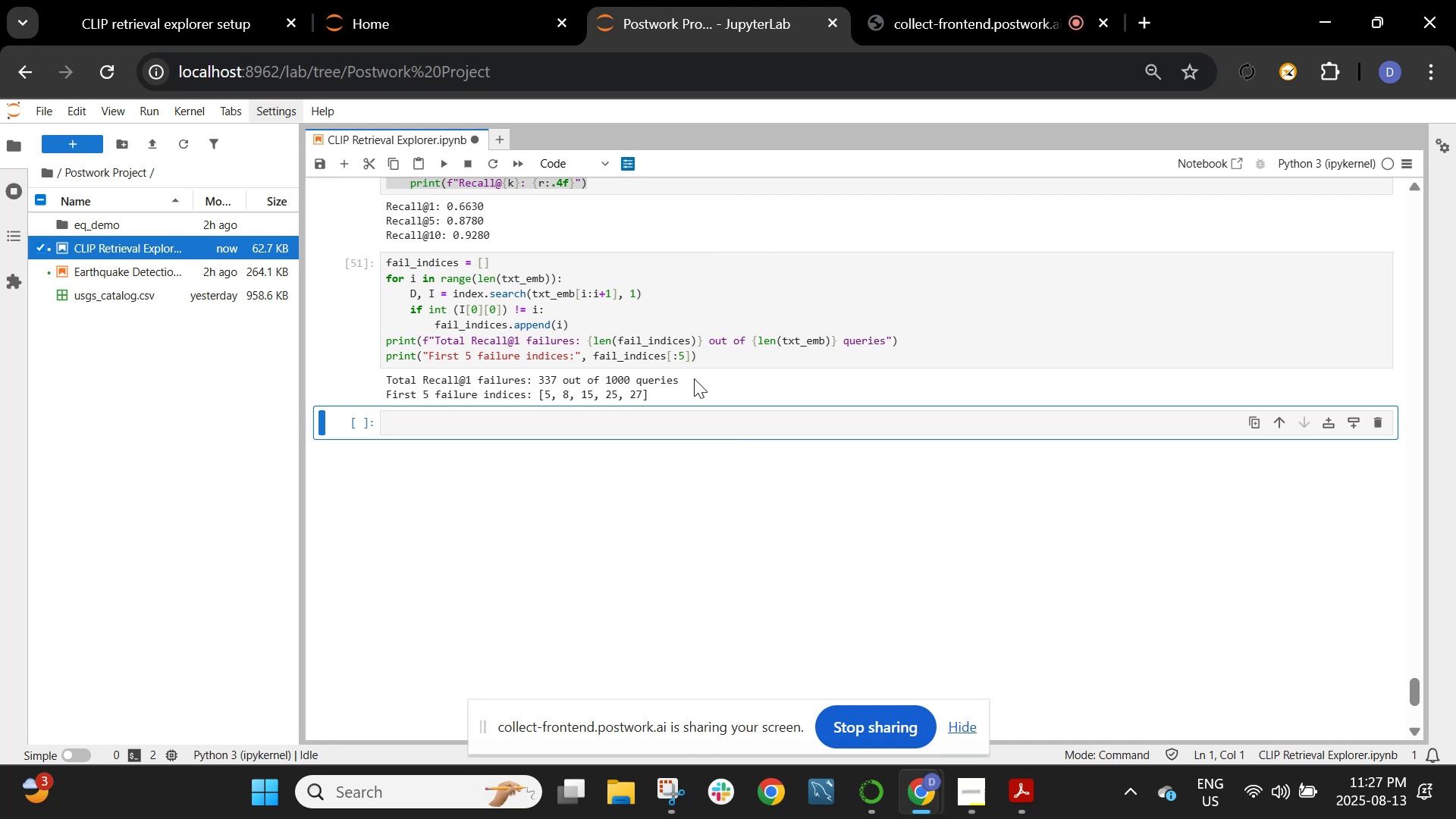 
wait(19.63)
 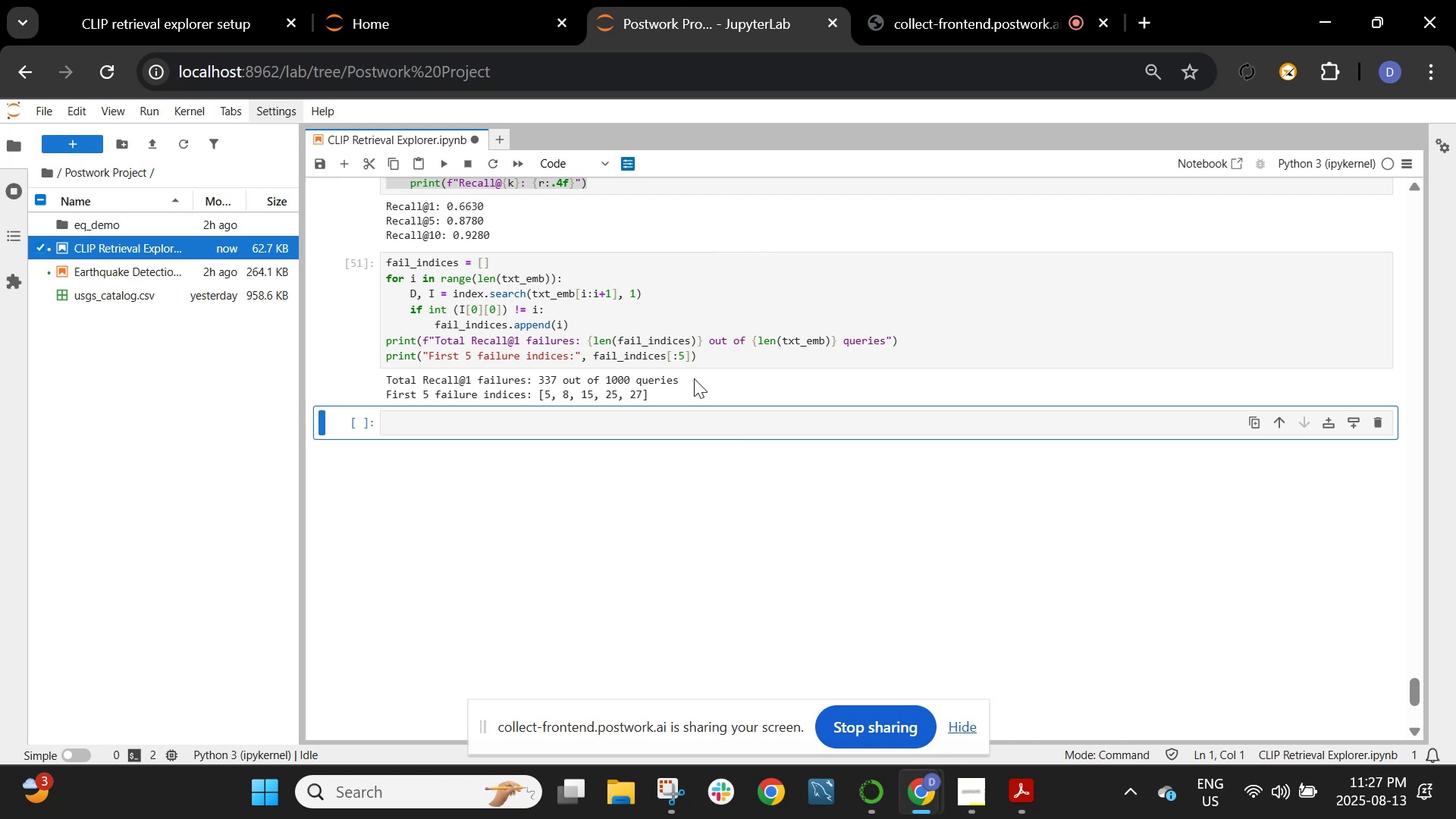 
left_click([190, 15])
 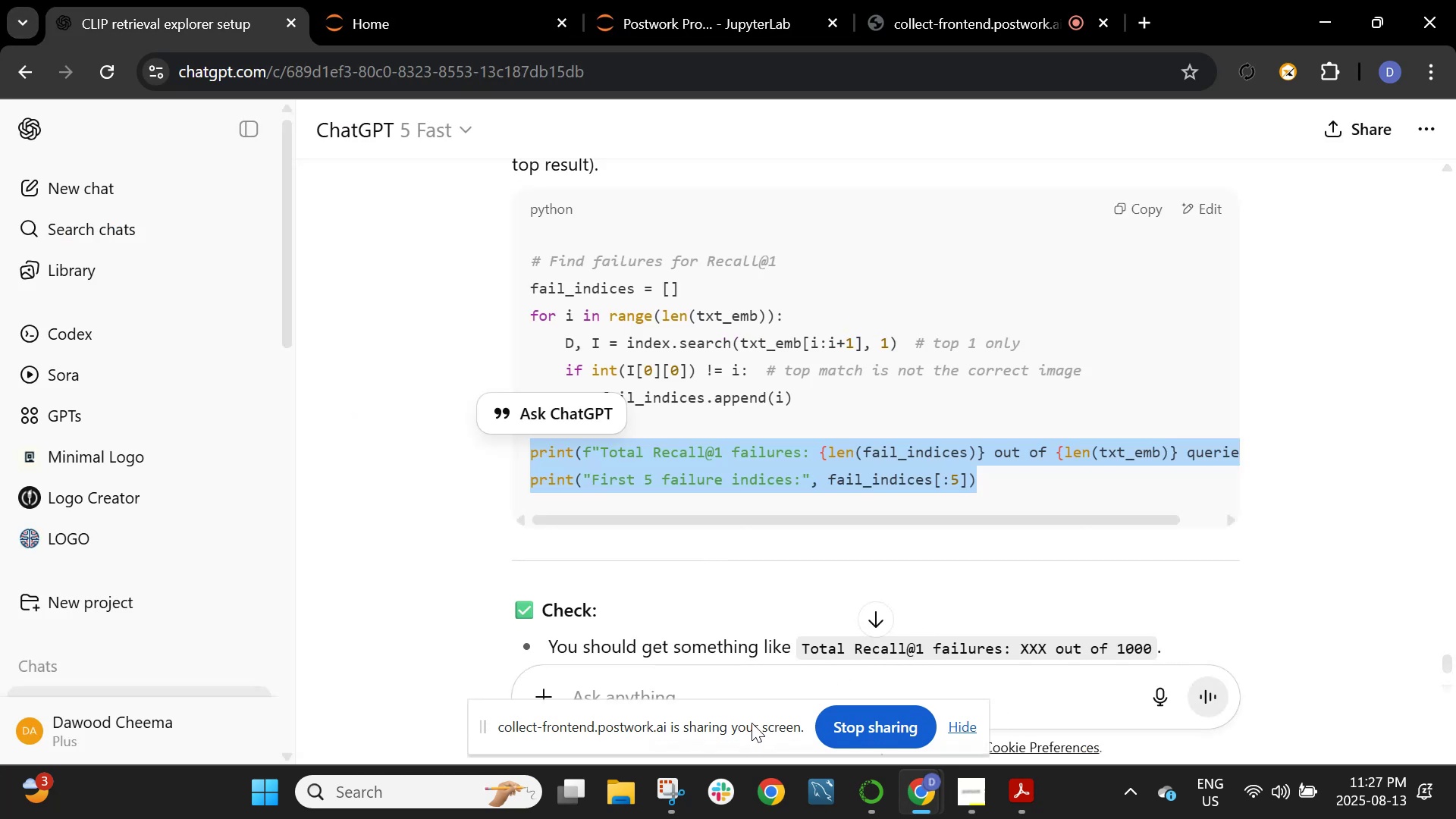 
left_click([735, 686])
 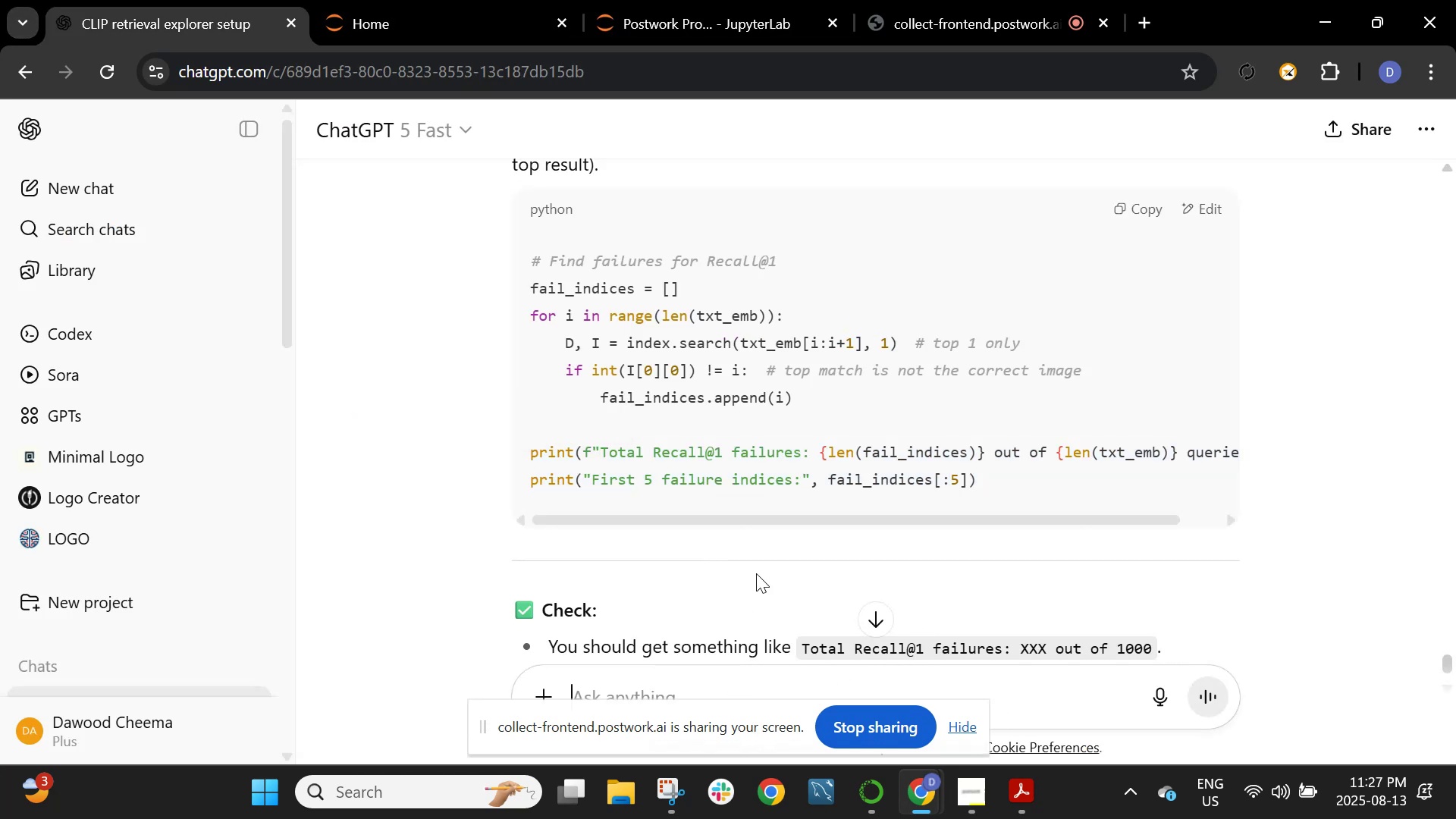 
scroll: coordinate [771, 465], scroll_direction: down, amount: 6.0
 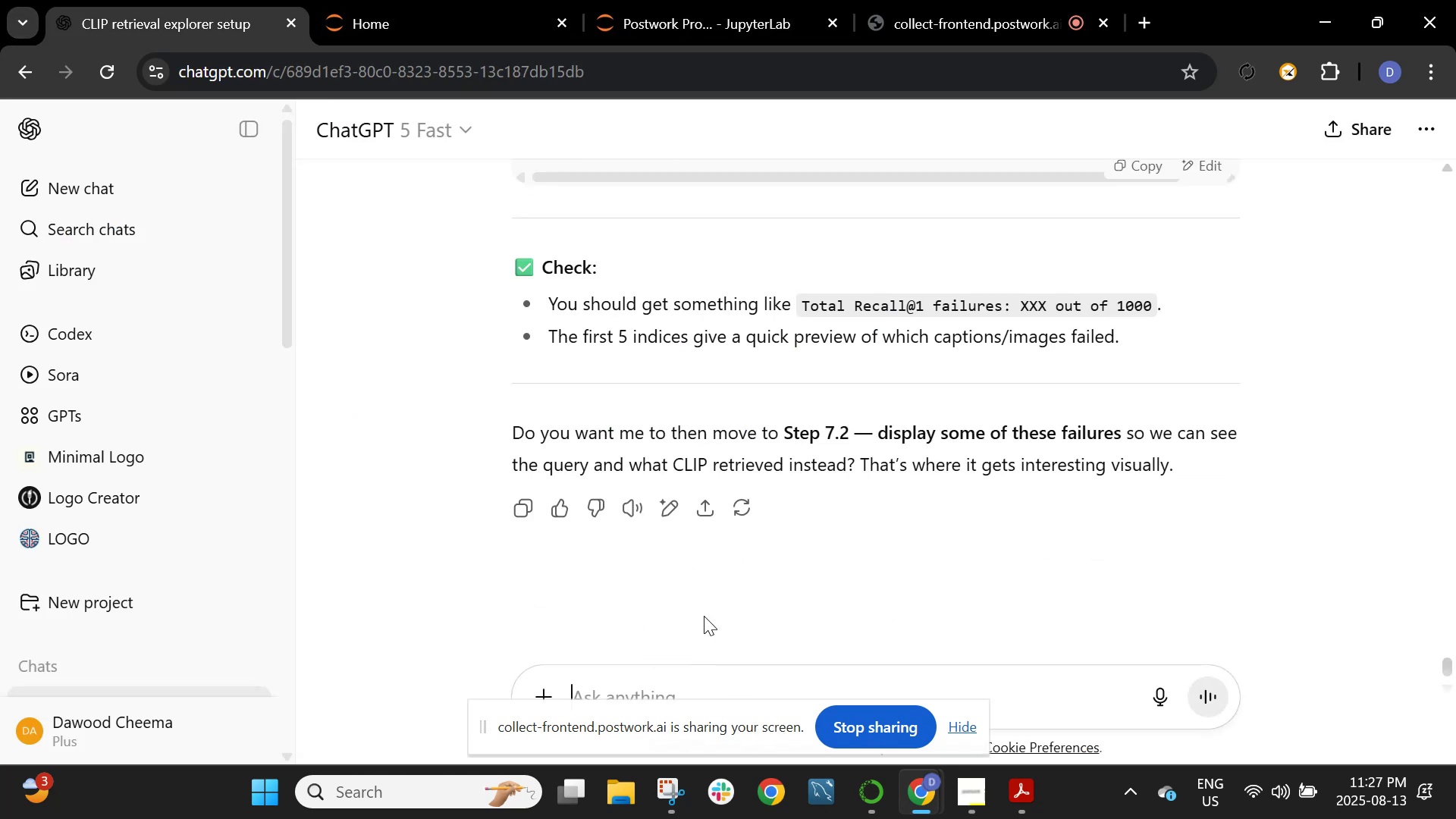 
type(i want to display the failures)
 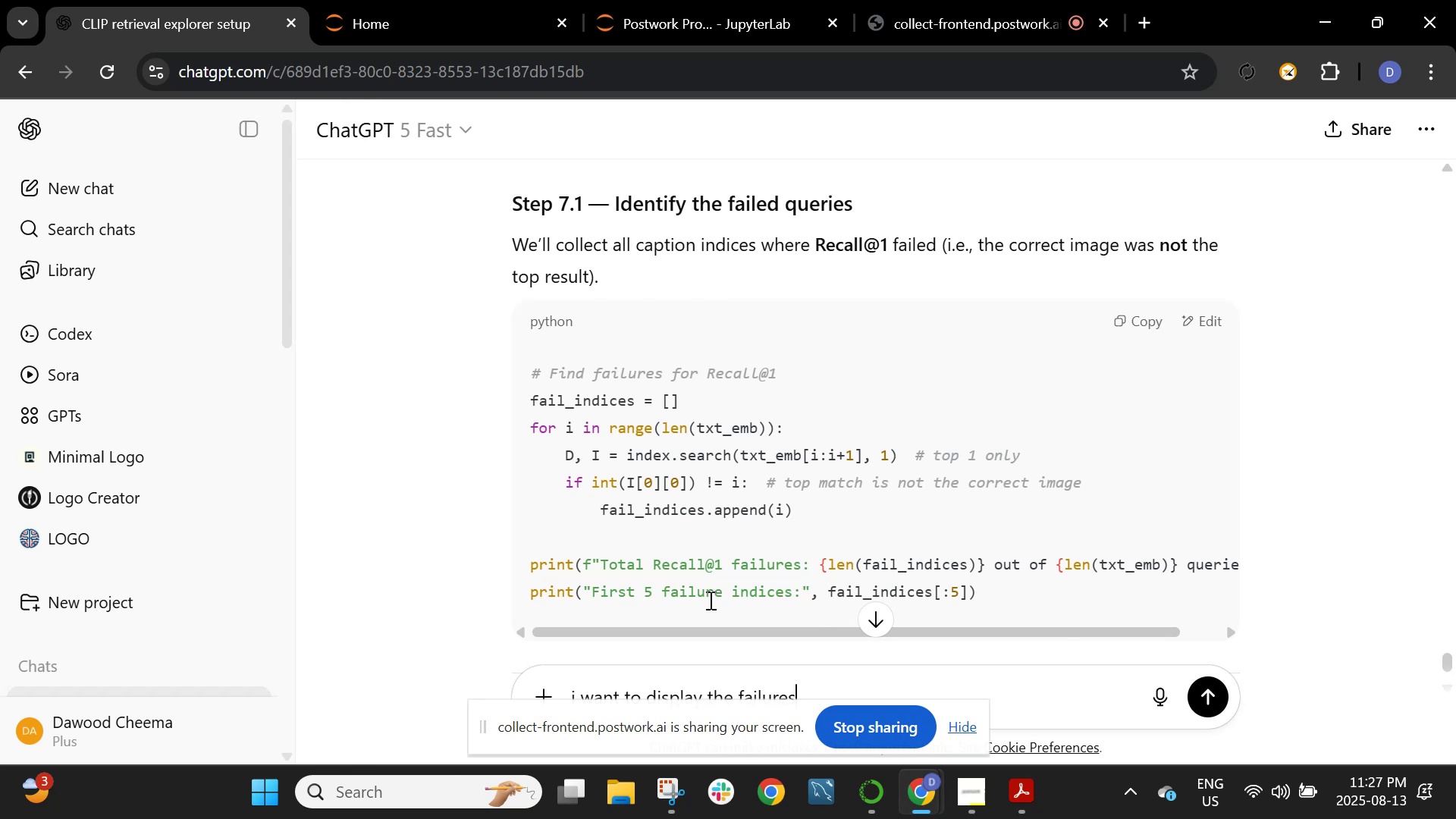 
scroll: coordinate [709, 601], scroll_direction: up, amount: 4.0
 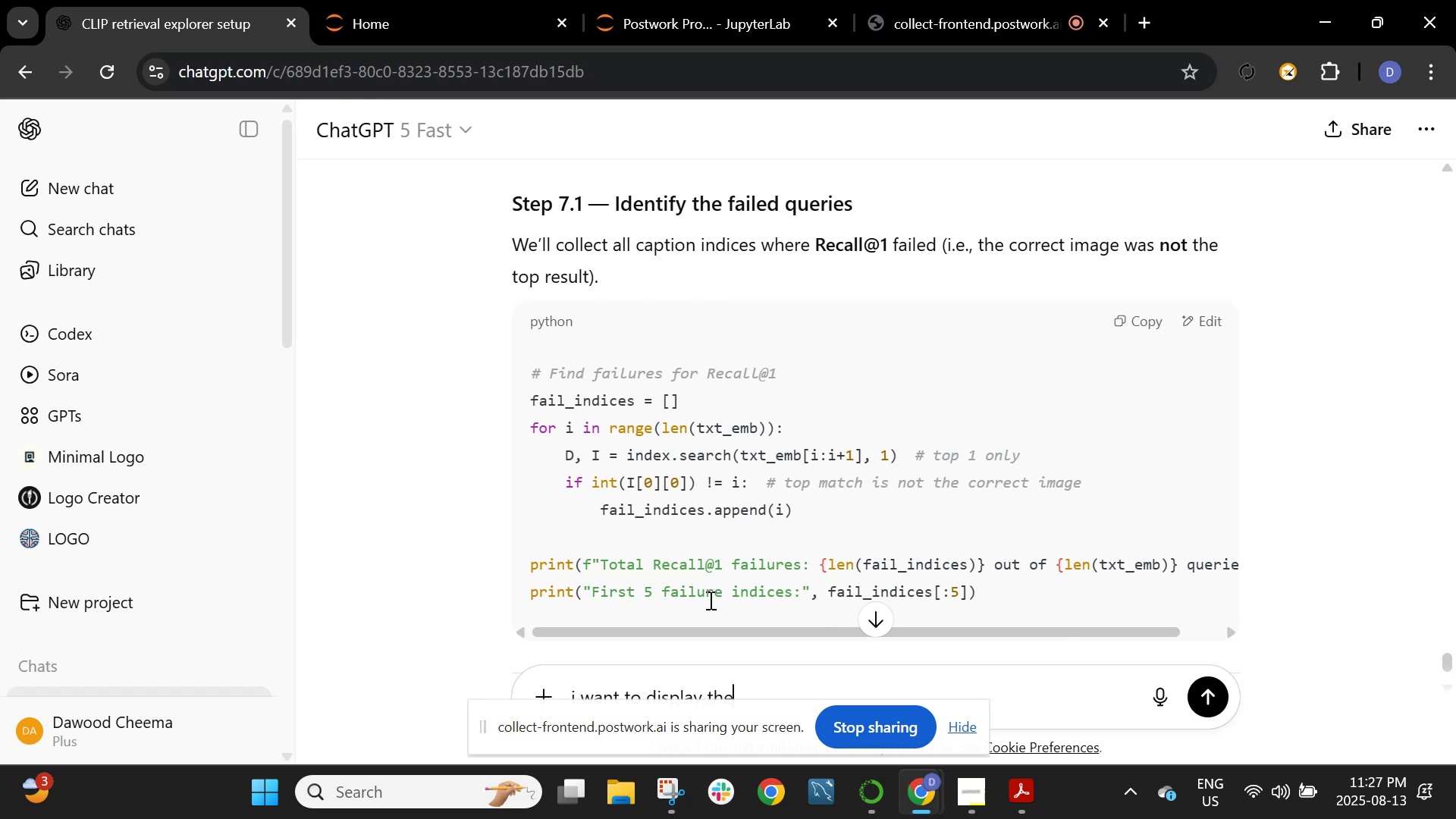 
key(Enter)
 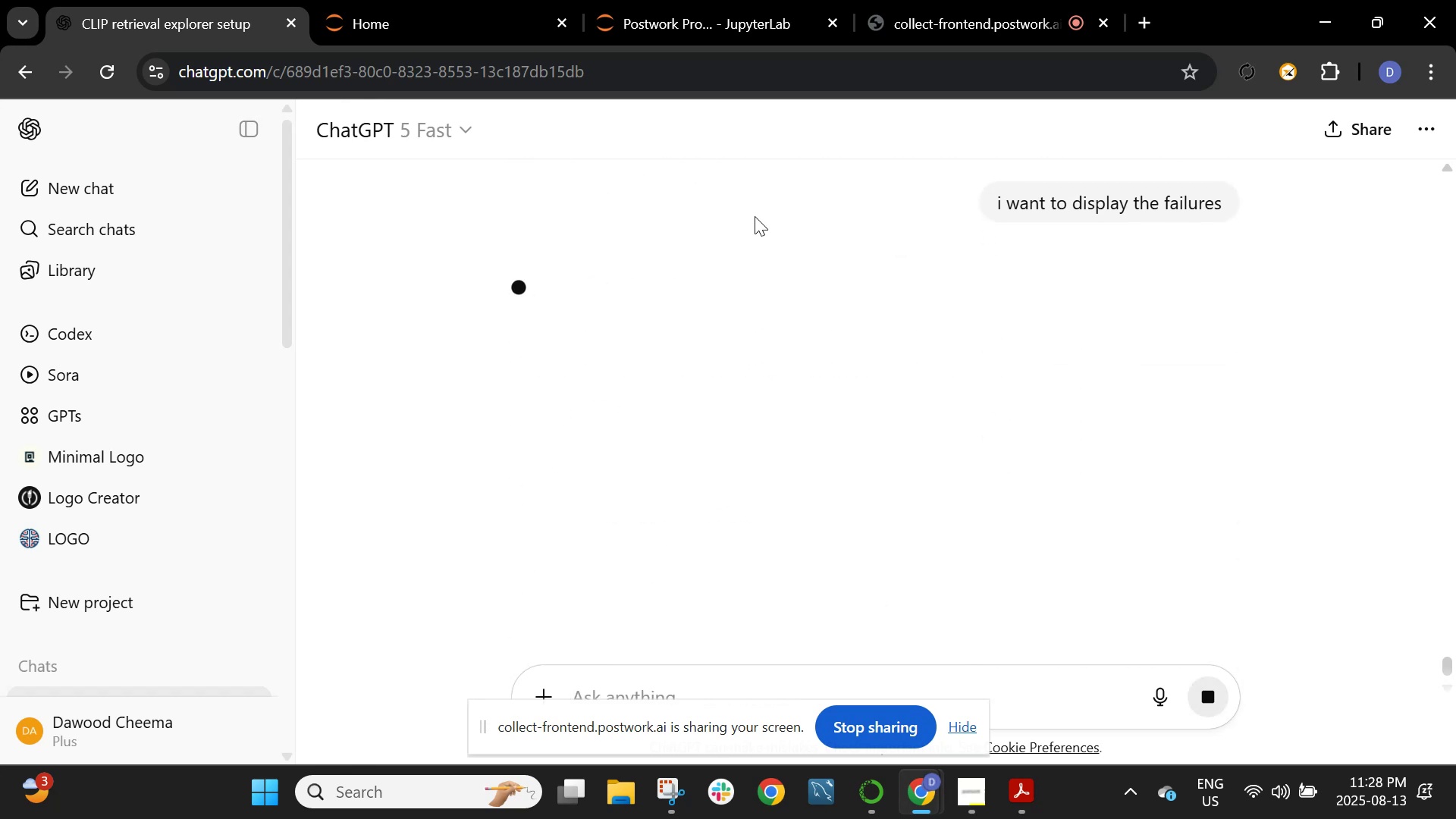 
scroll: coordinate [755, 219], scroll_direction: down, amount: 5.0
 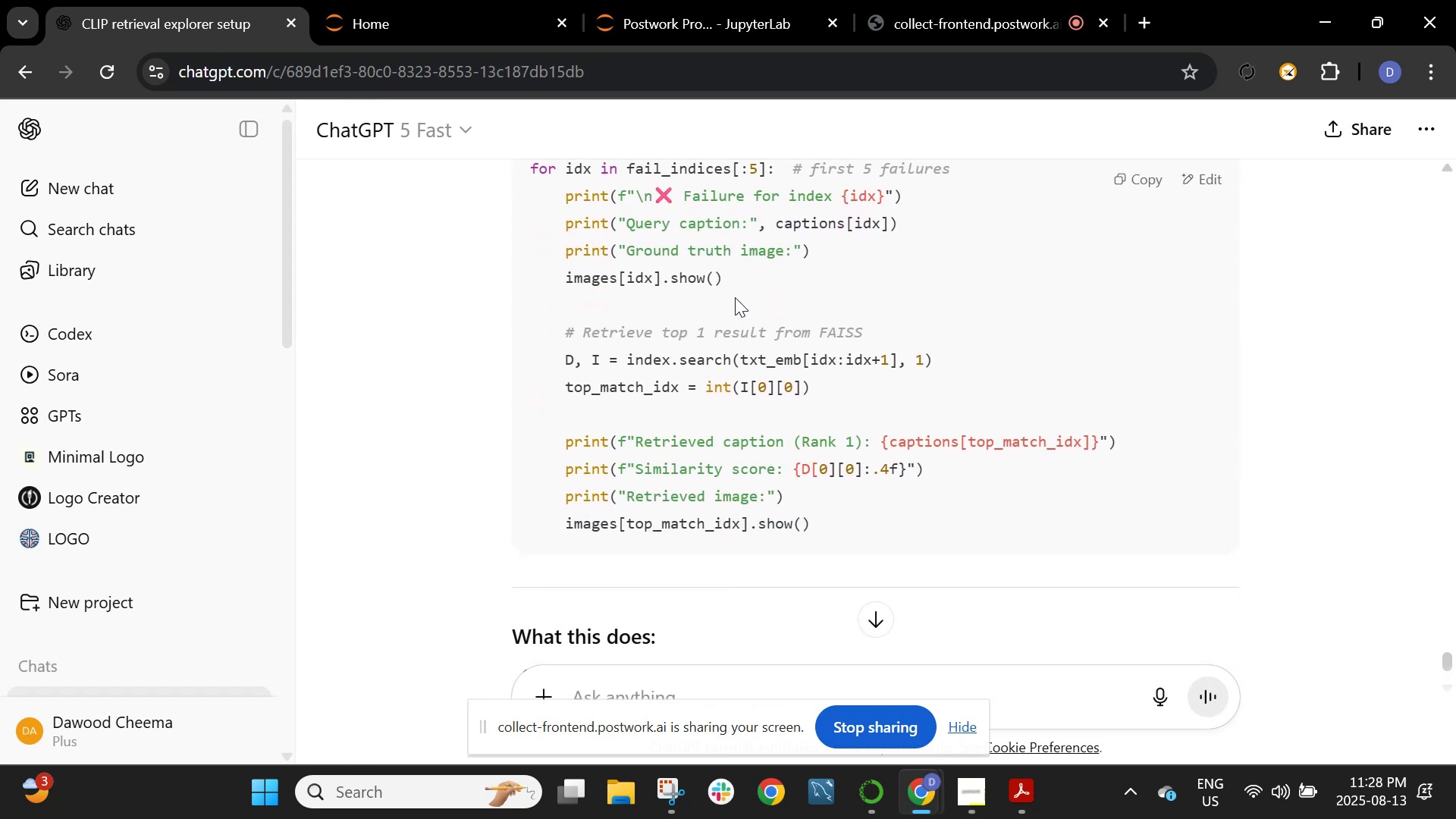 
scroll: coordinate [735, 297], scroll_direction: up, amount: 1.0
 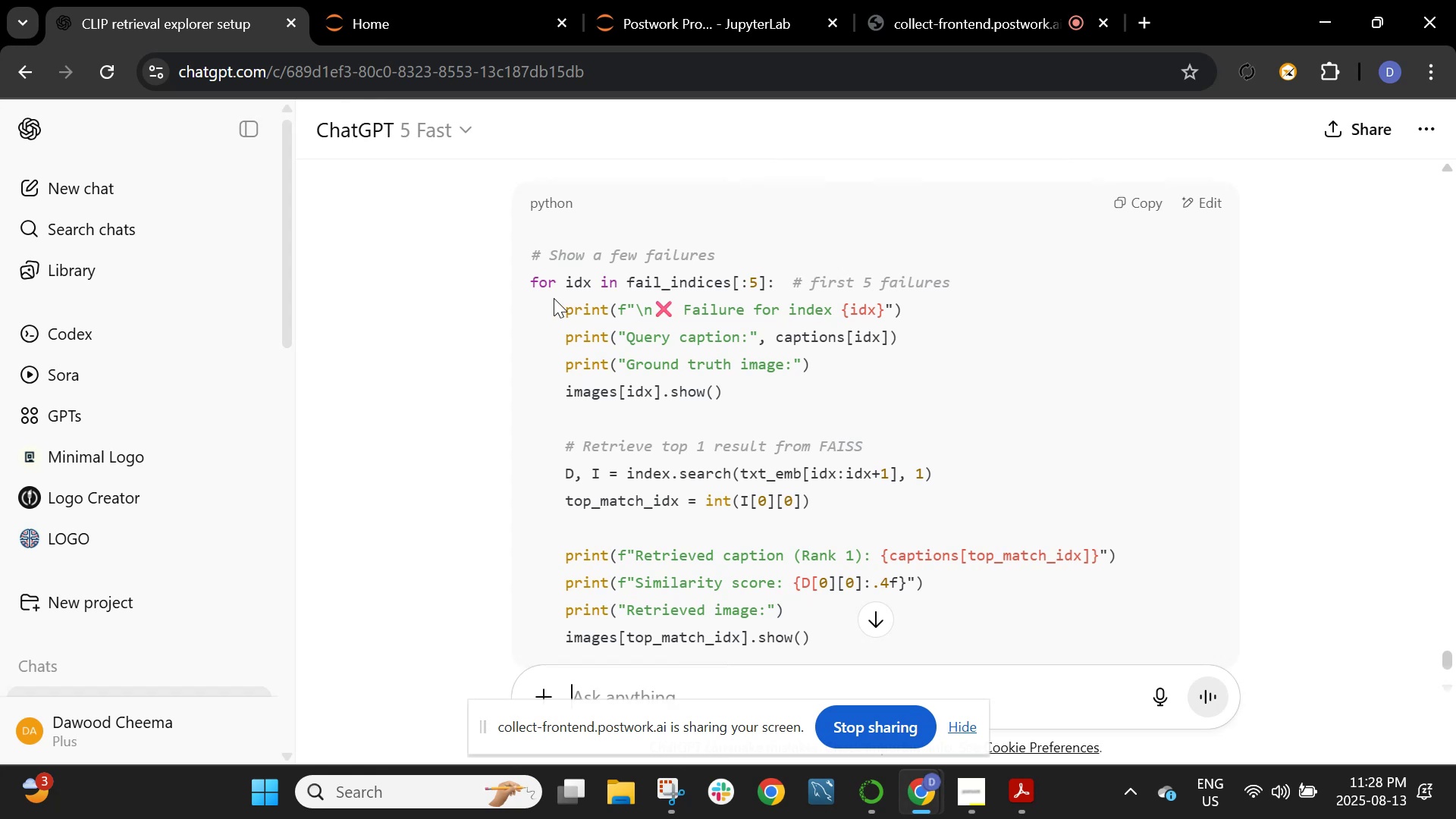 
left_click_drag(start_coordinate=[529, 283], to_coordinate=[822, 312])
 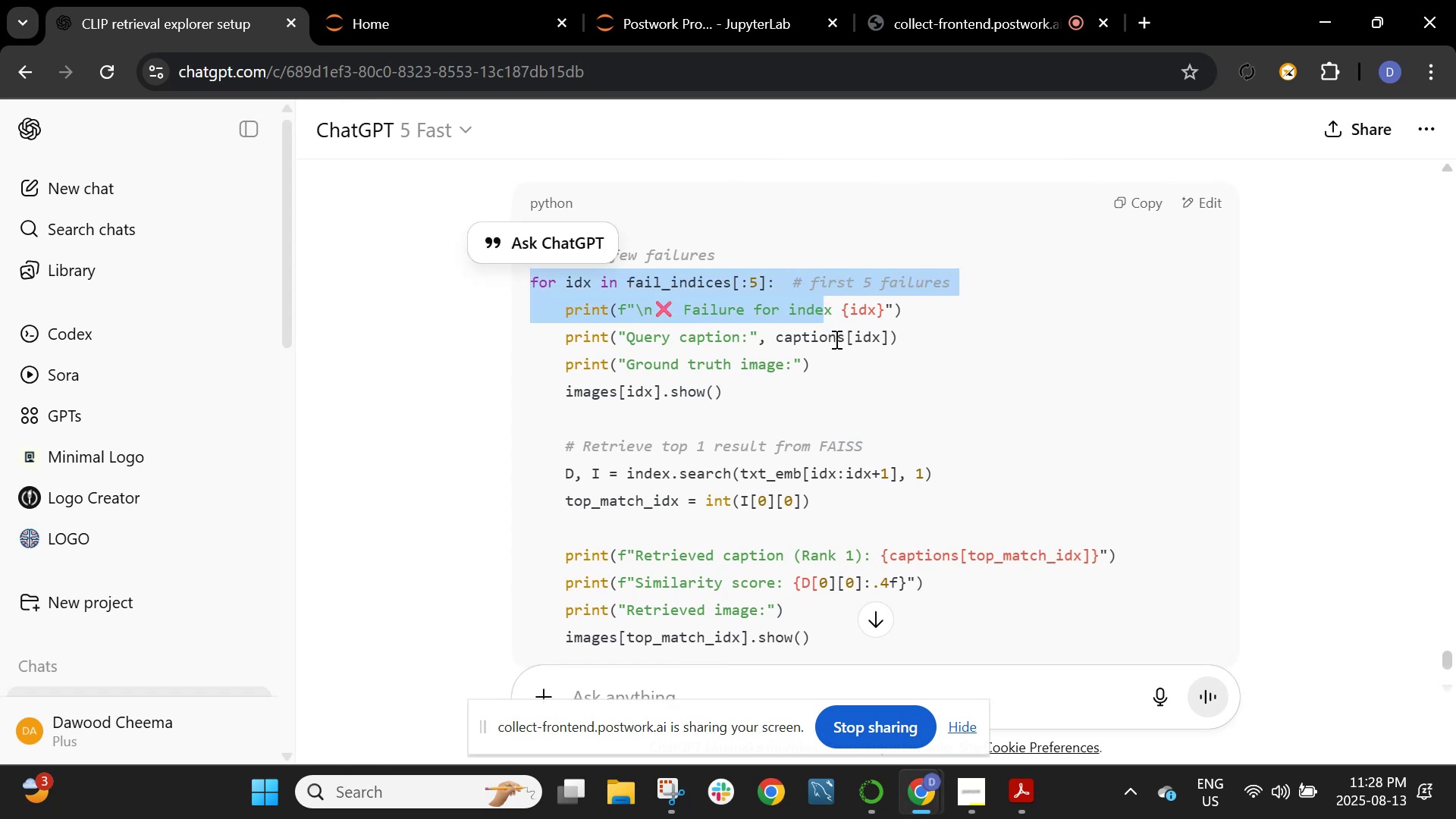 
left_click([839, 344])
 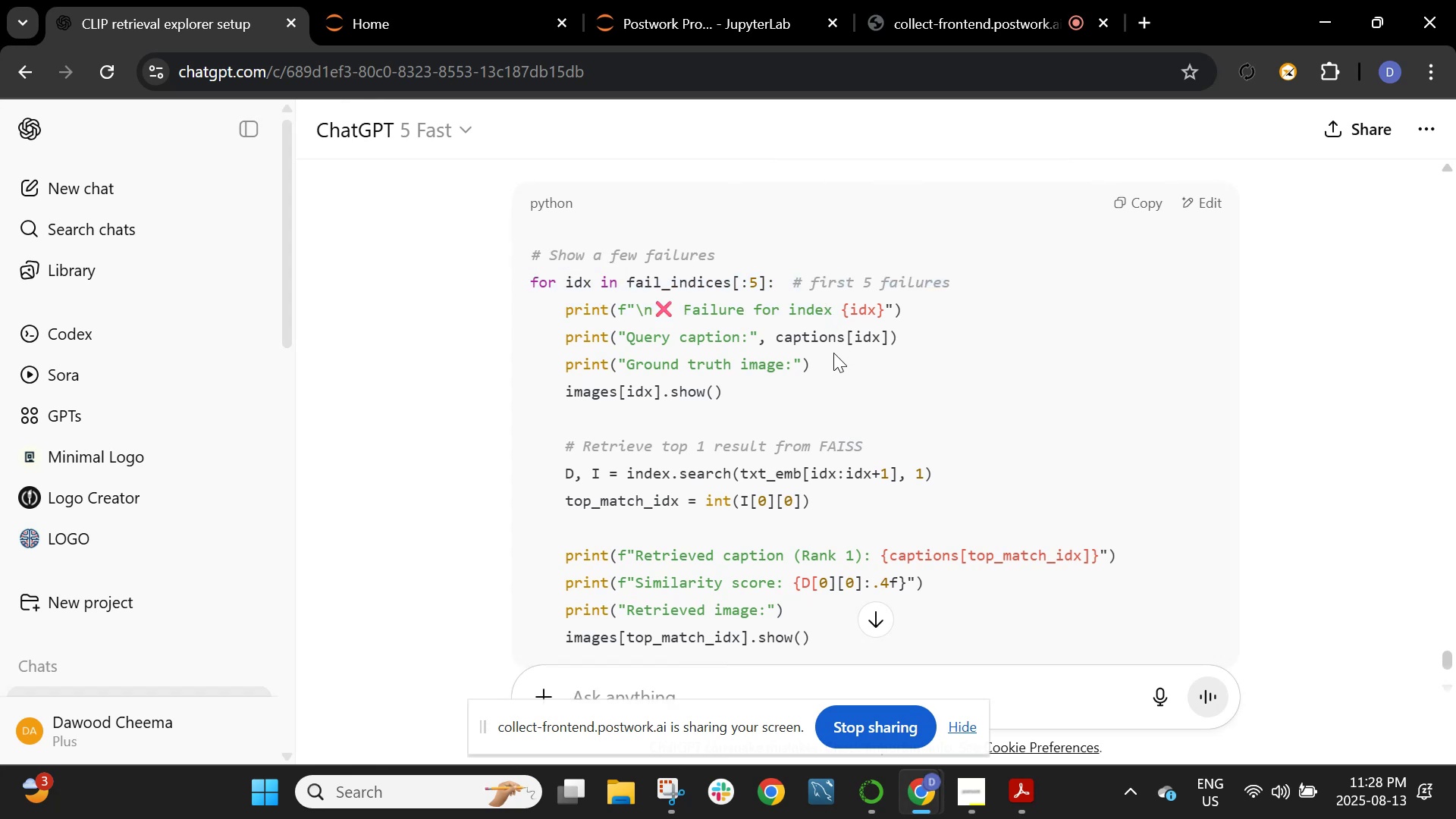 
scroll: coordinate [833, 353], scroll_direction: down, amount: 1.0
 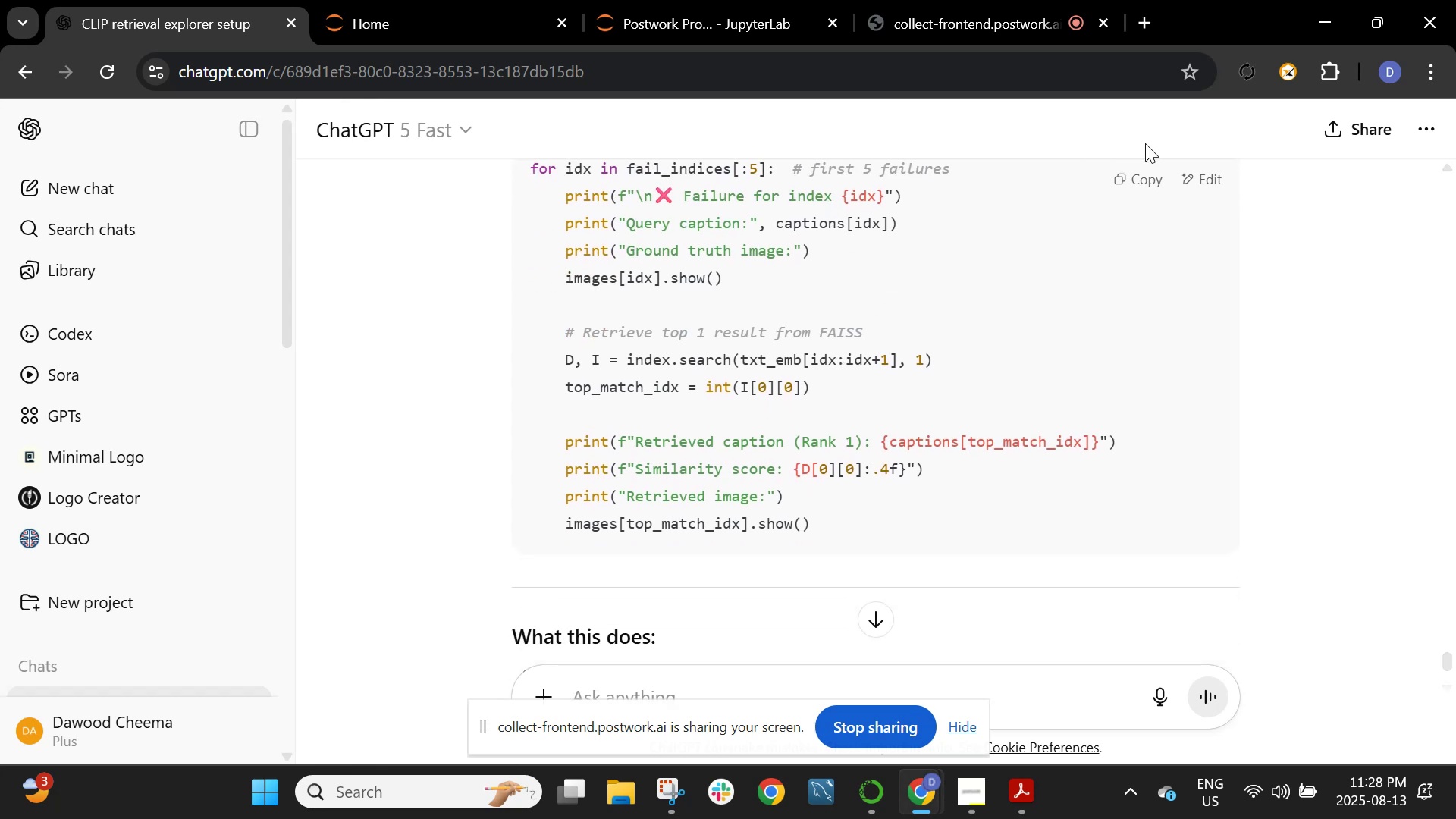 
left_click([1138, 169])
 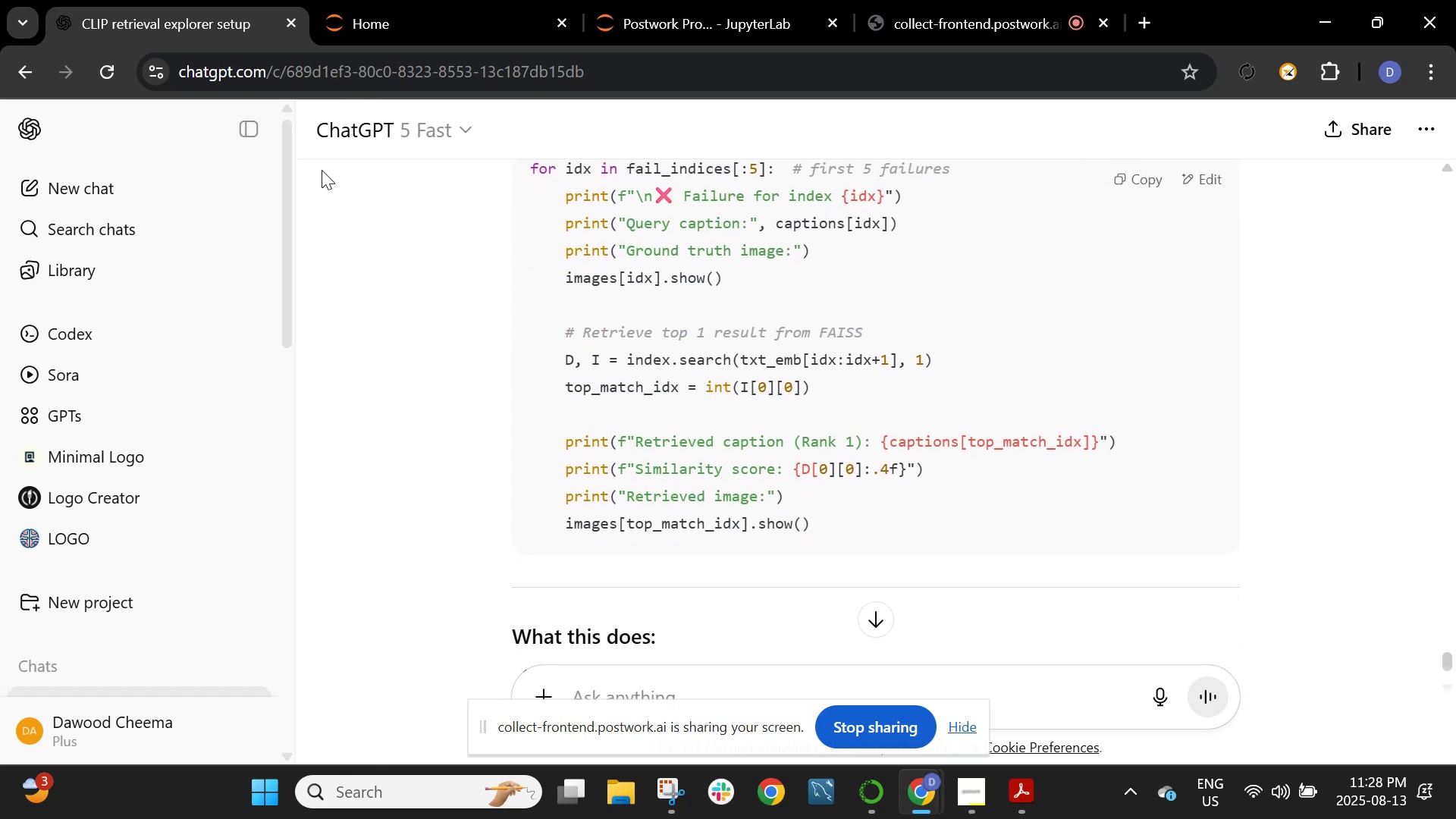 
left_click([698, 0])
 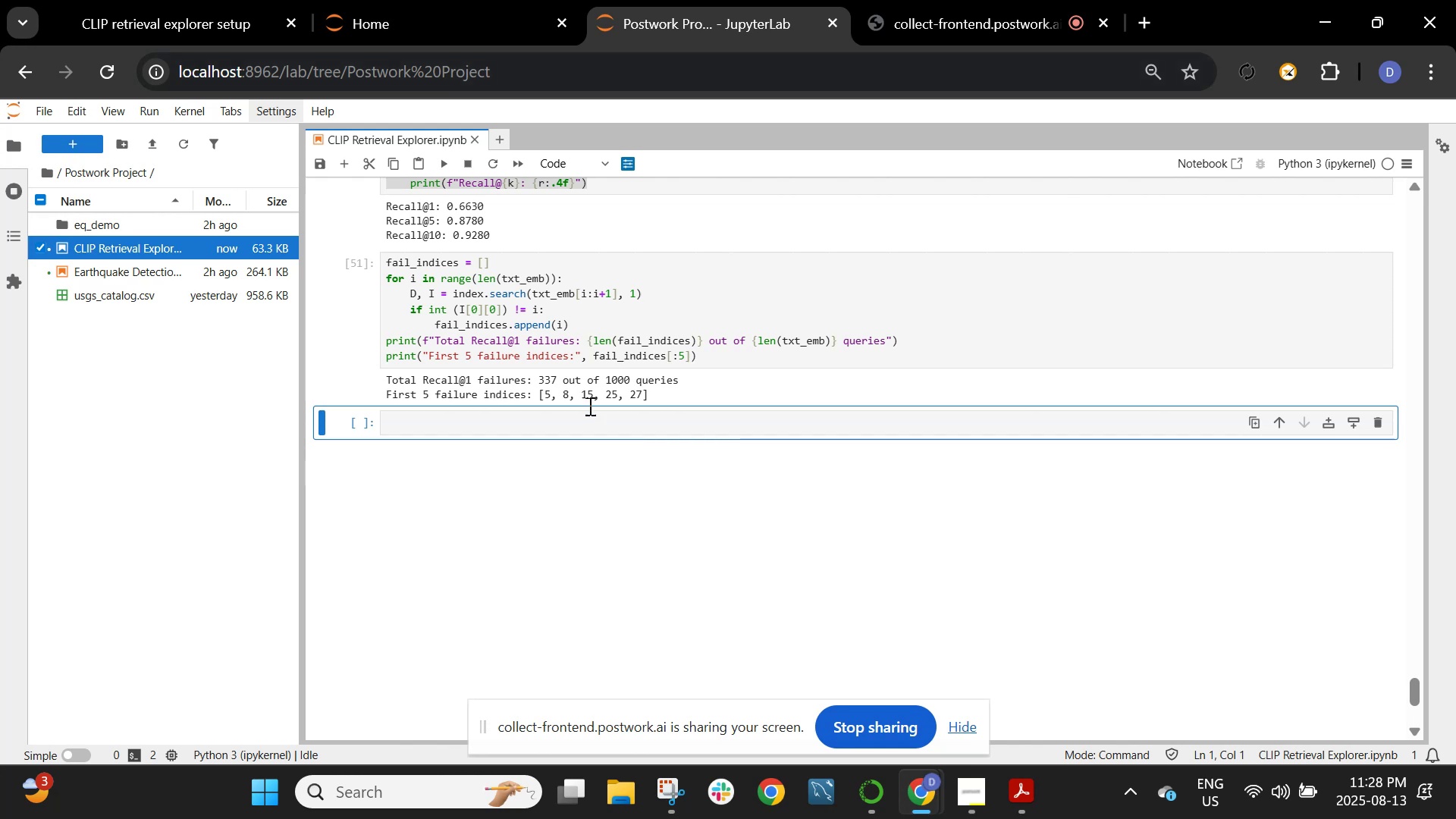 
key(Control+V)
 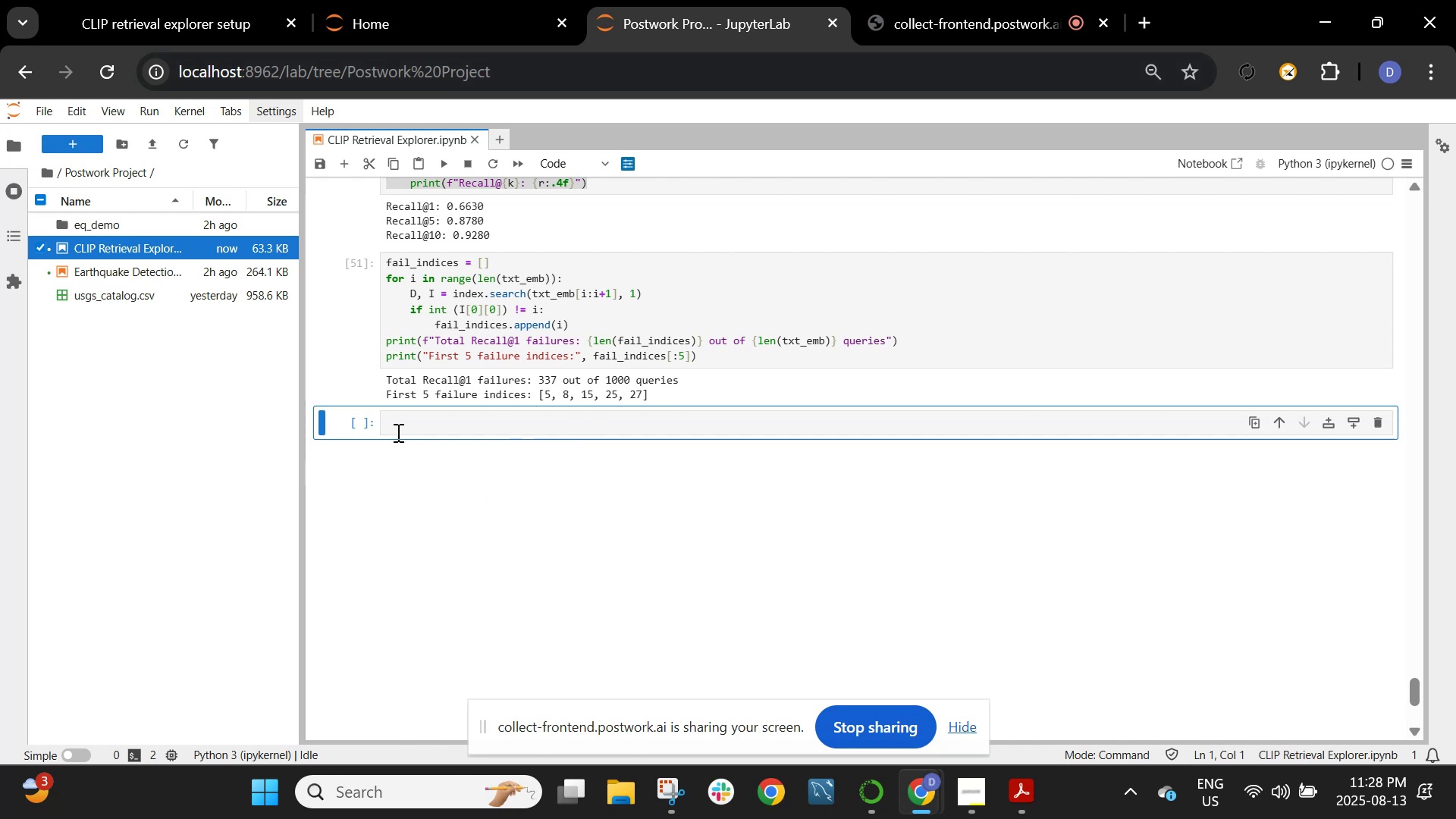 
left_click([394, 432])
 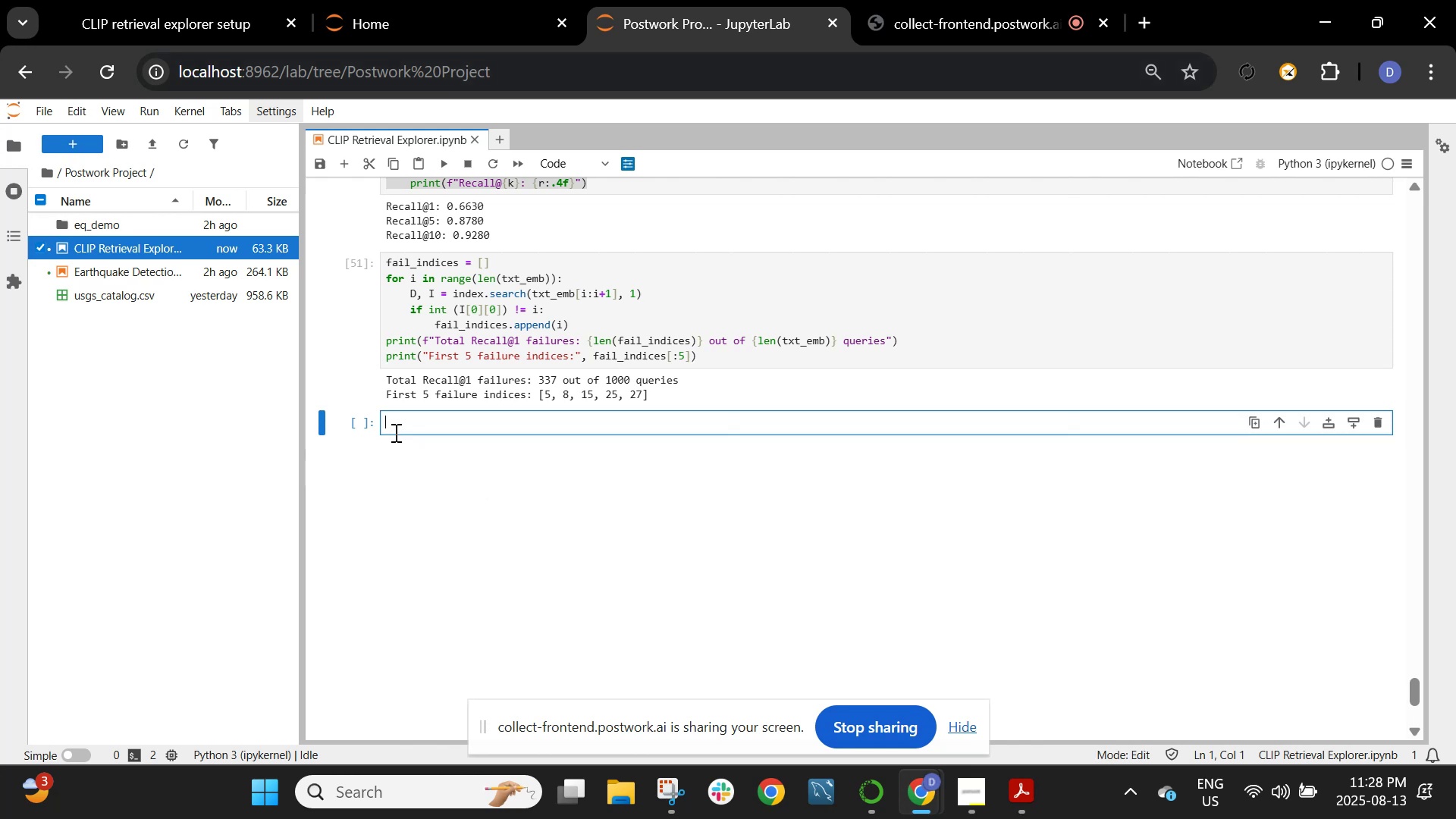 
key(Control+V)
 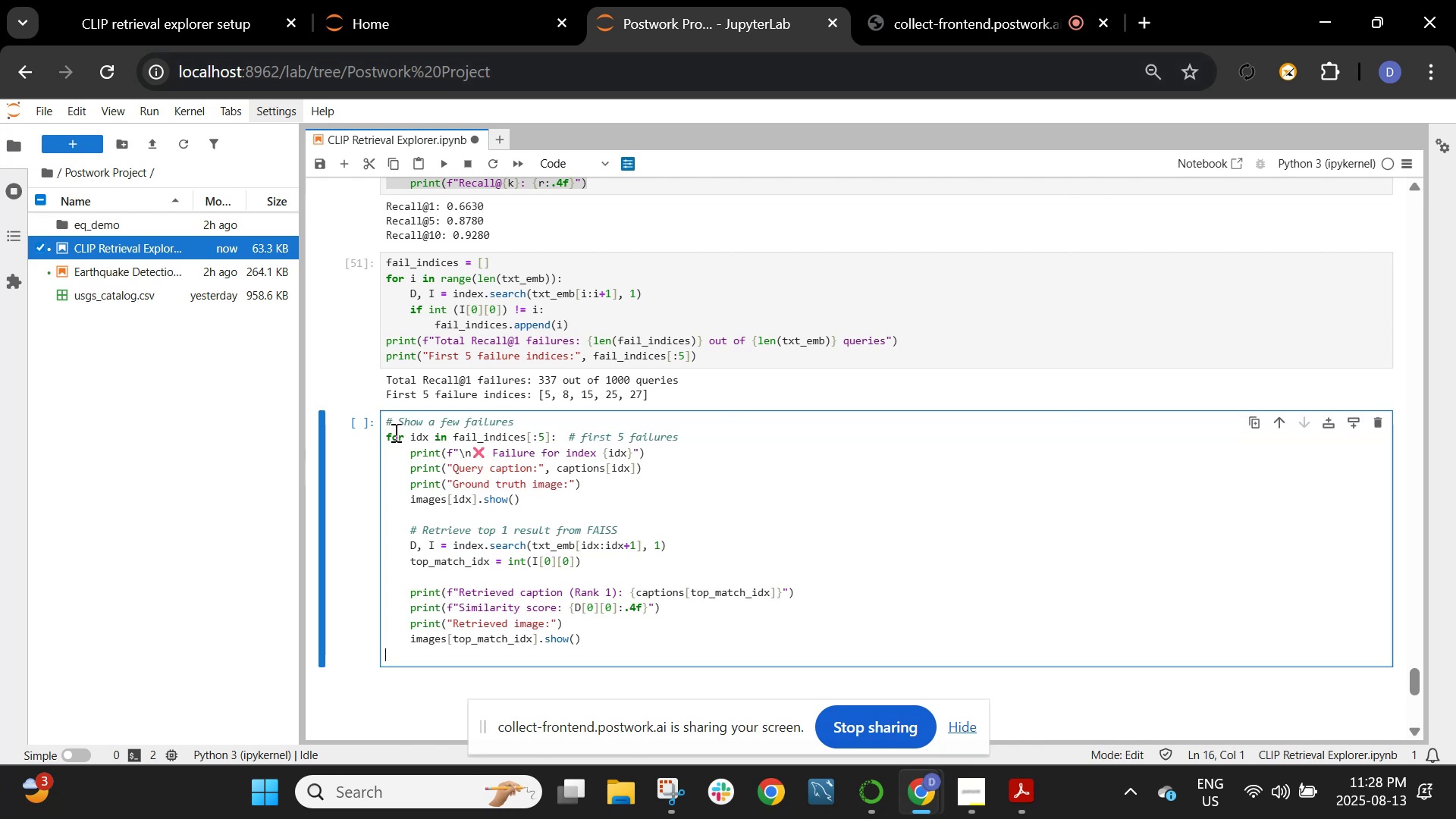 
key(Shift+ShiftRight)
 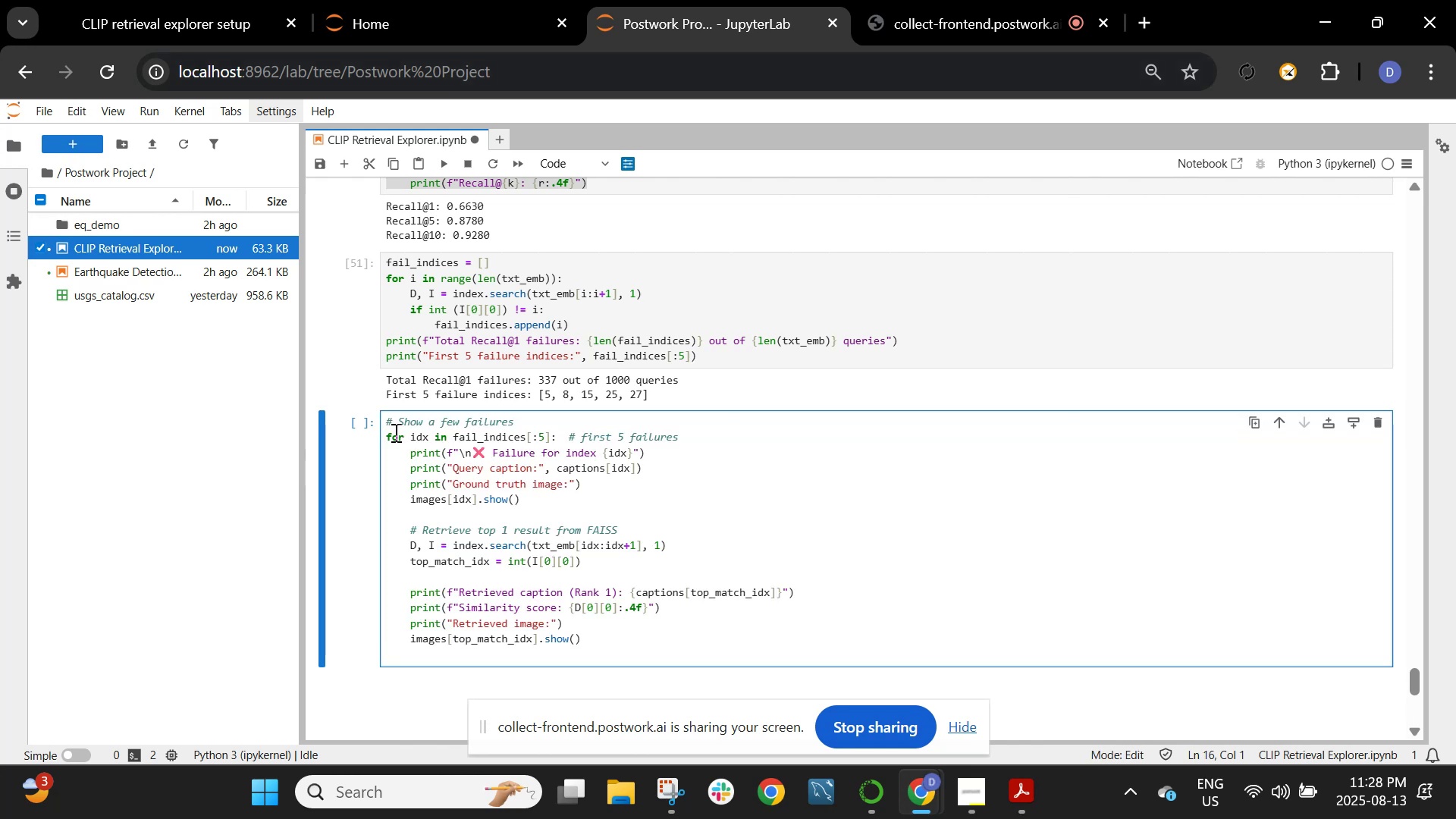 
key(Shift+Enter)
 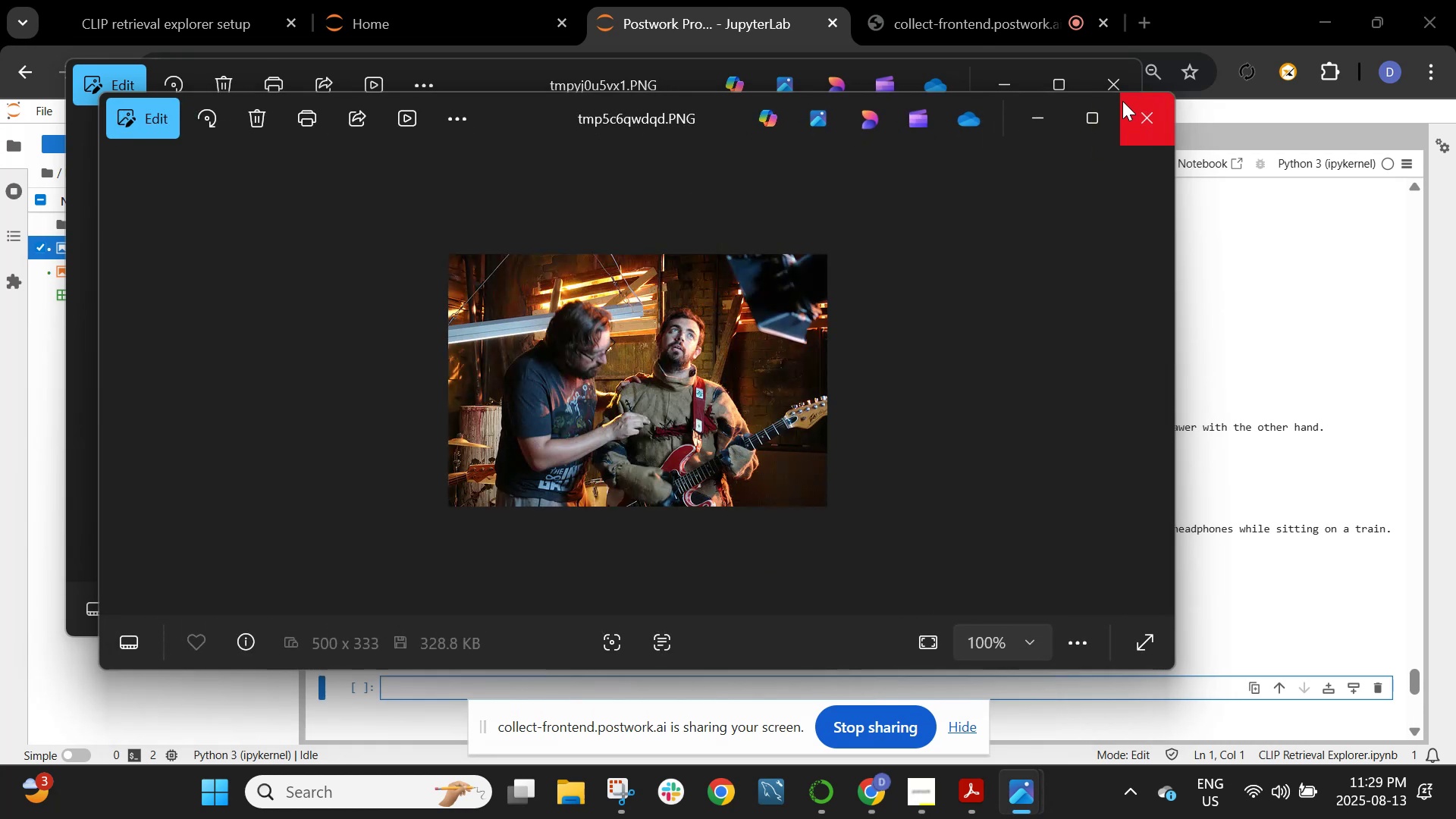 
wait(100.68)
 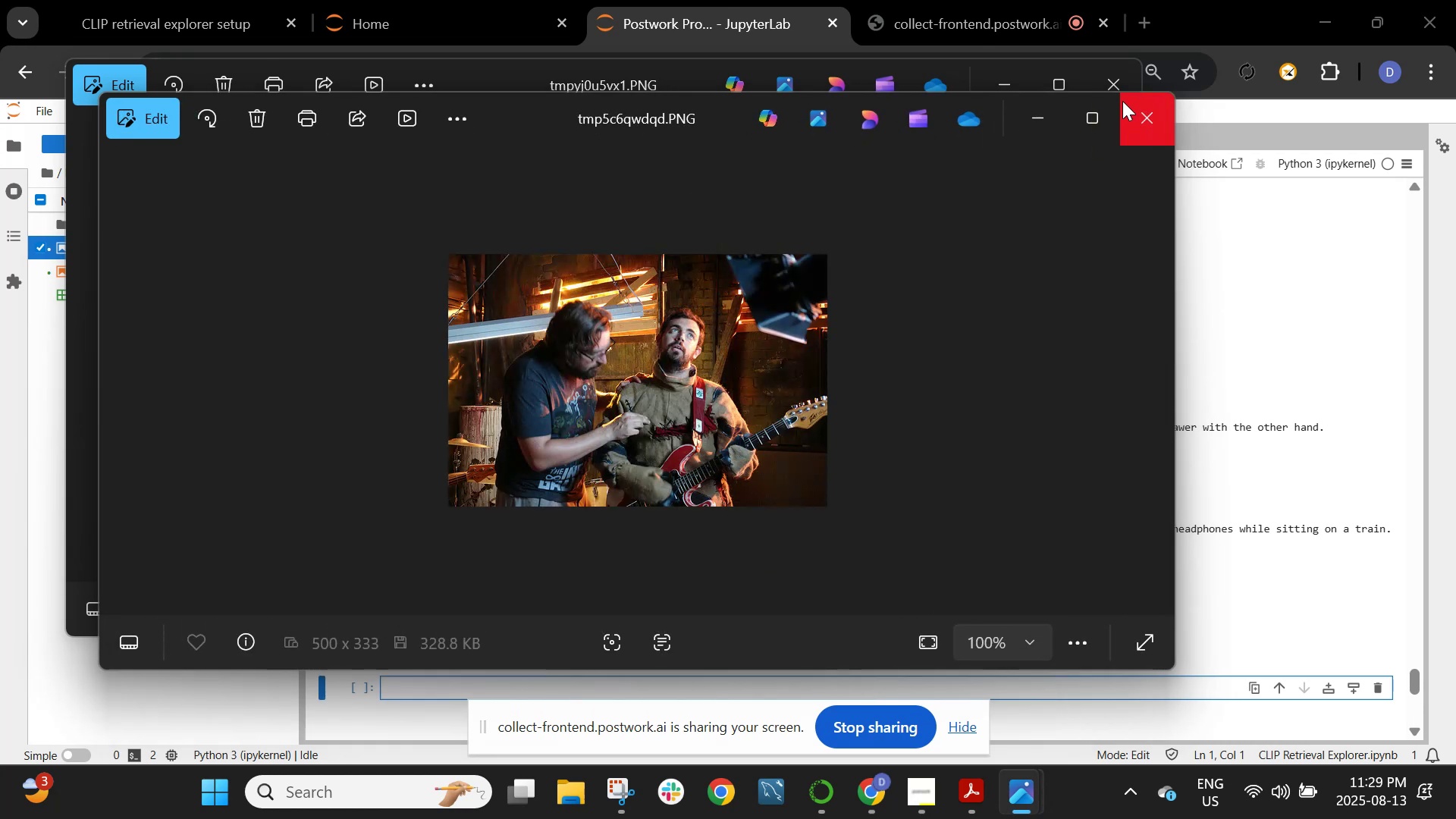 
scroll: coordinate [946, 403], scroll_direction: up, amount: 1.0
 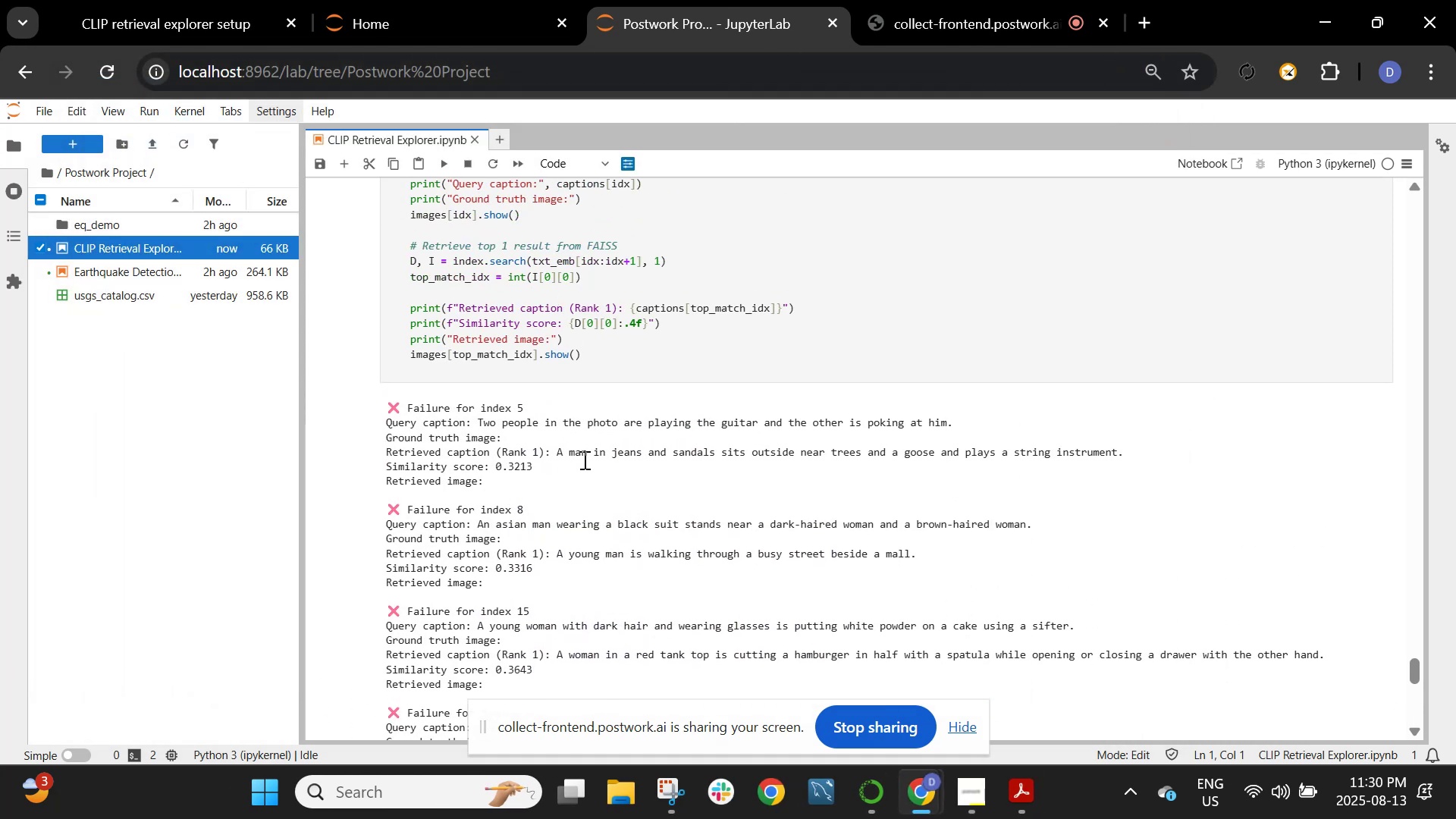 
left_click([597, 469])
 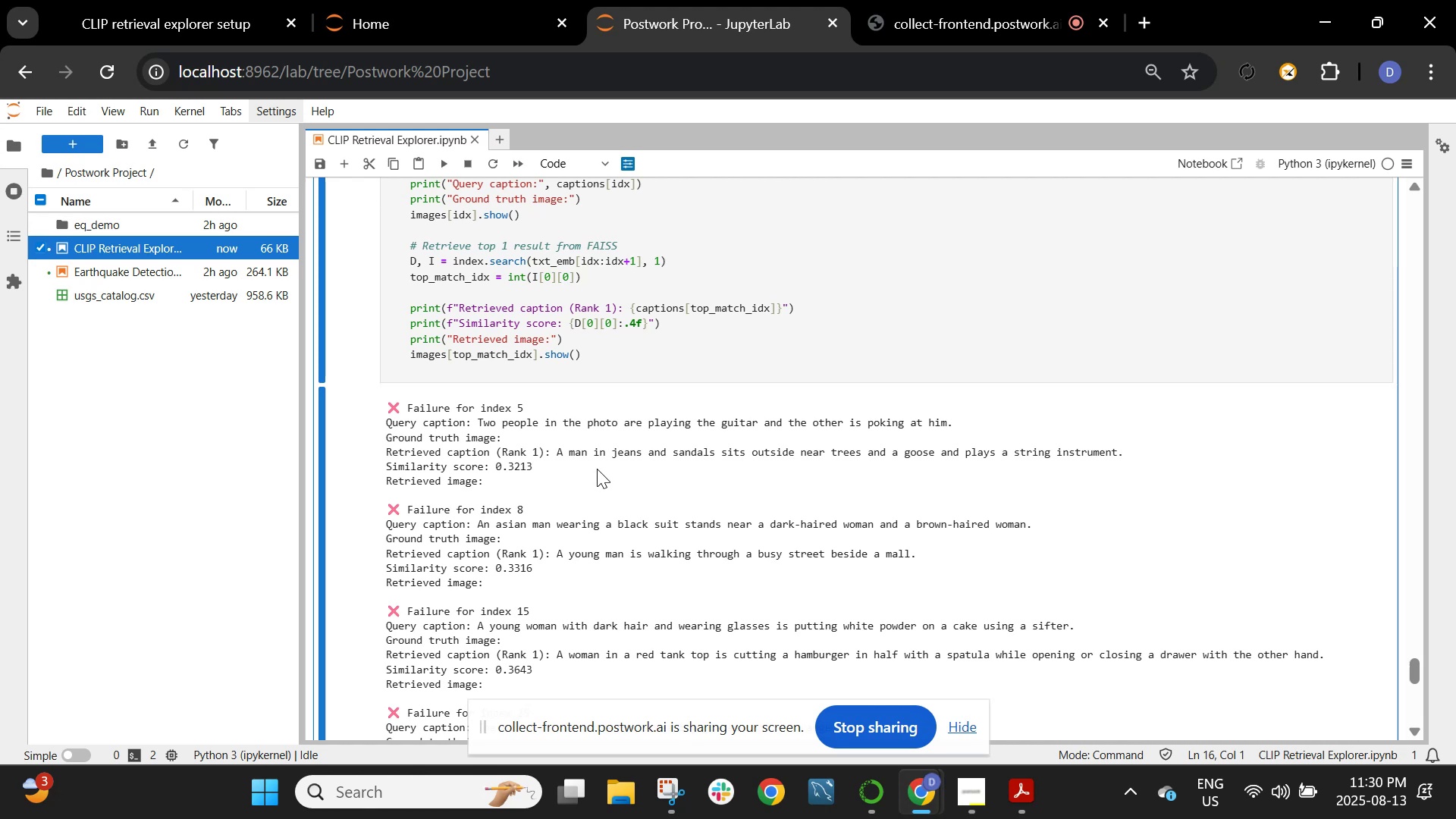 
key(Shift+Enter)
 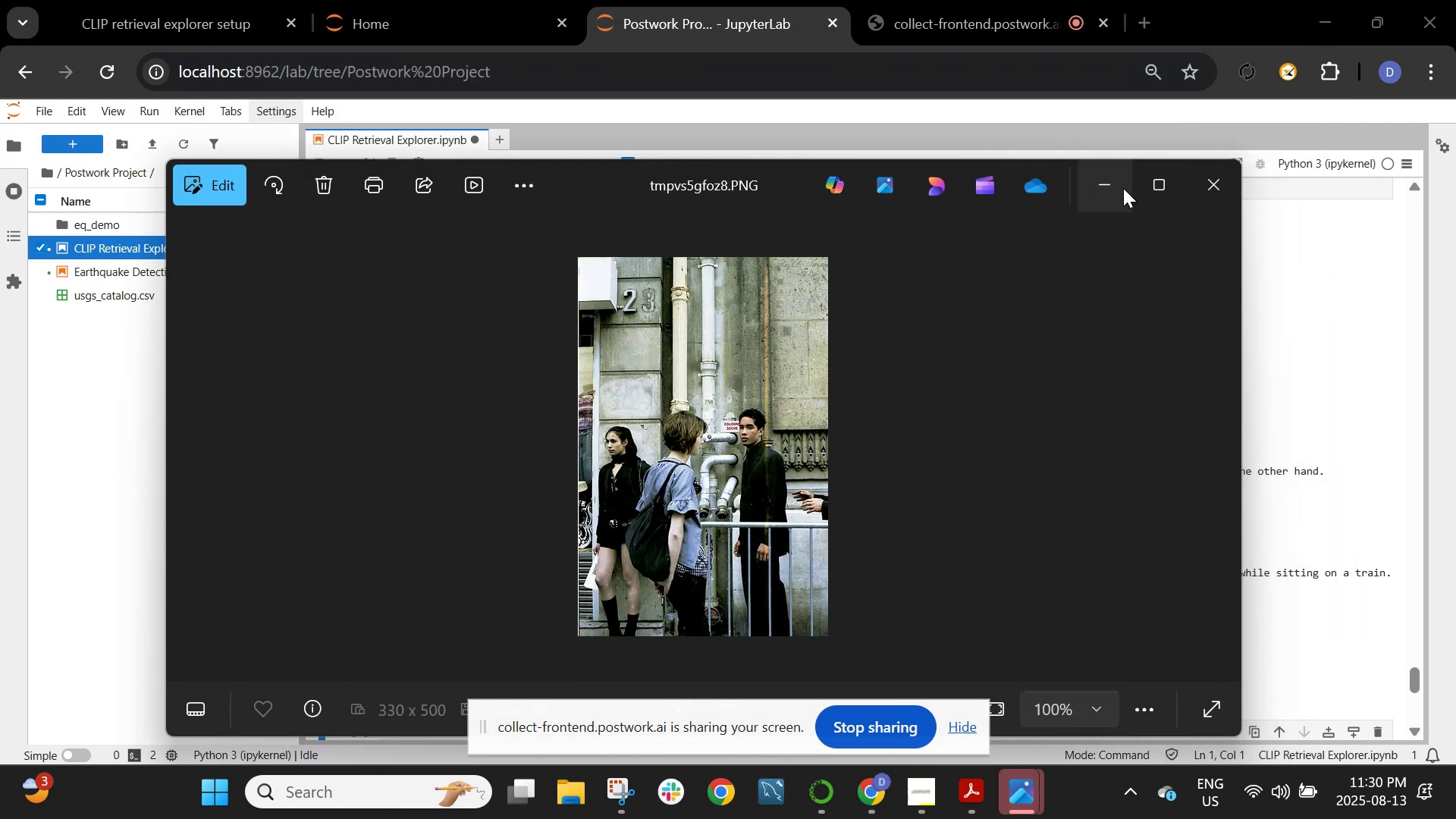 
wait(19.23)
 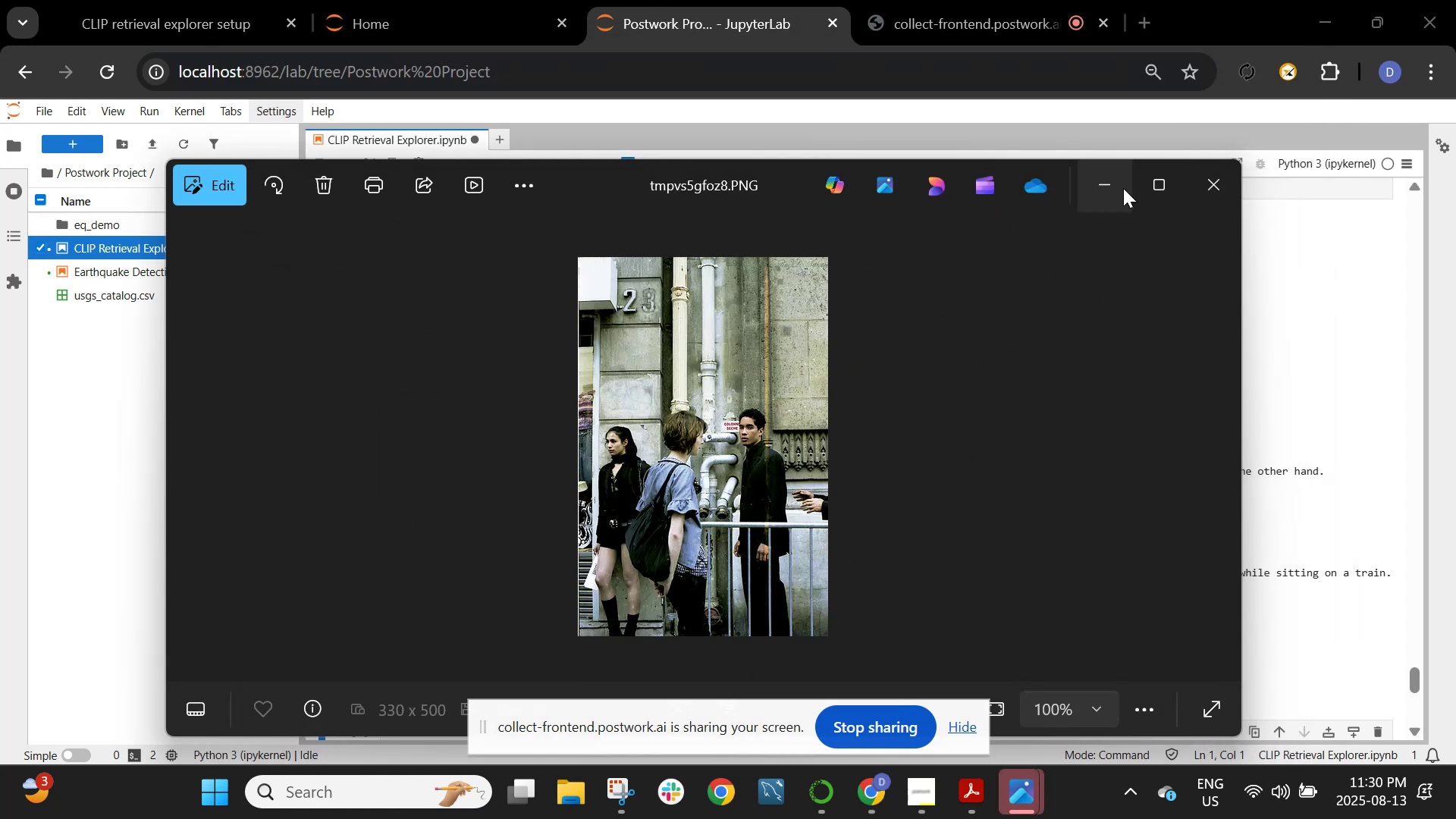 
mouse_move([1025, 784])
 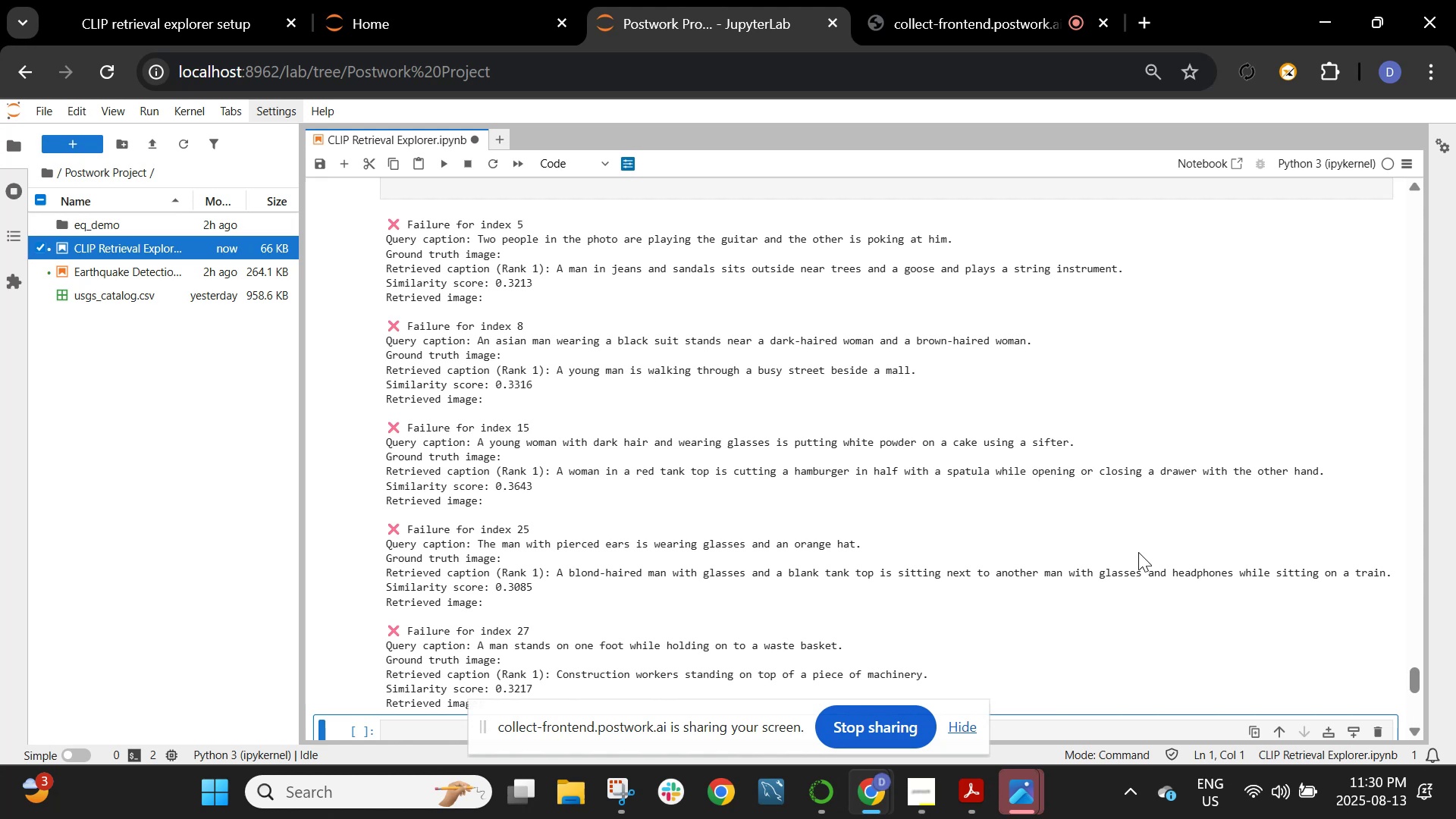 
wait(13.99)
 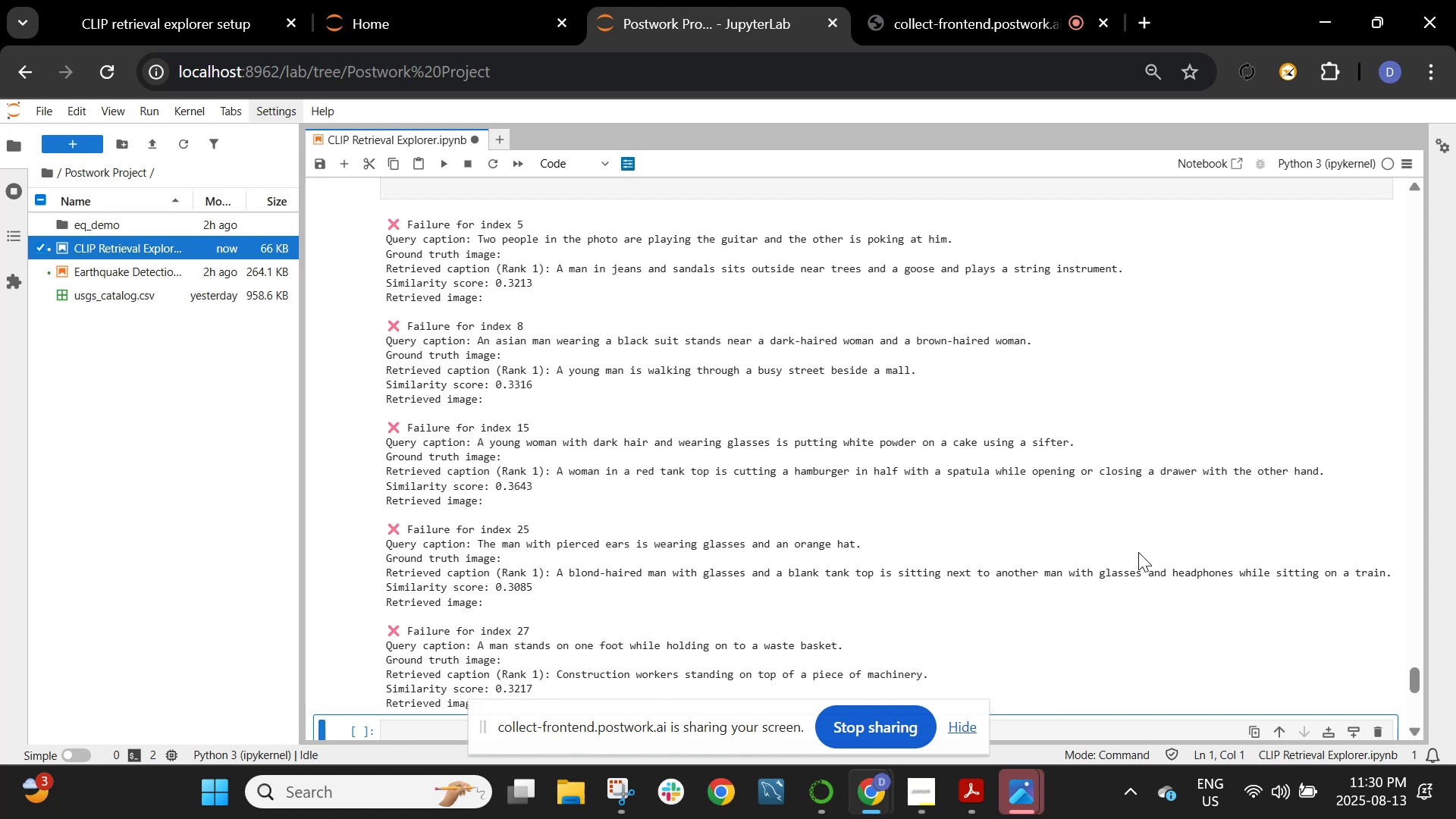 
left_click_drag(start_coordinate=[554, 270], to_coordinate=[673, 281])
 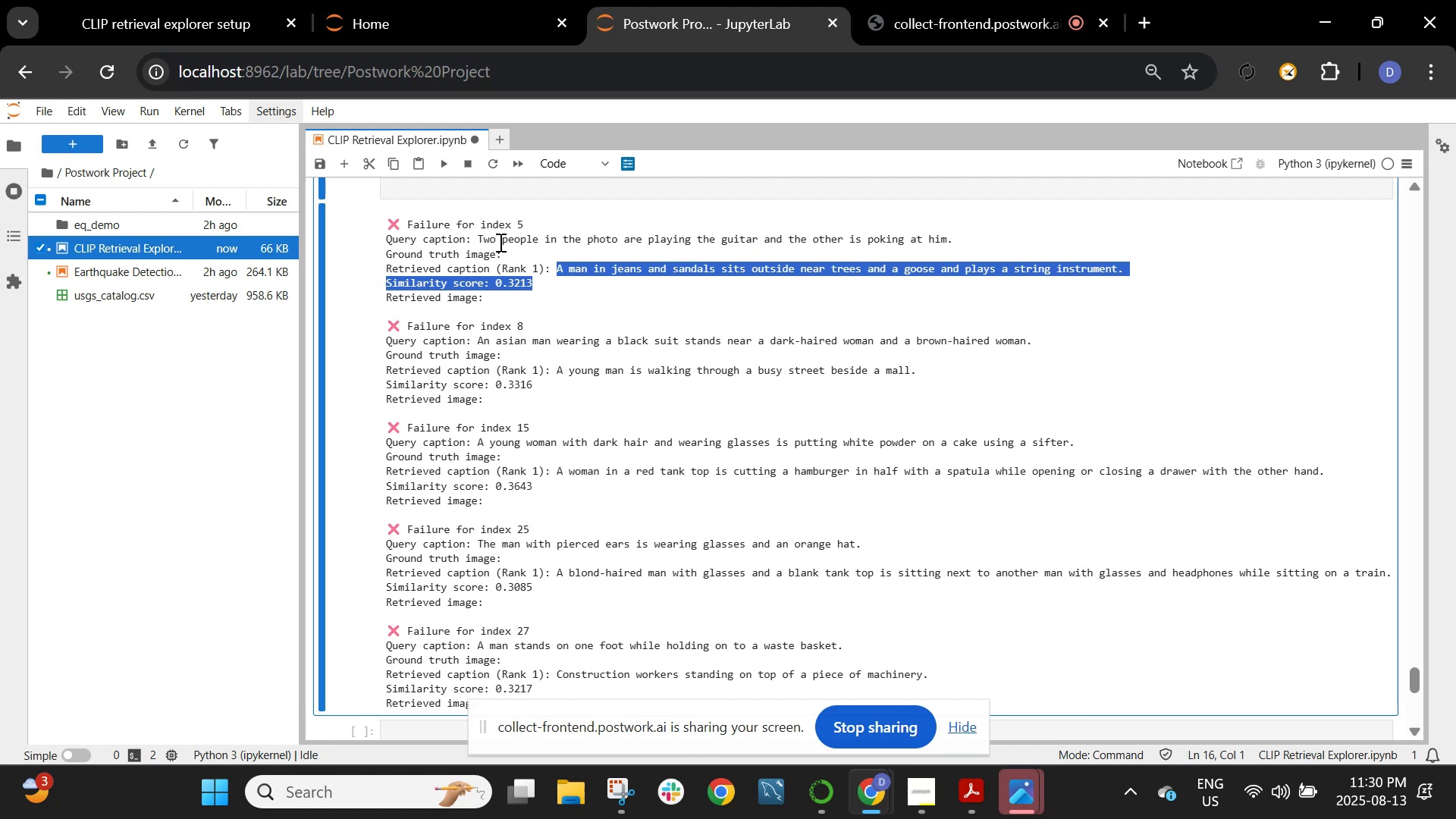 
wait(5.9)
 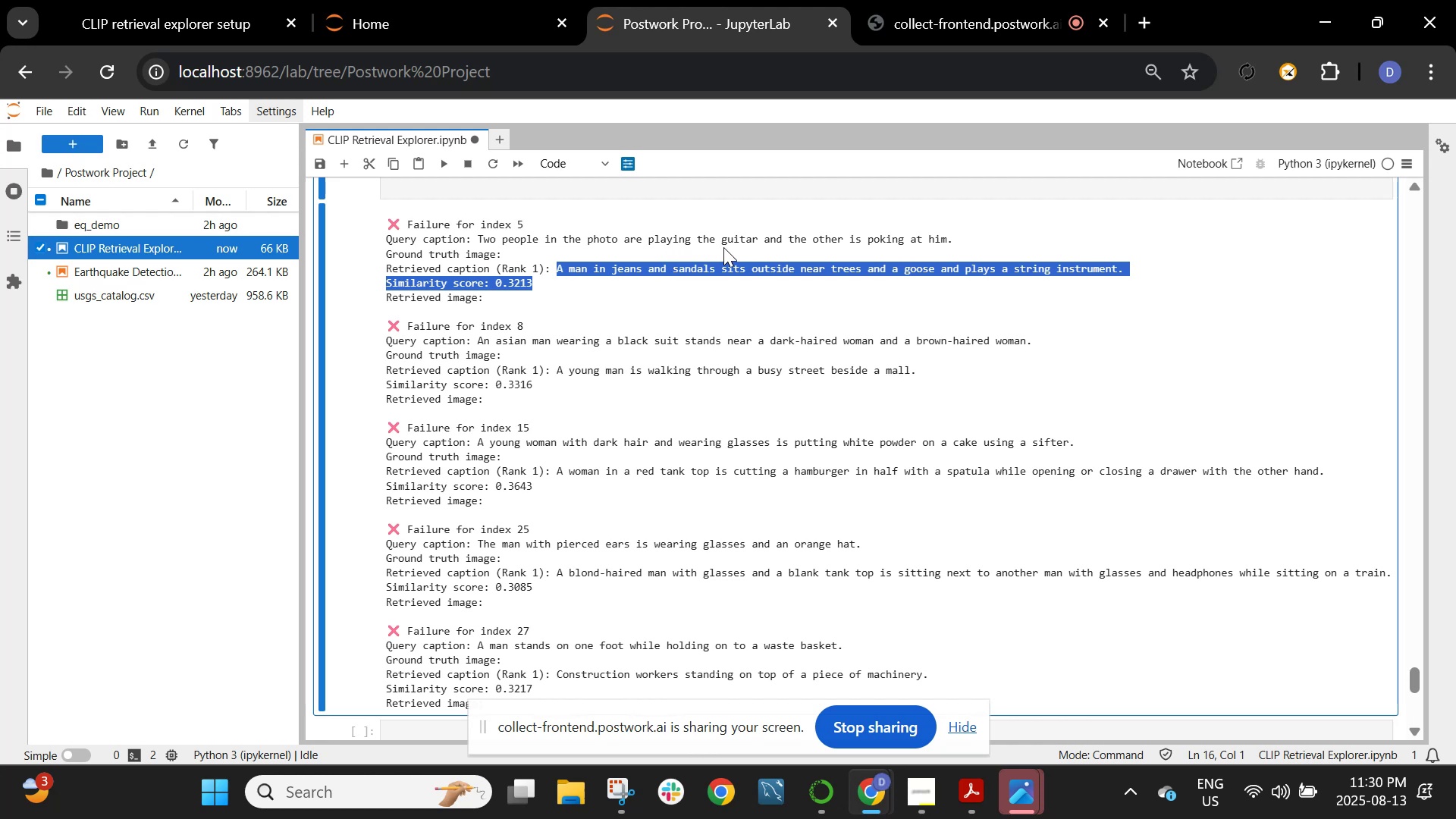 
mouse_move([961, 774])
 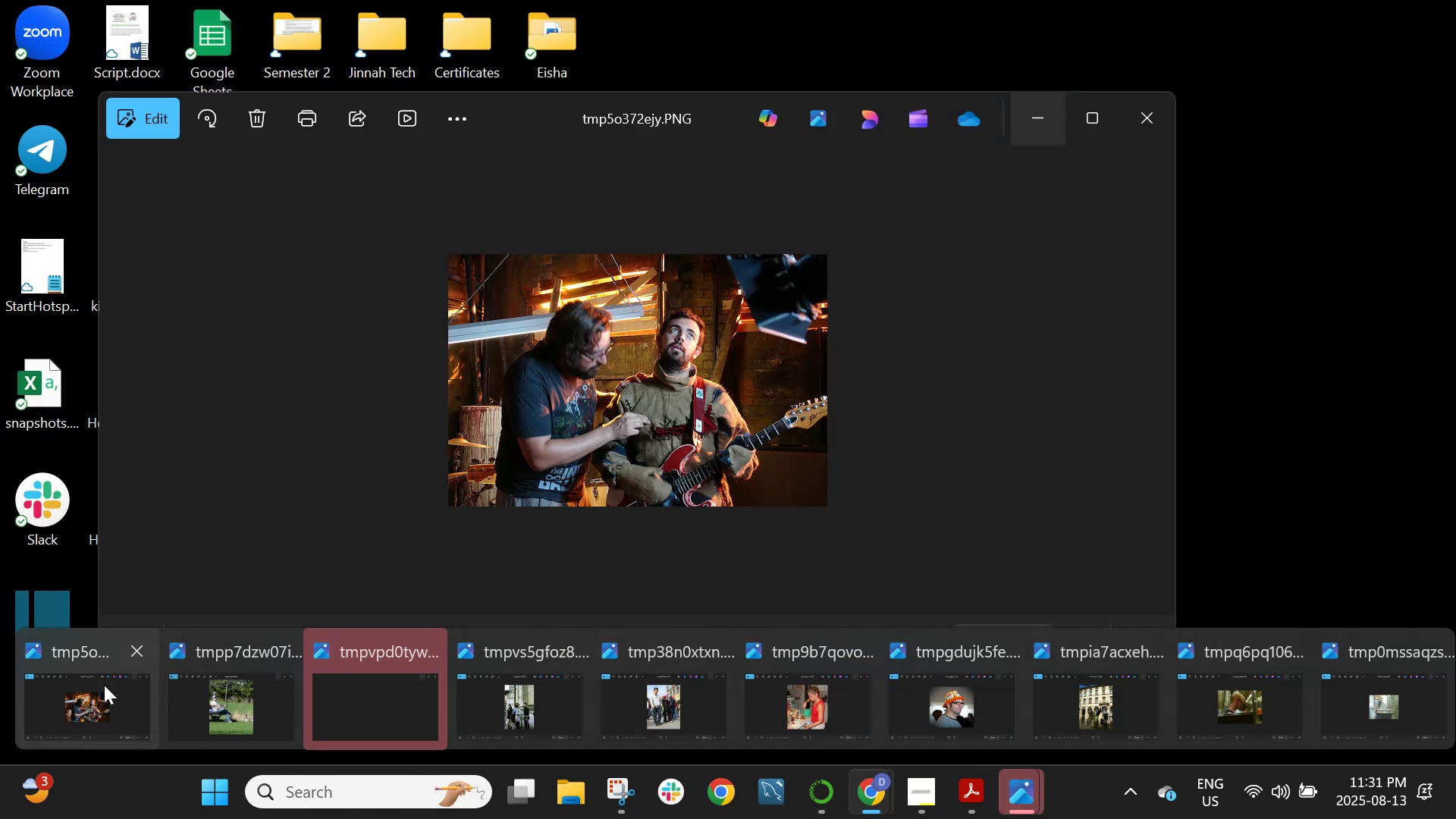 
wait(7.93)
 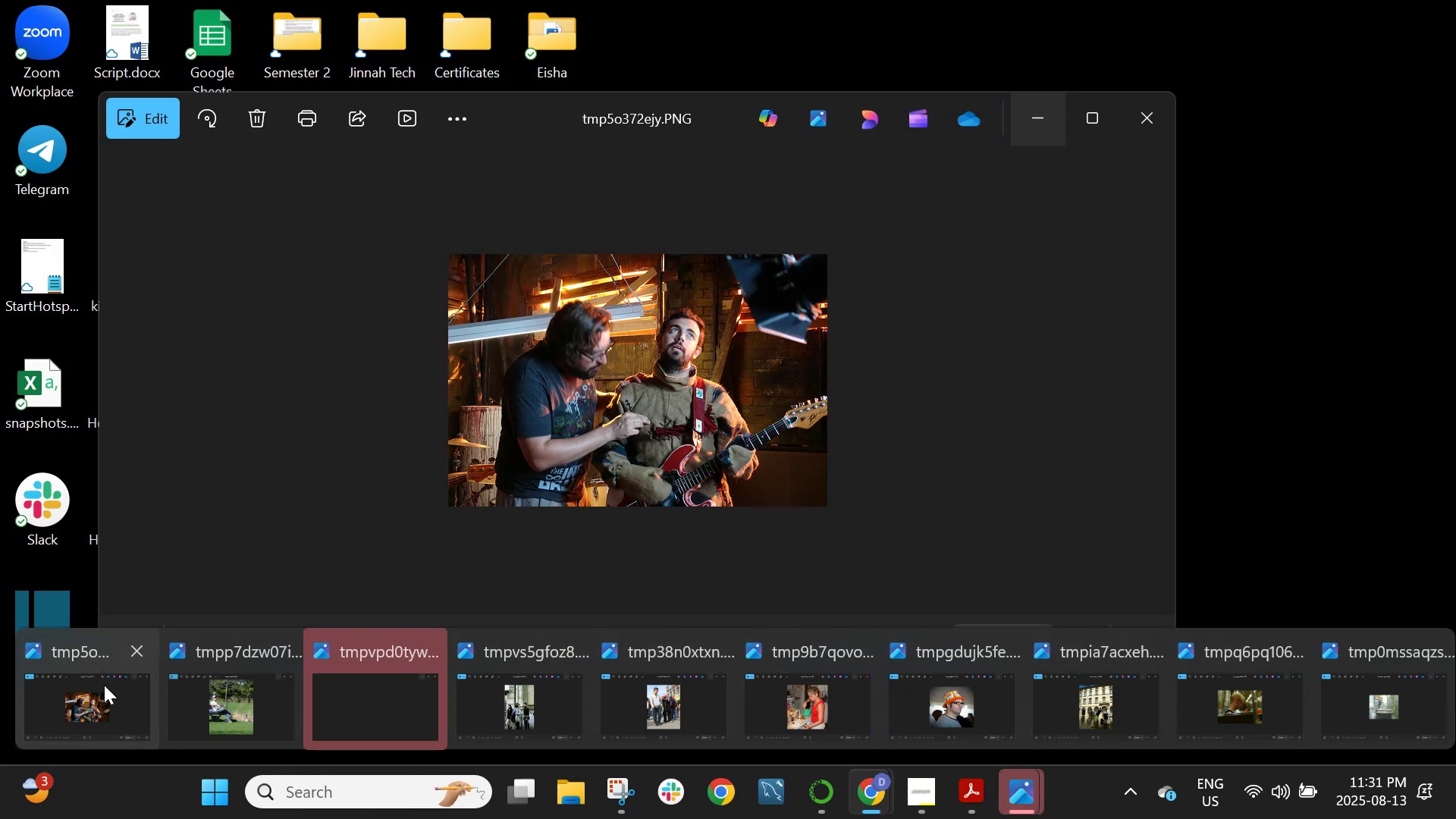 
mouse_move([209, 669])
 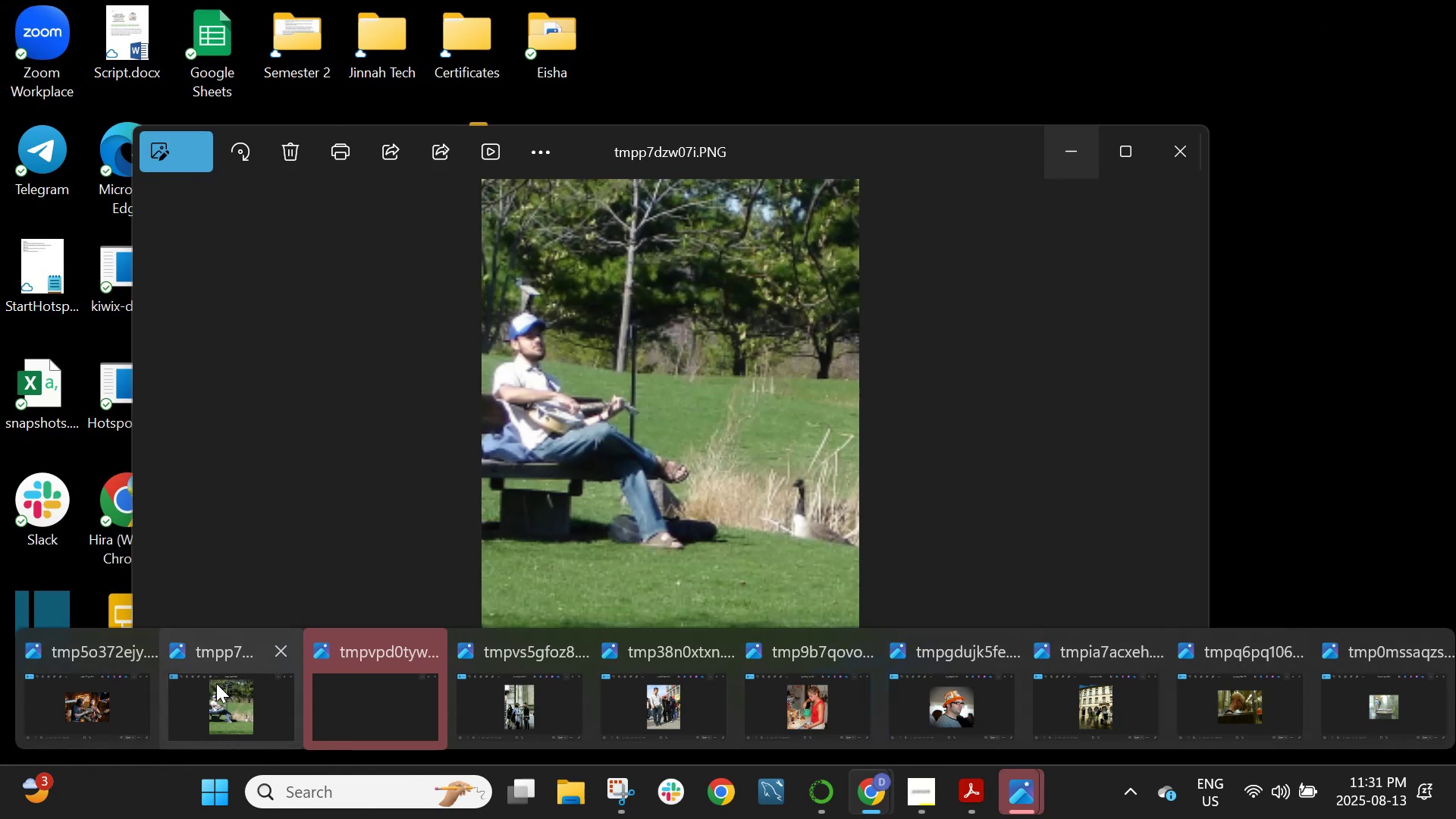 
wait(8.34)
 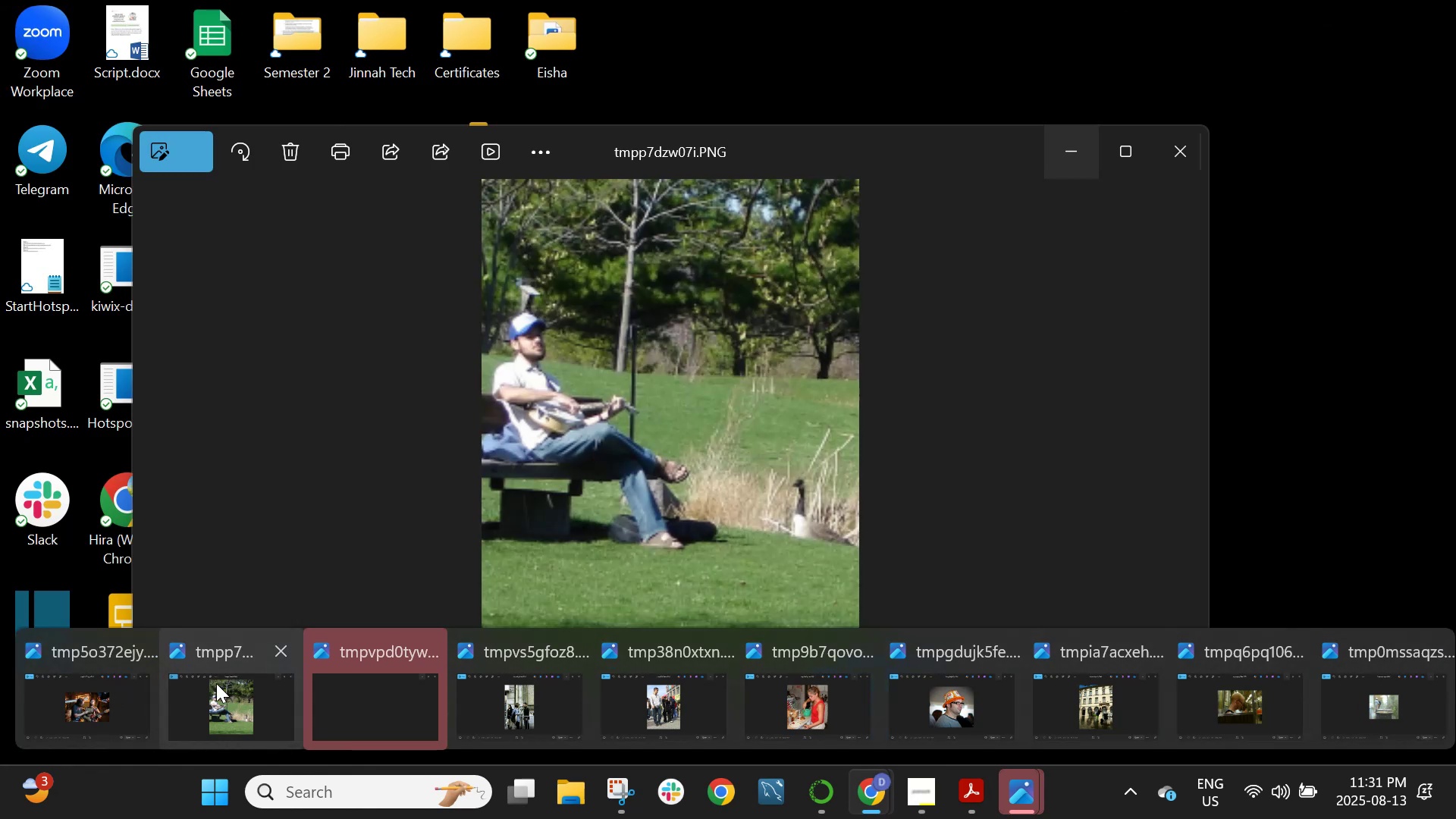 
scroll: coordinate [787, 381], scroll_direction: down, amount: 1.0
 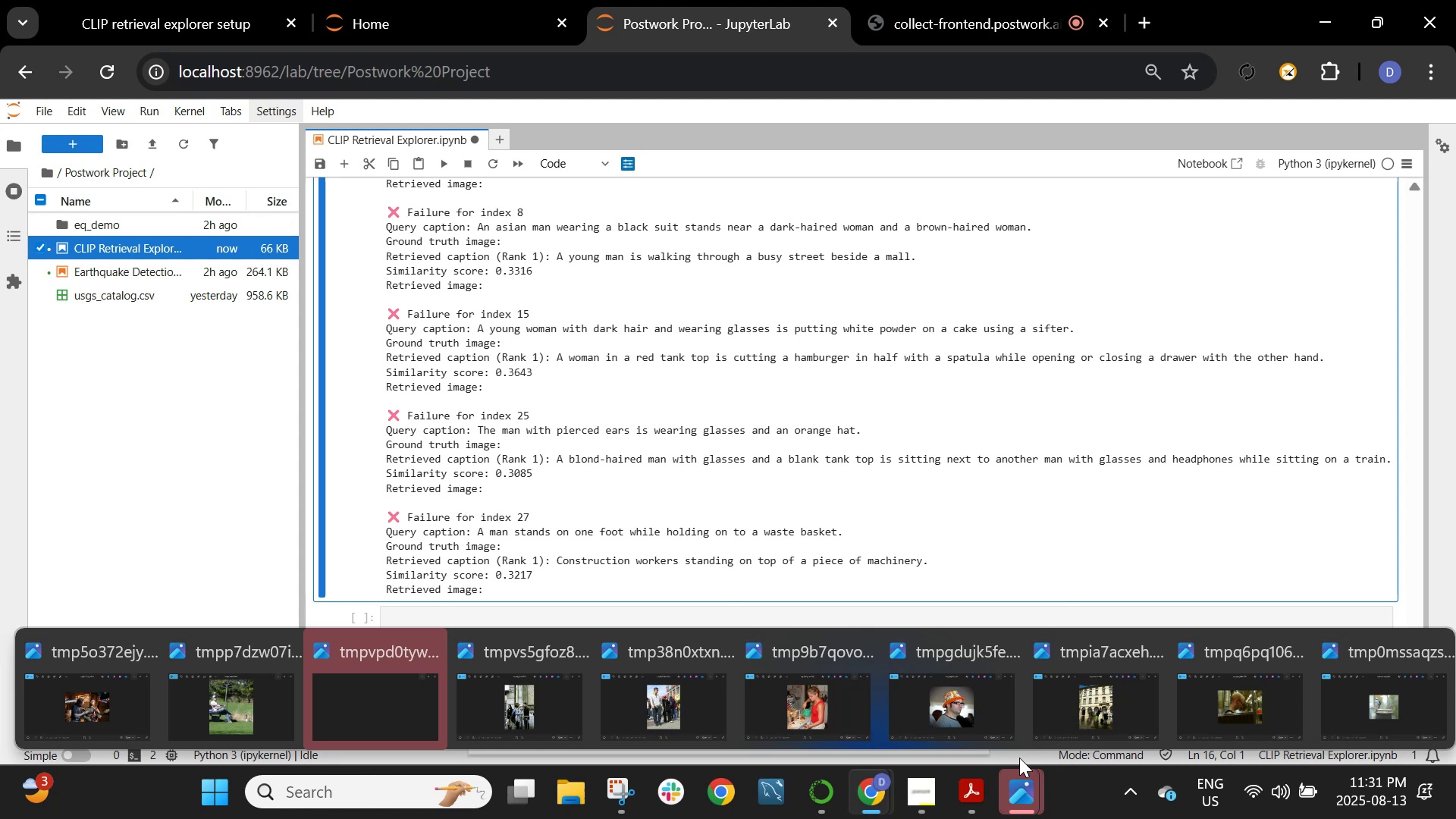 
wait(16.98)
 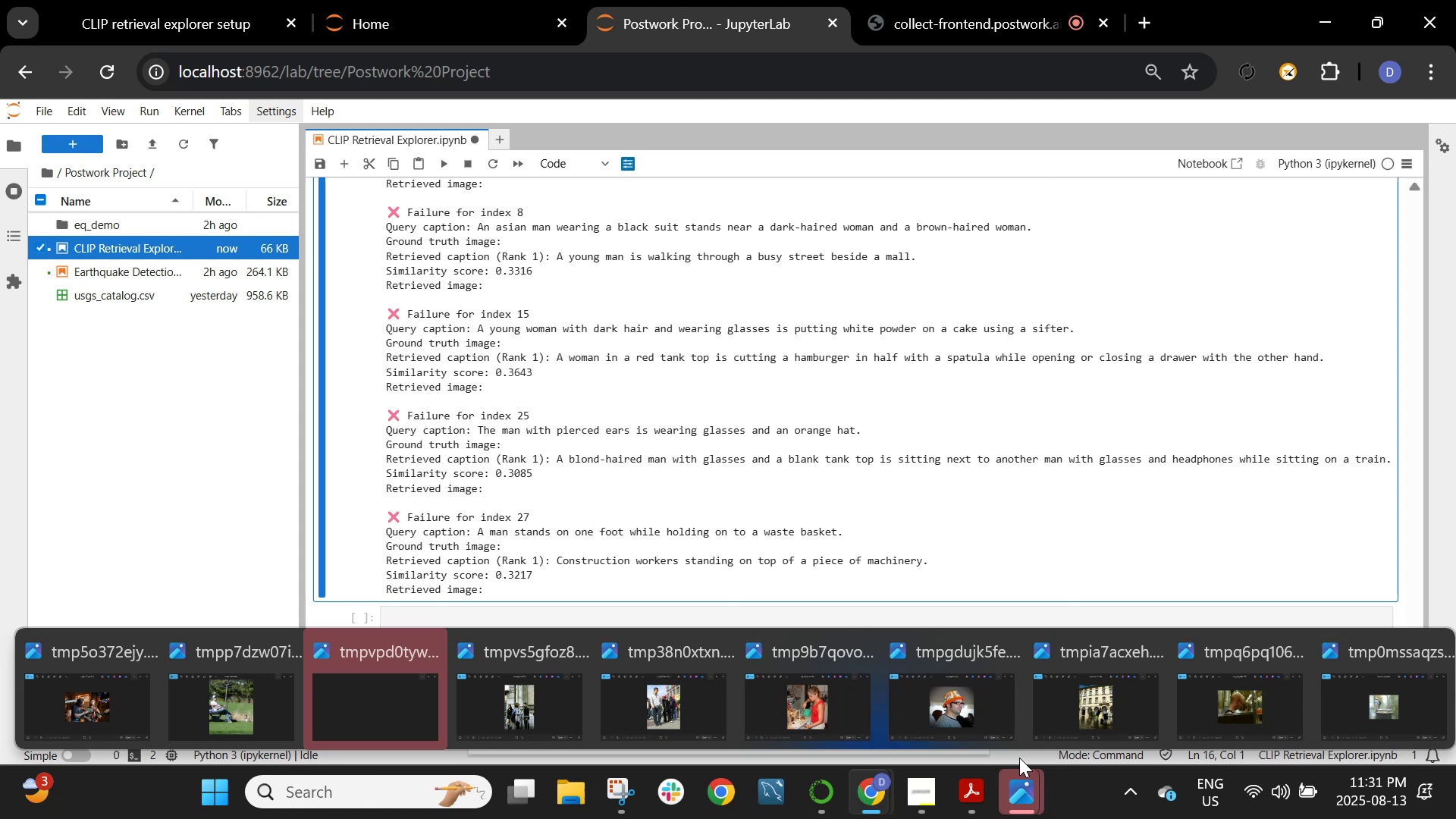 
left_click([1019, 758])
 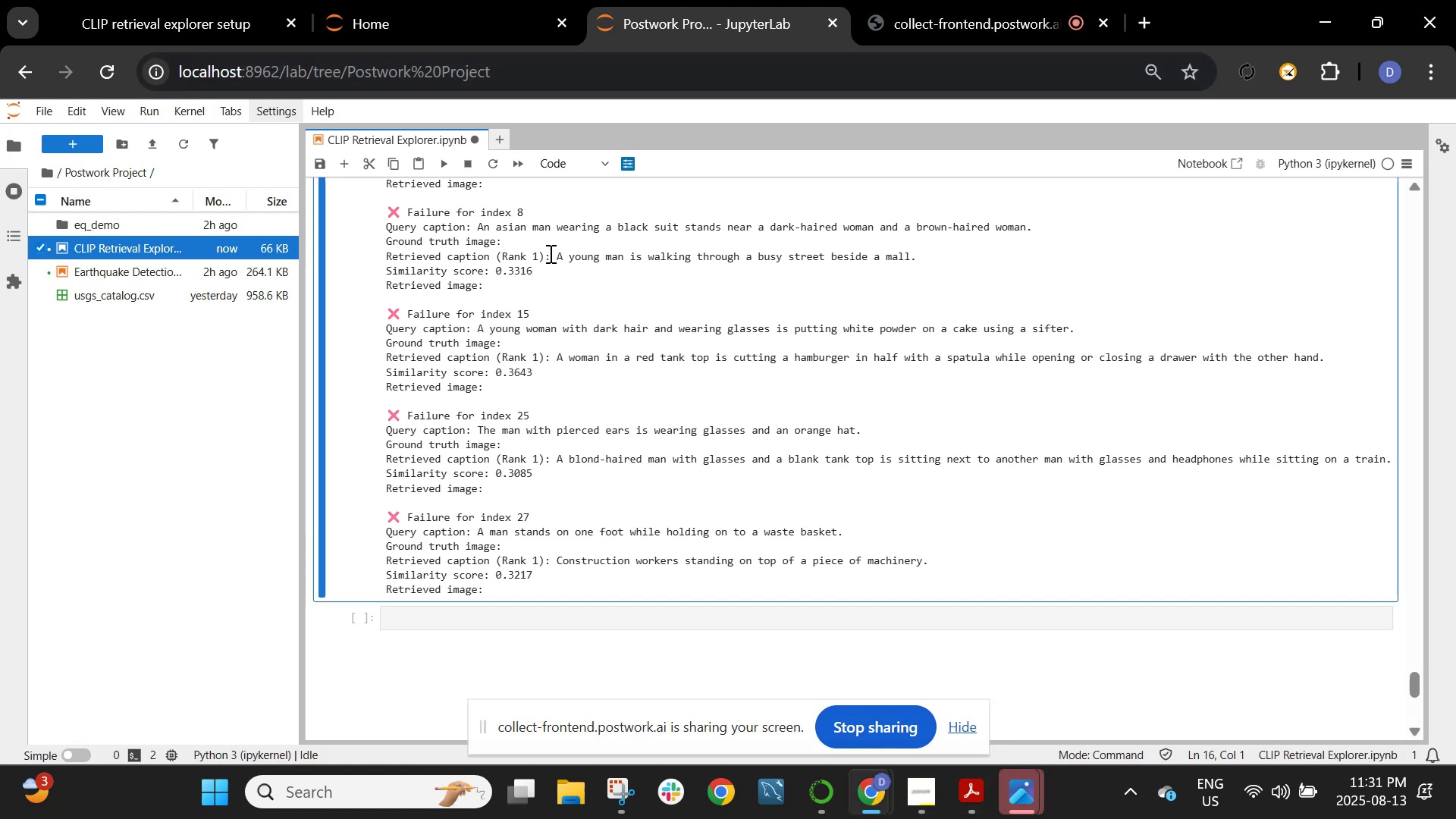 
wait(14.24)
 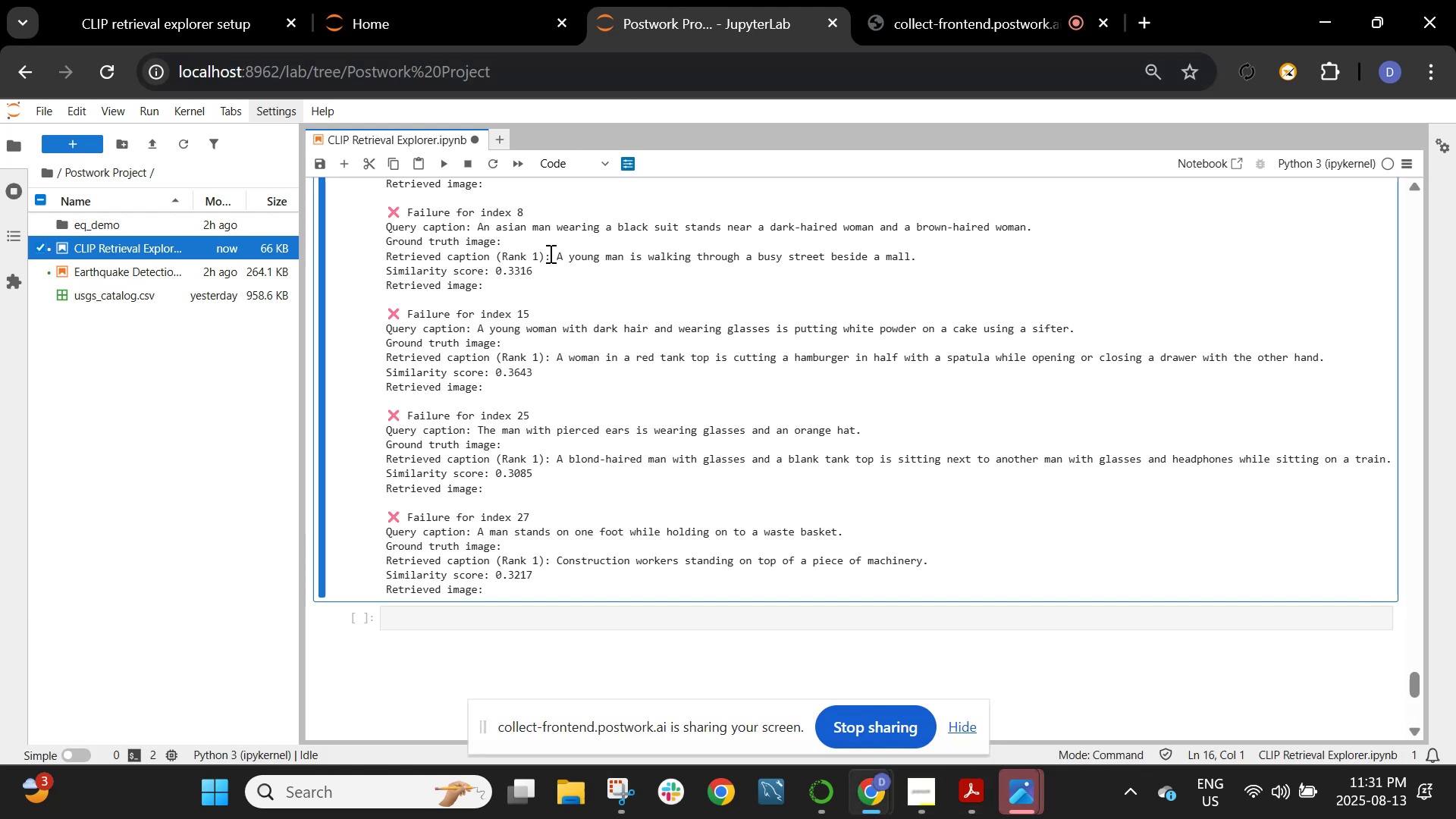 
scroll: coordinate [799, 337], scroll_direction: up, amount: 1.0
 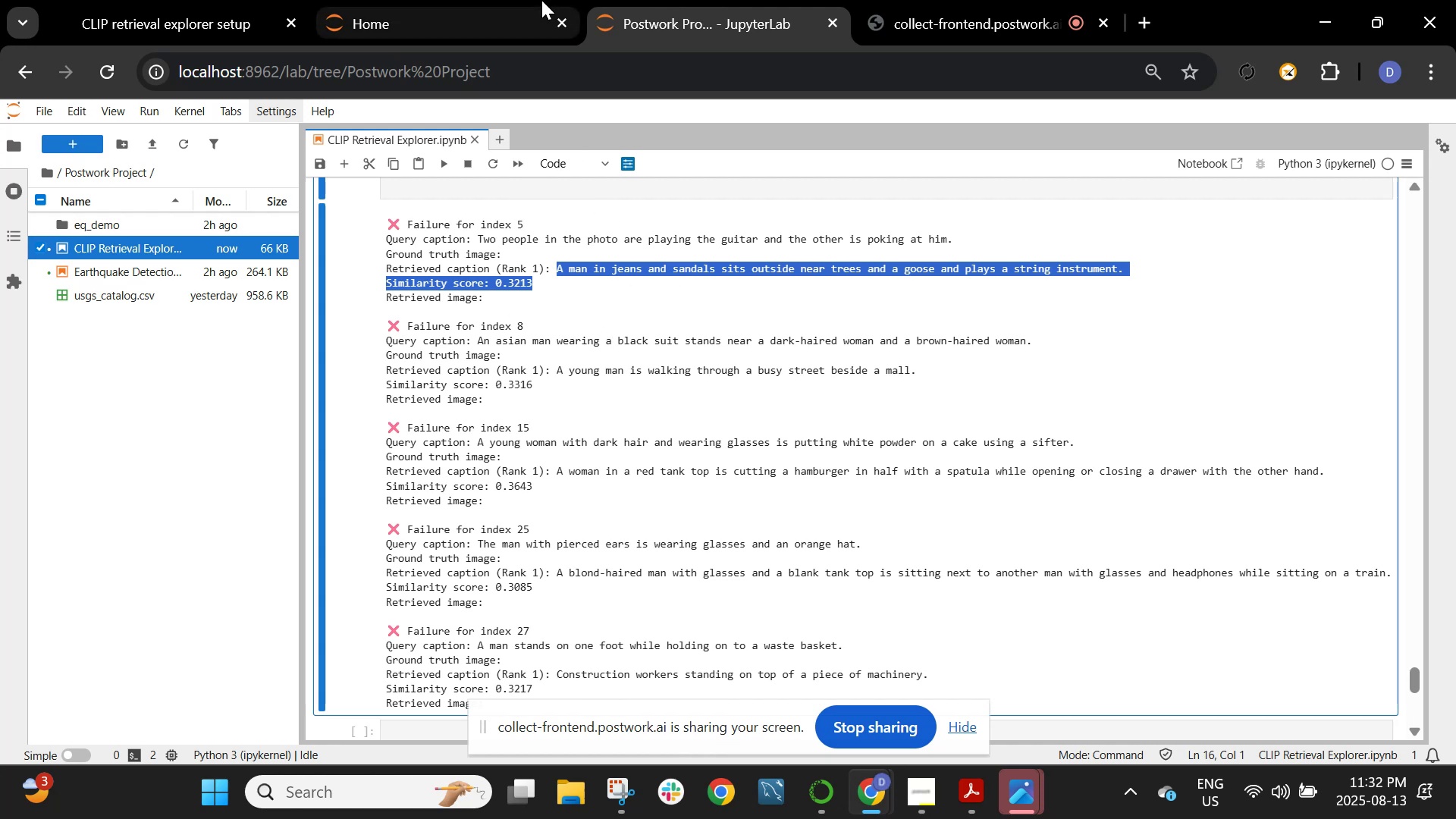 
wait(23.31)
 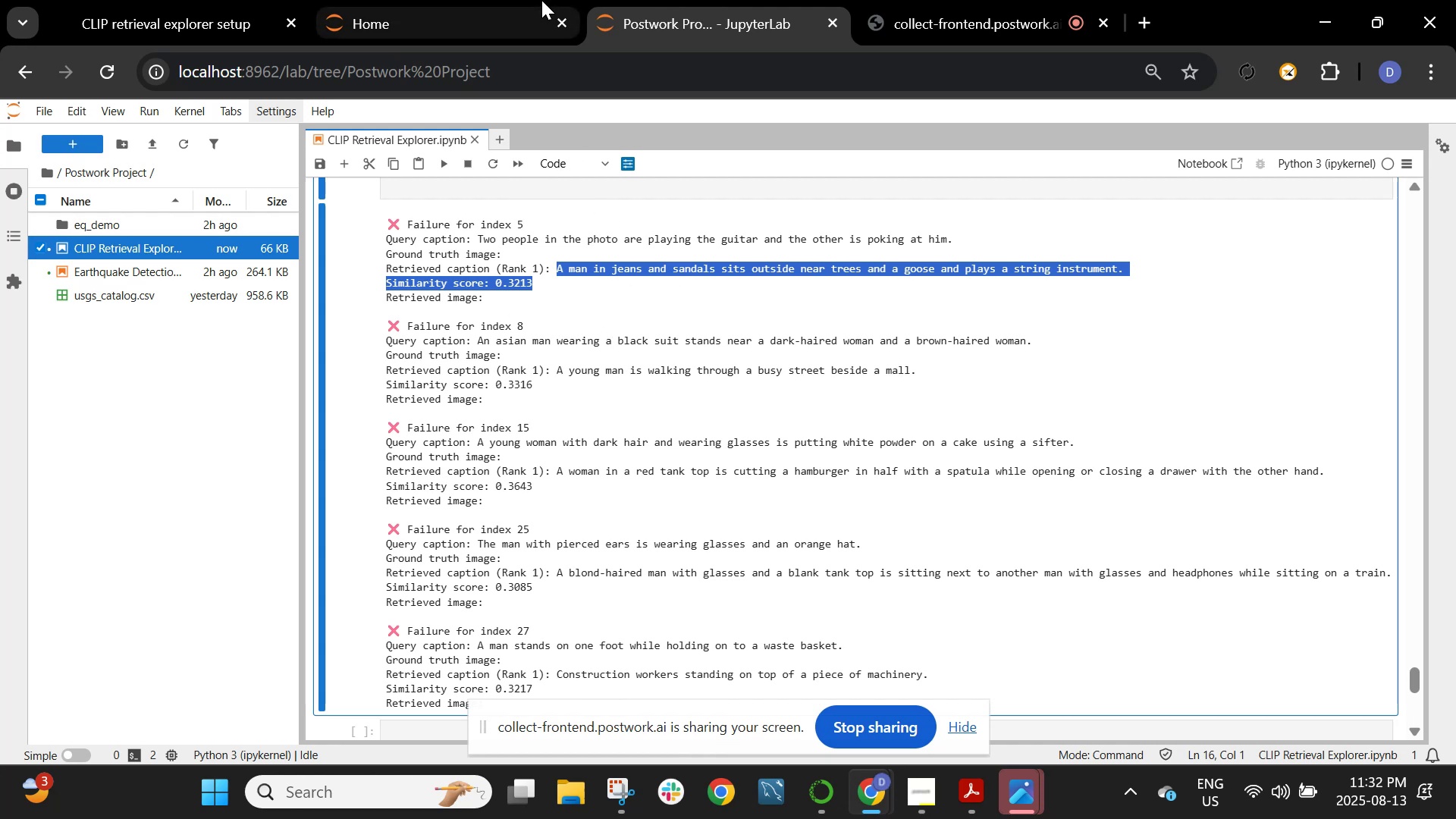 
mouse_move([1026, 790])
 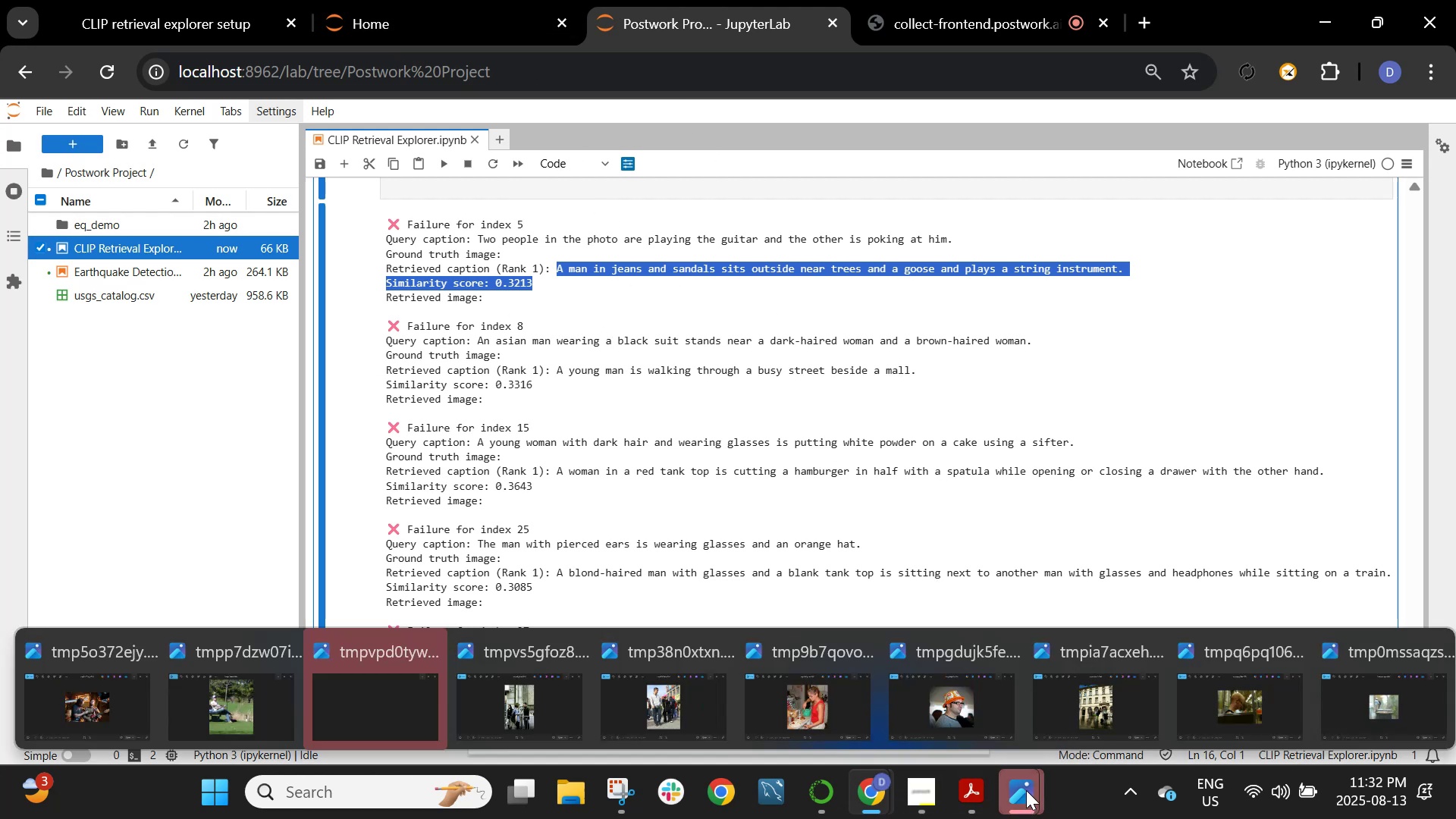 
mouse_move([1104, 720])
 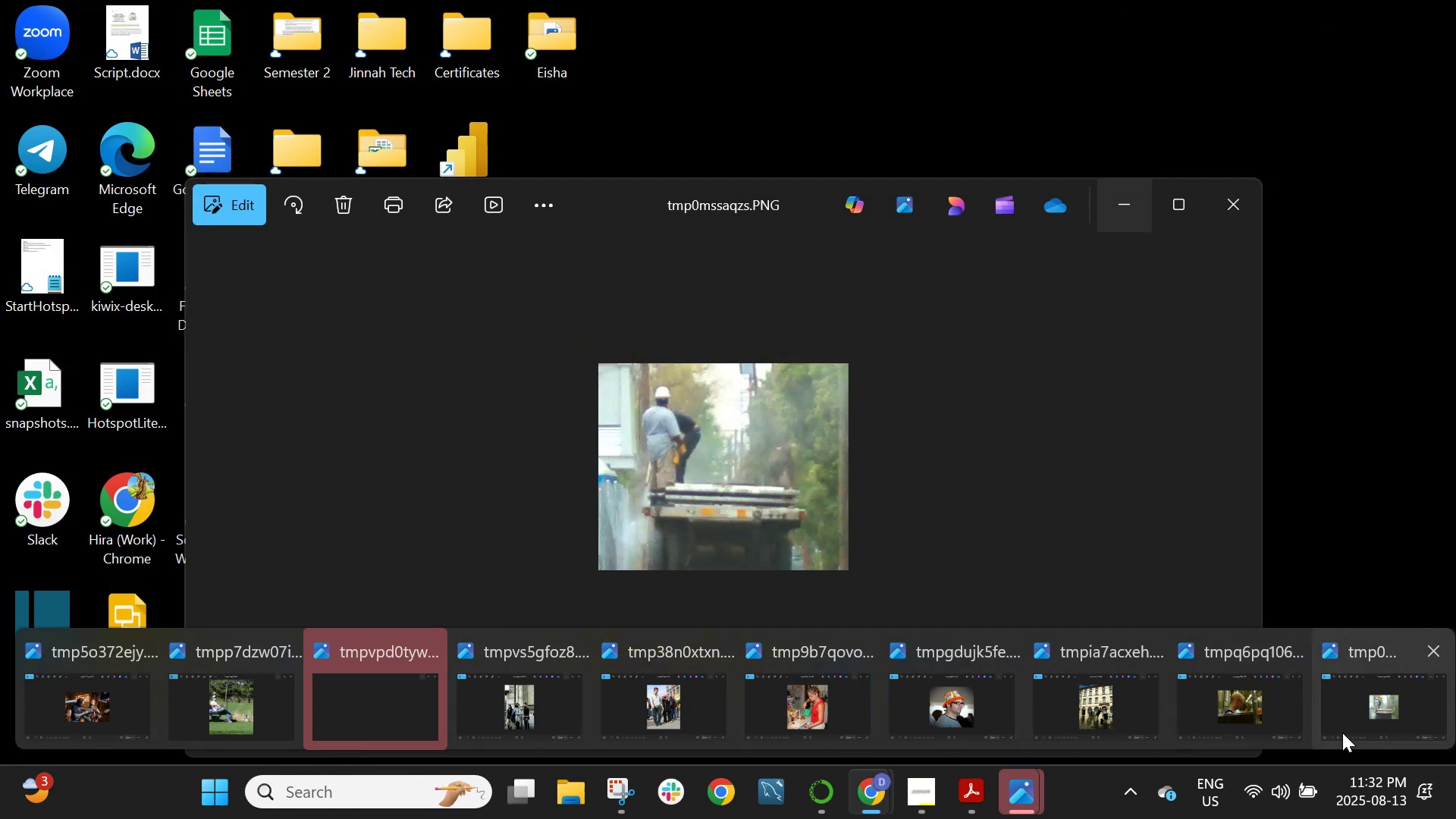 
mouse_move([862, 657])
 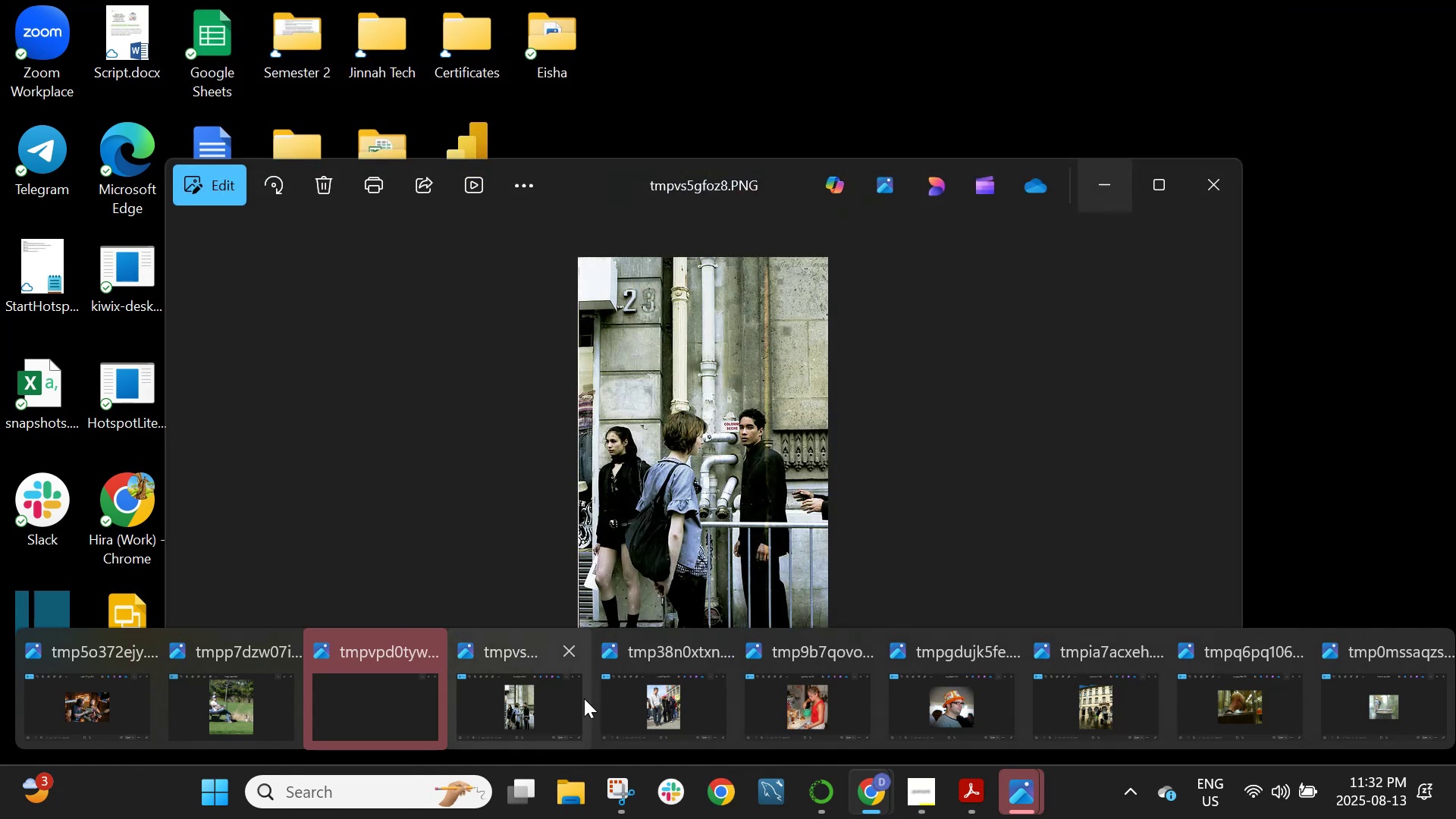 
wait(9.13)
 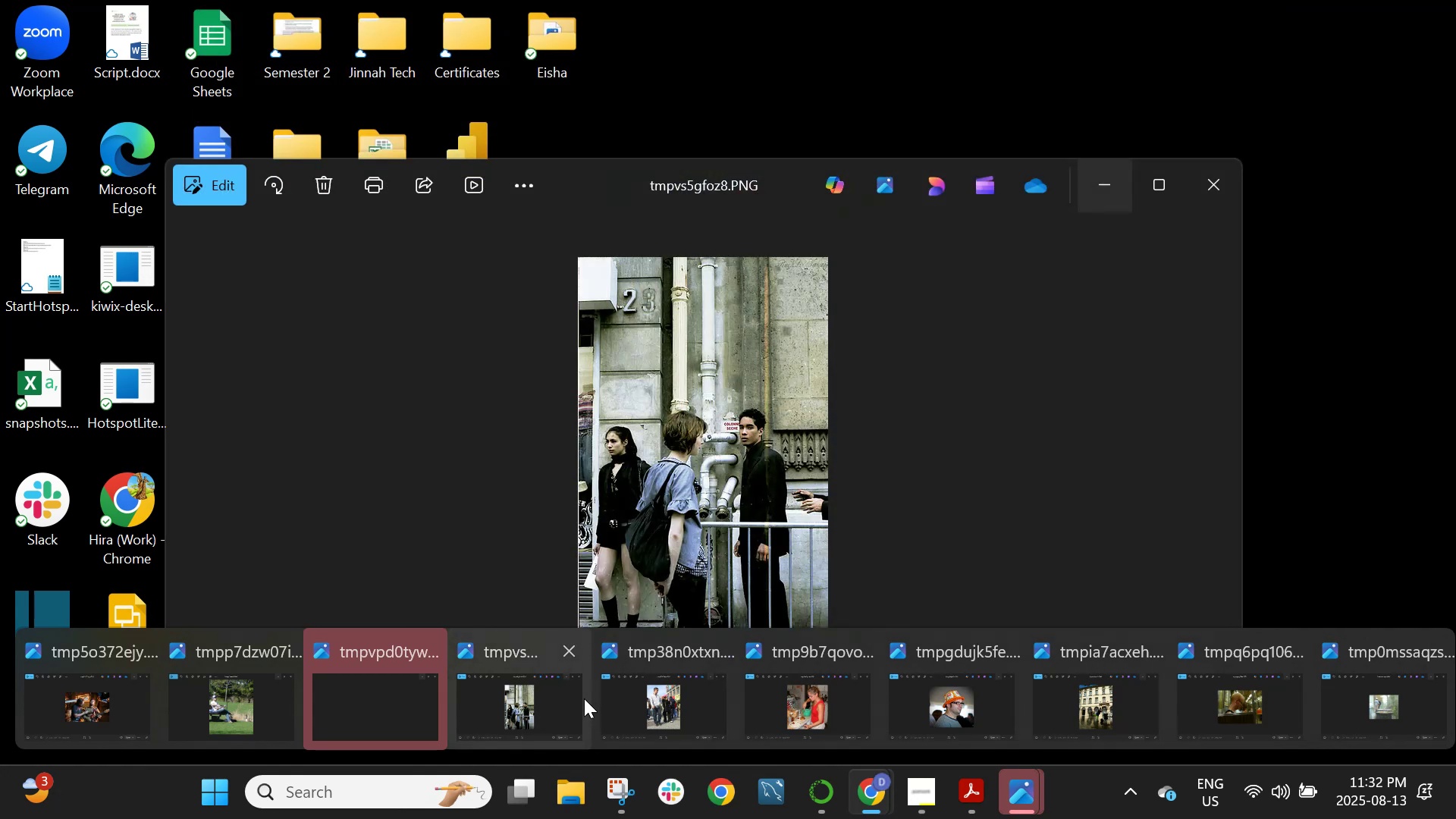 
mouse_move([1035, 782])
 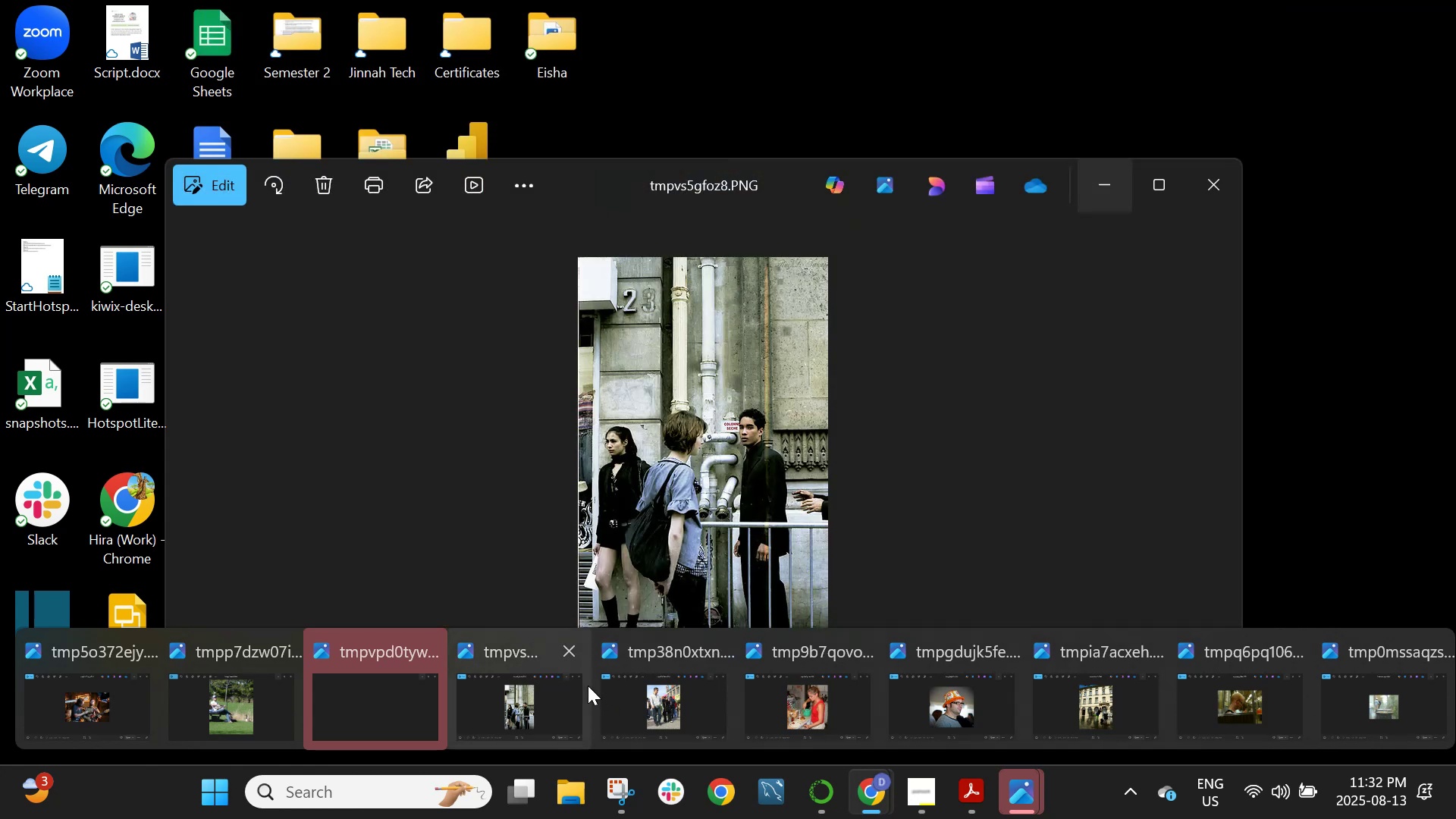 
wait(9.47)
 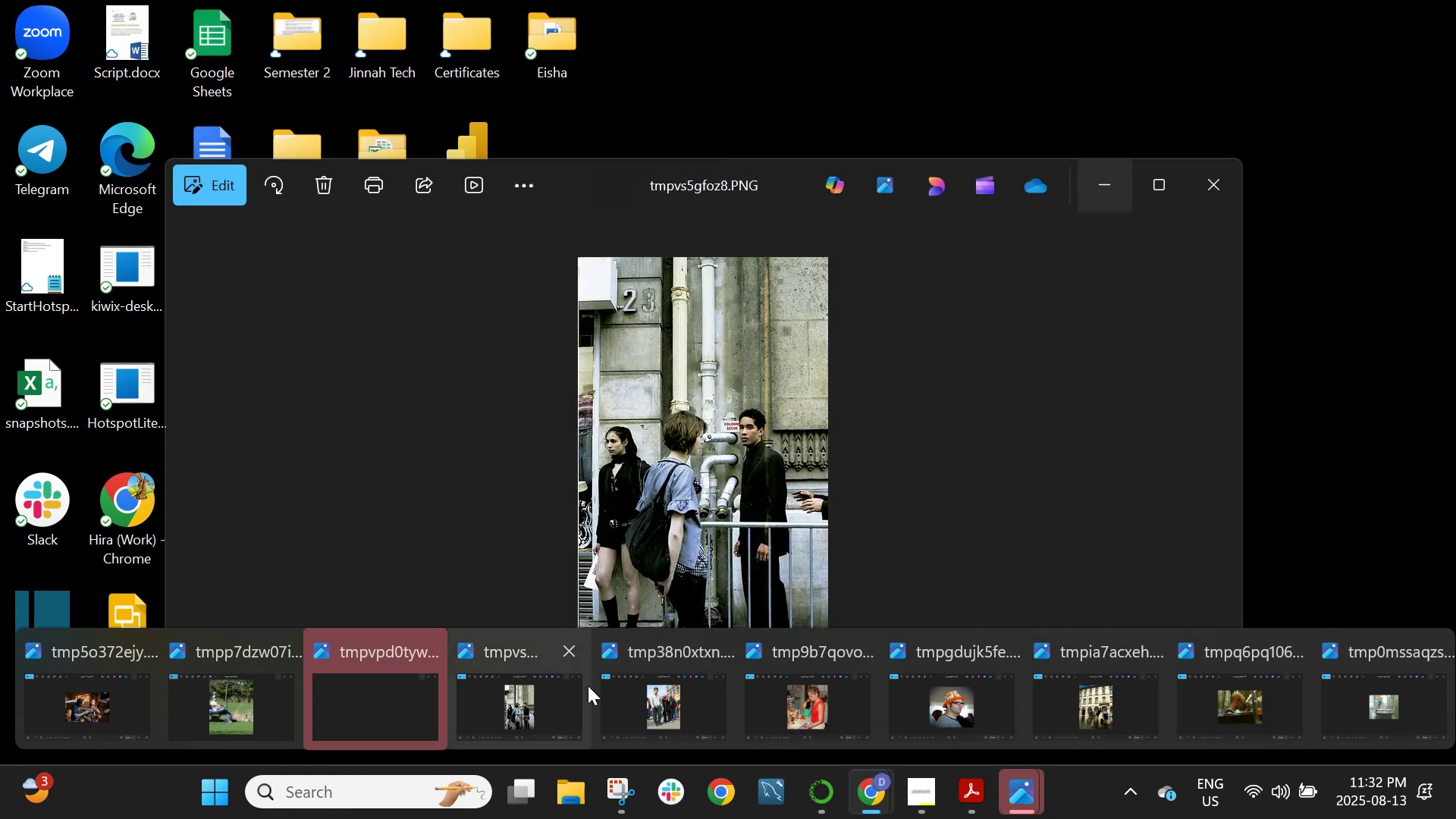 
left_click([605, 507])
 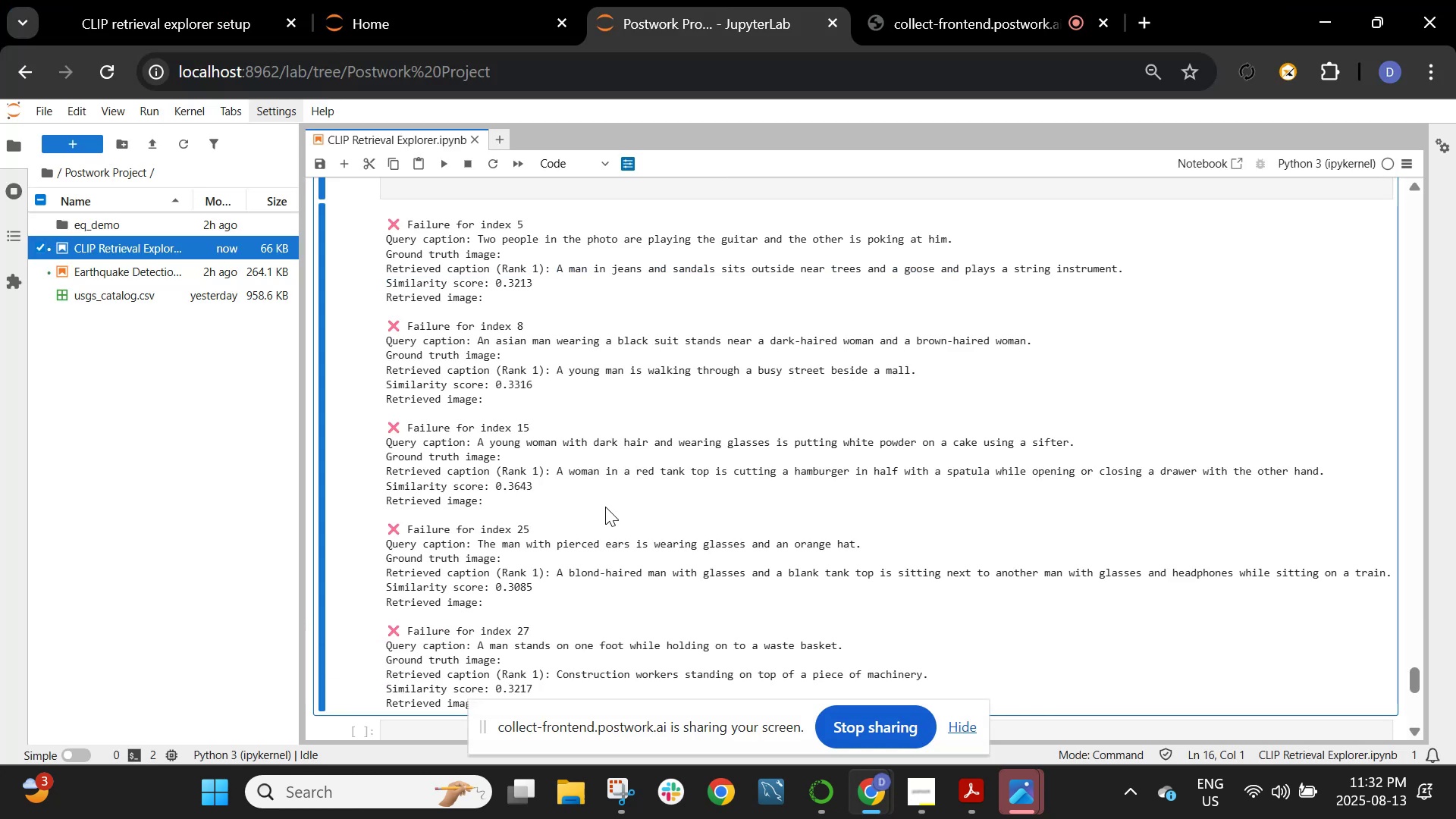 
scroll: coordinate [611, 475], scroll_direction: down, amount: 3.0
 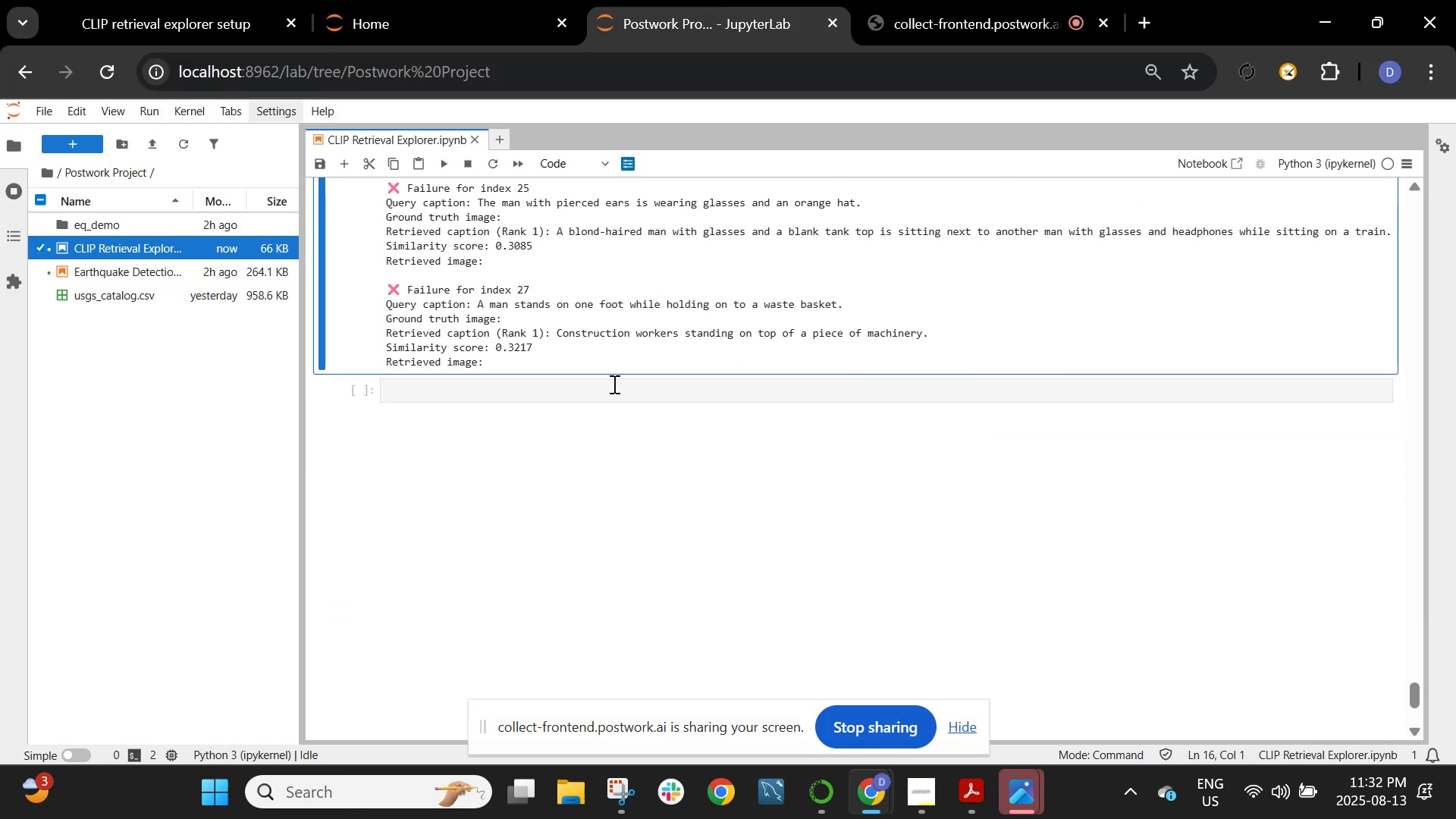 
left_click([613, 384])
 